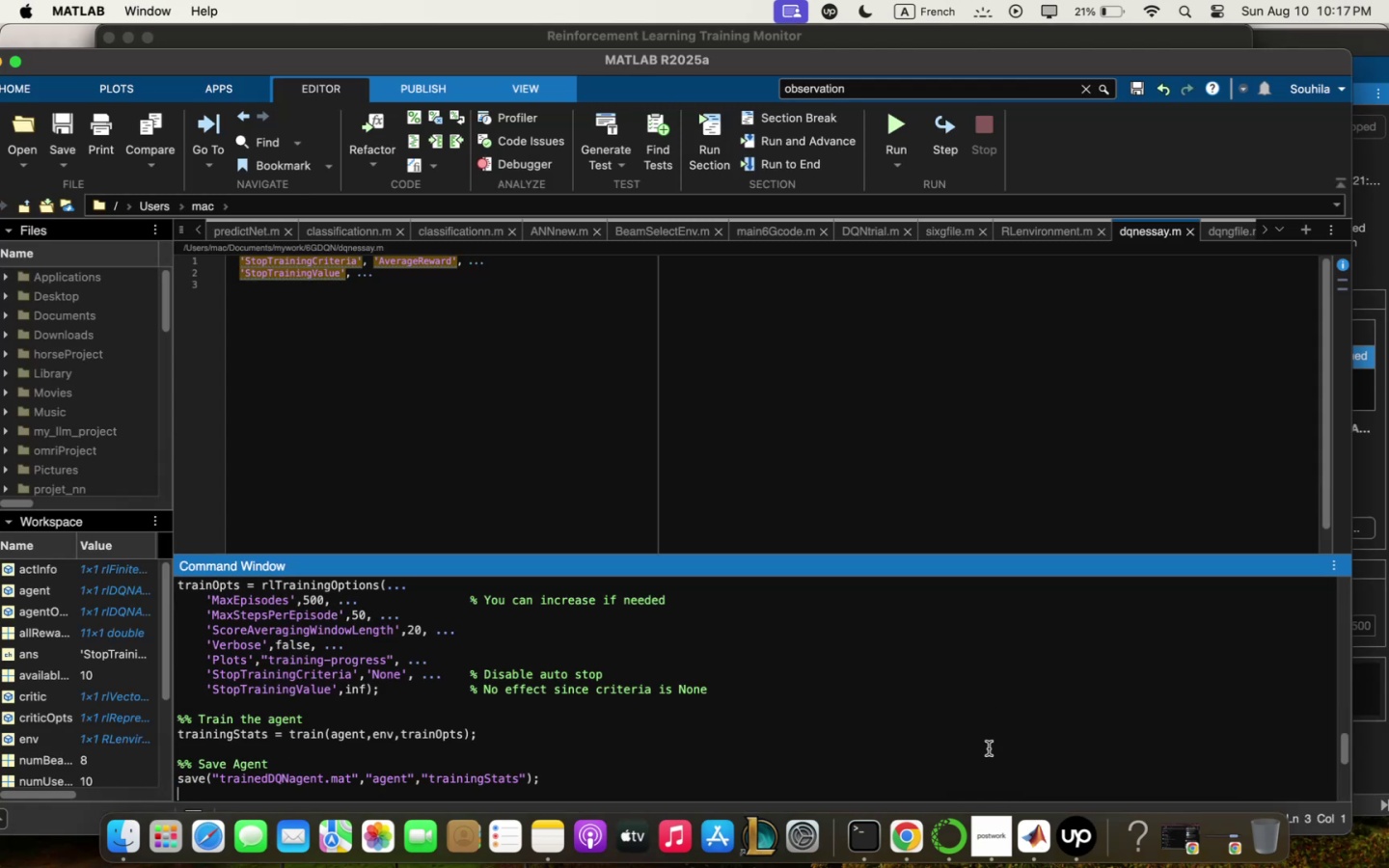 
key(Enter)
 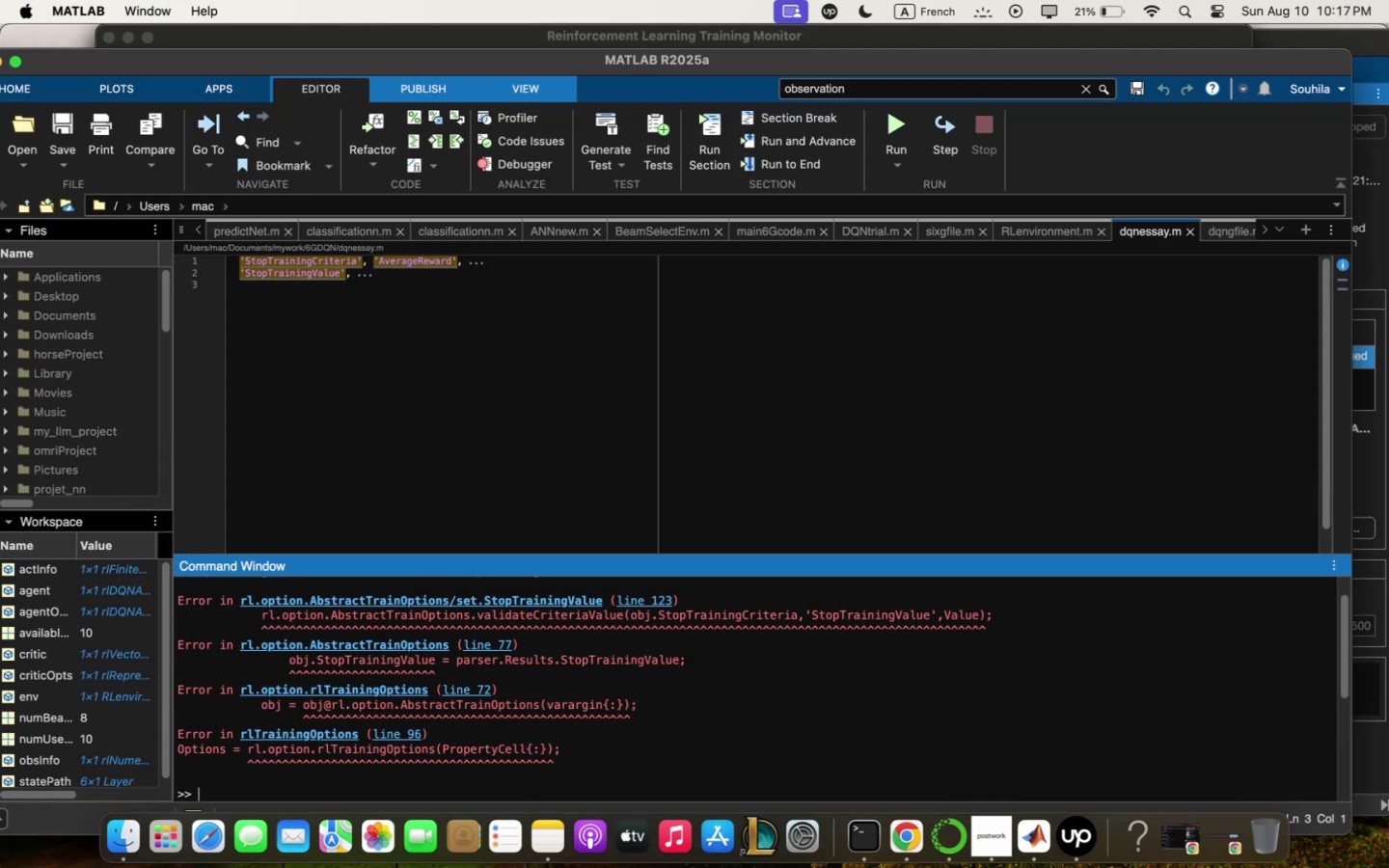 
wait(5.94)
 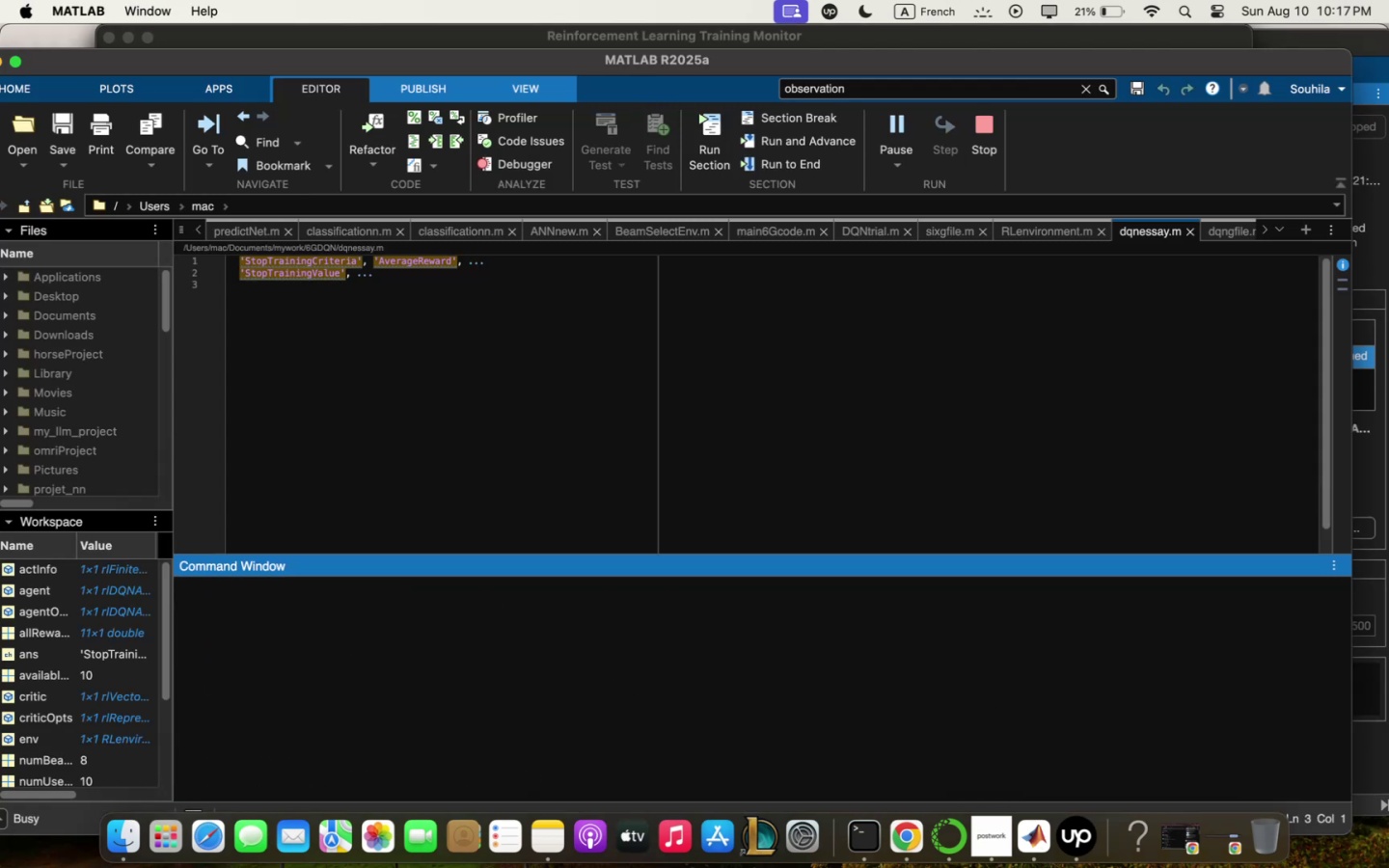 
key(Meta+Q)
 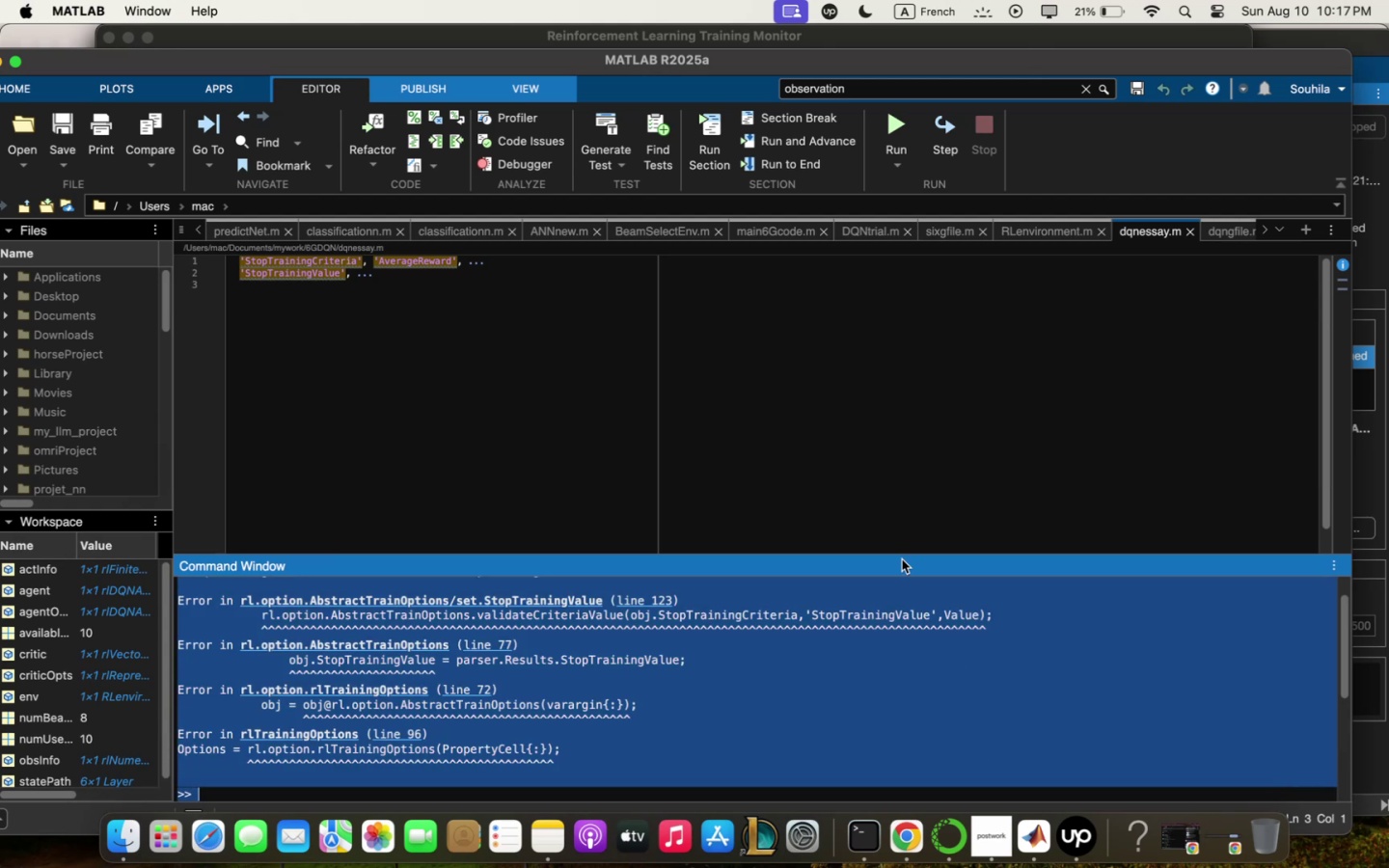 
left_click([885, 458])
 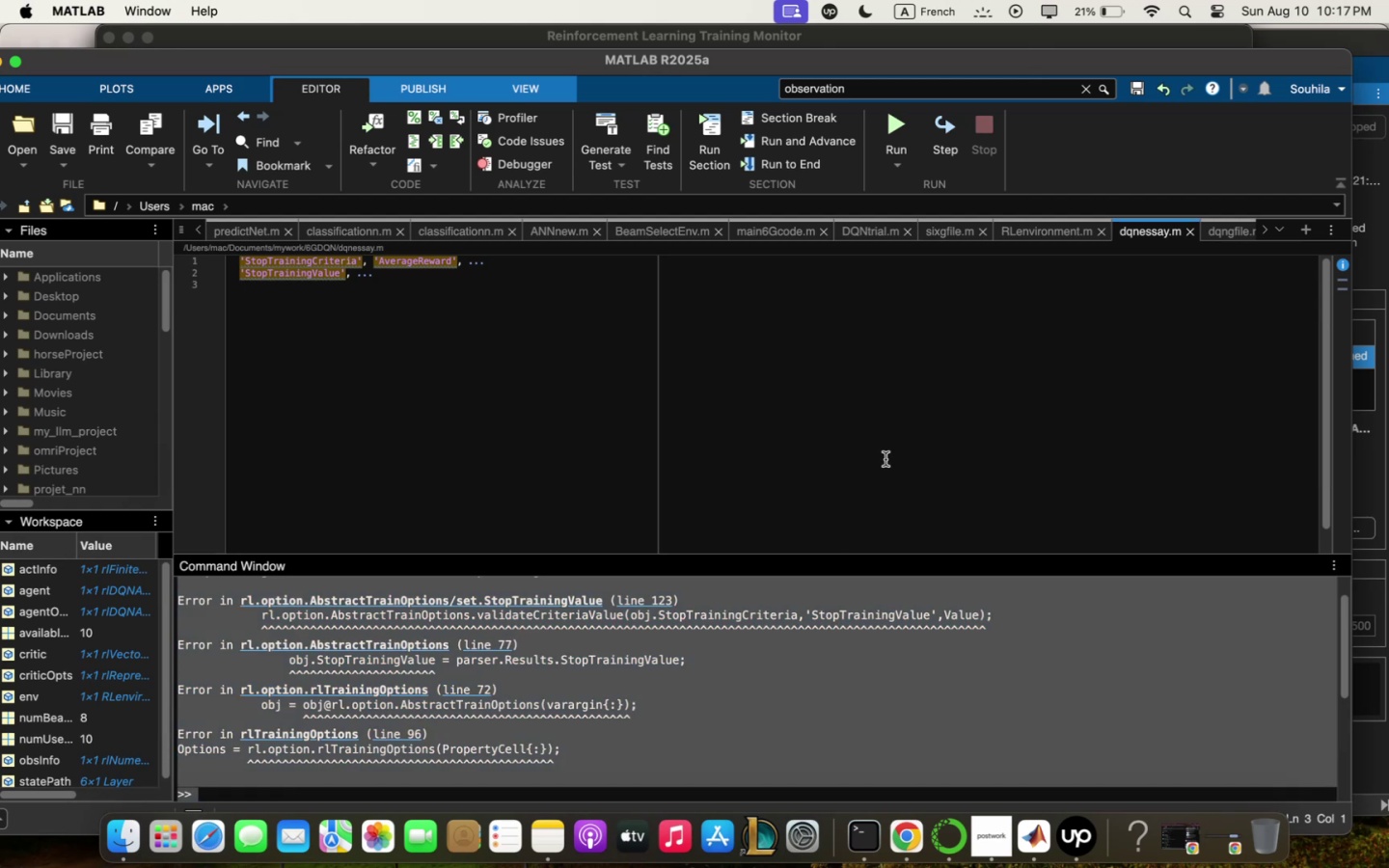 
key(Meta+Q)
 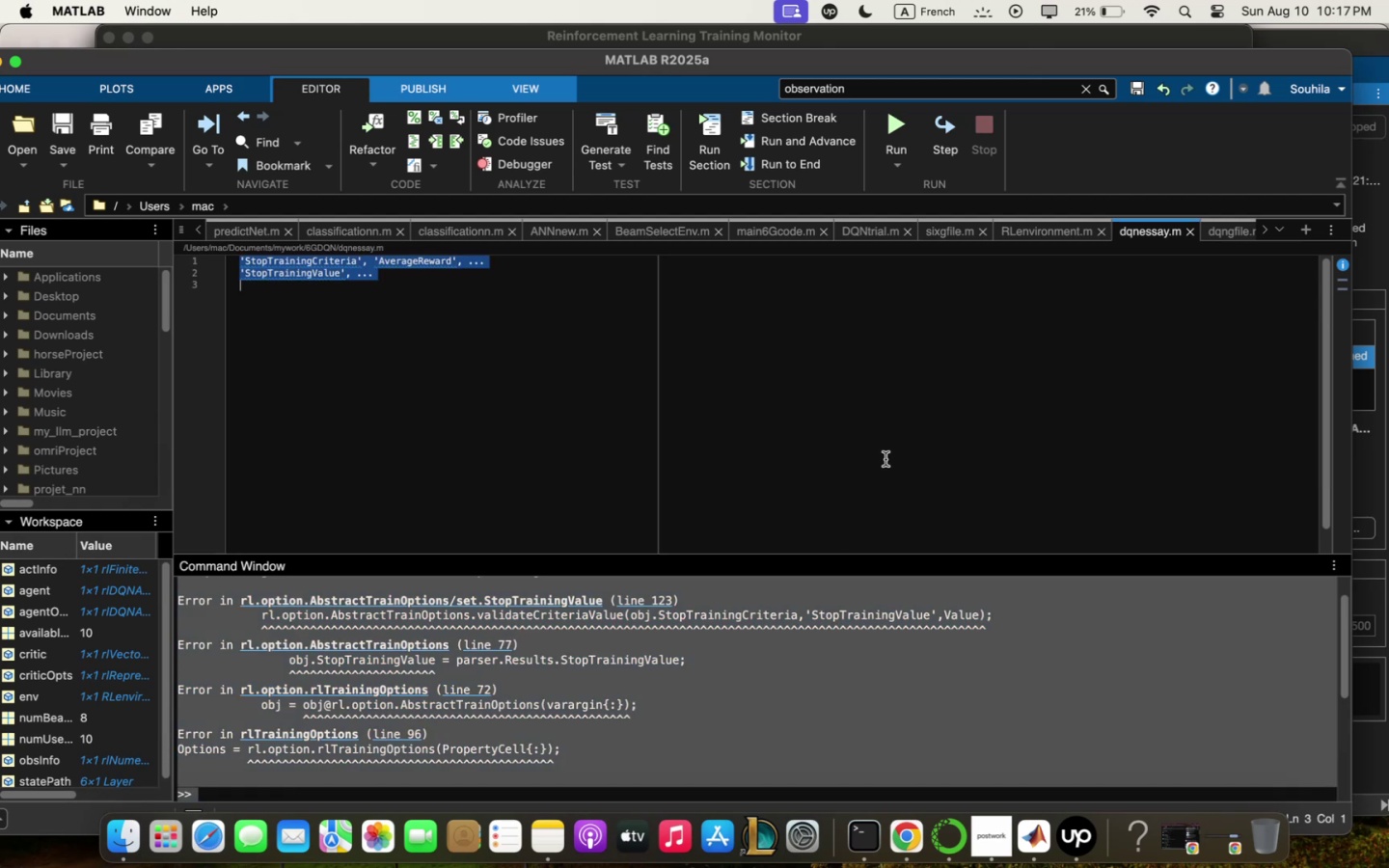 
key(Meta+V)
 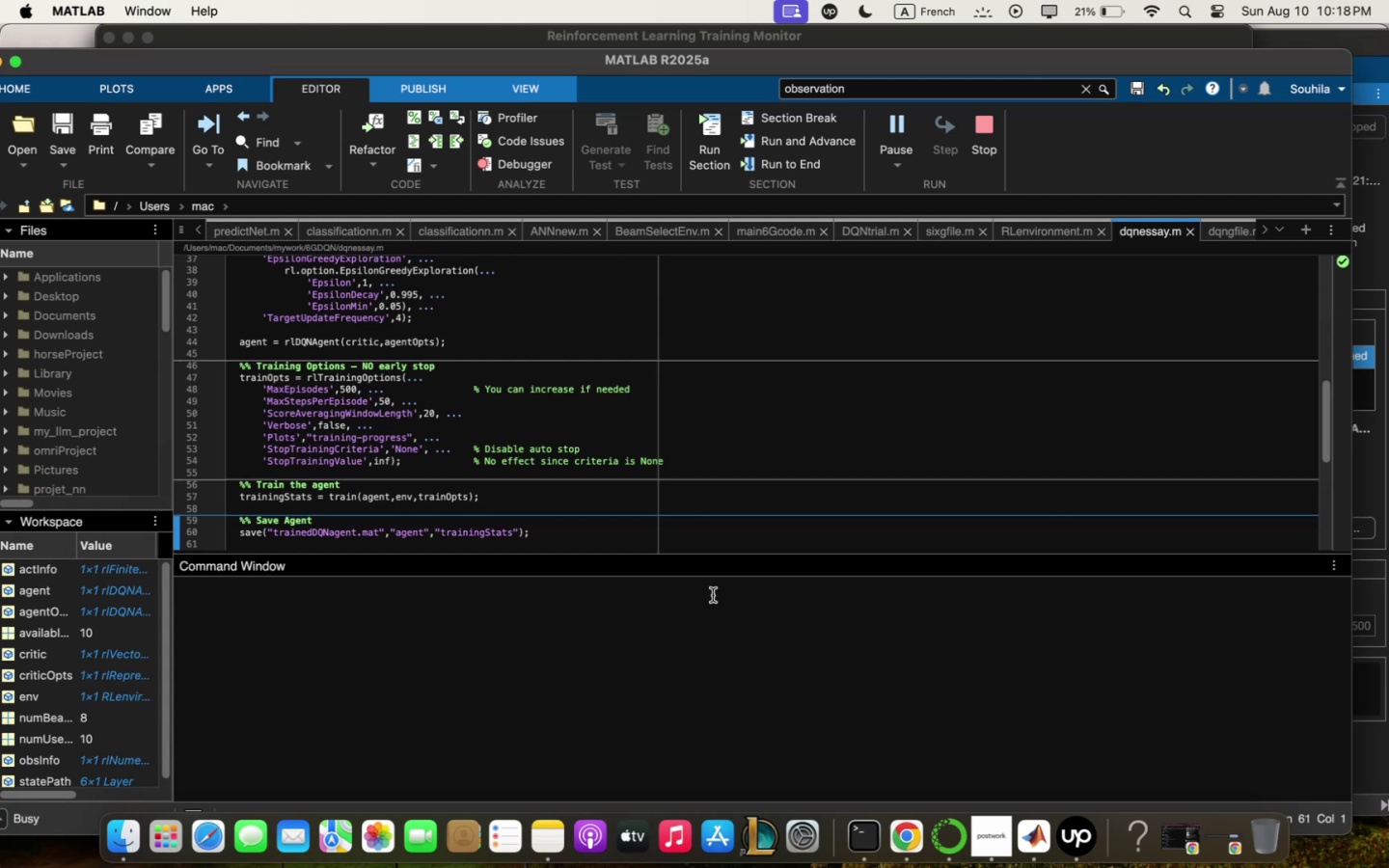 
wait(7.46)
 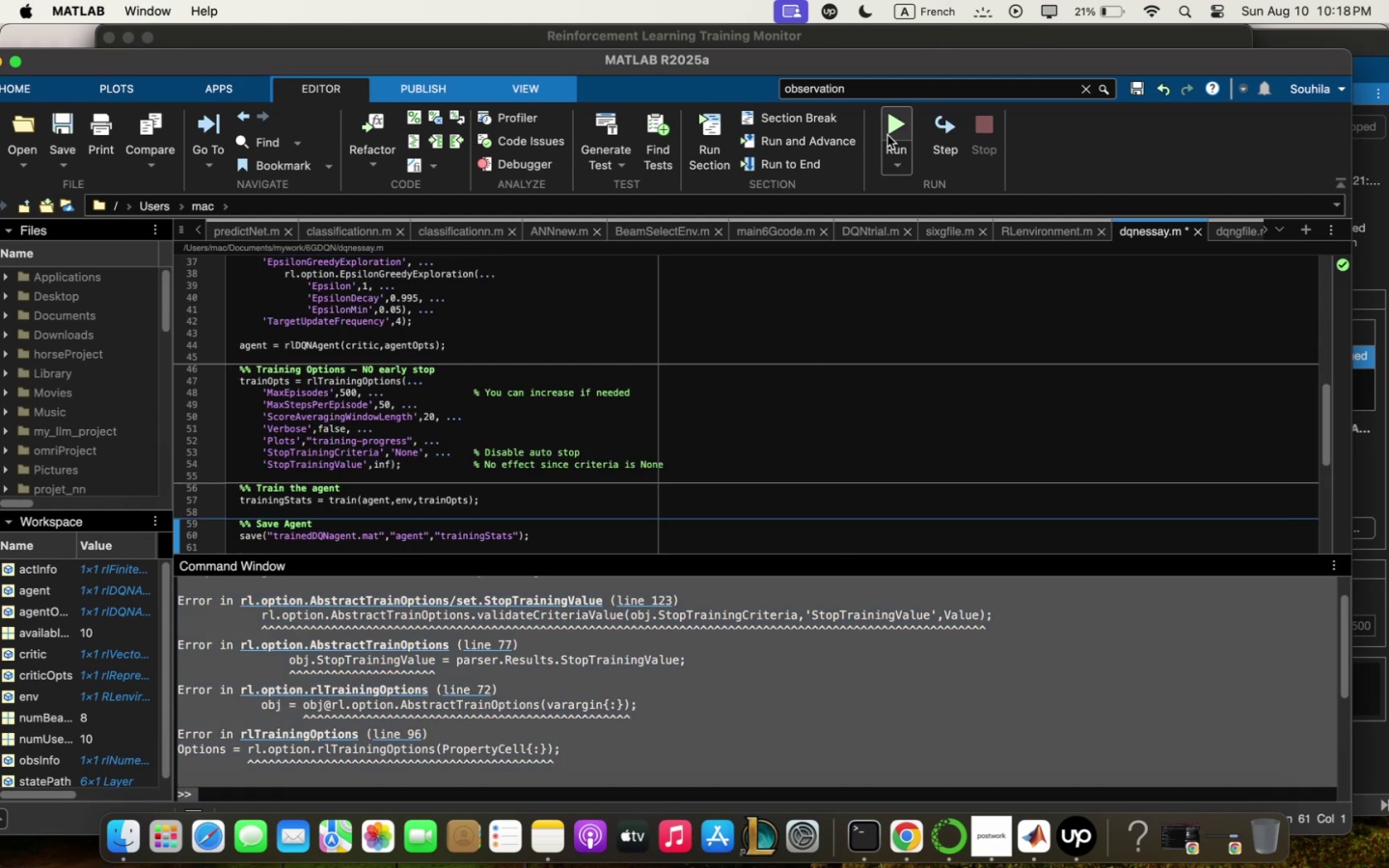 
key(Meta+Q)
 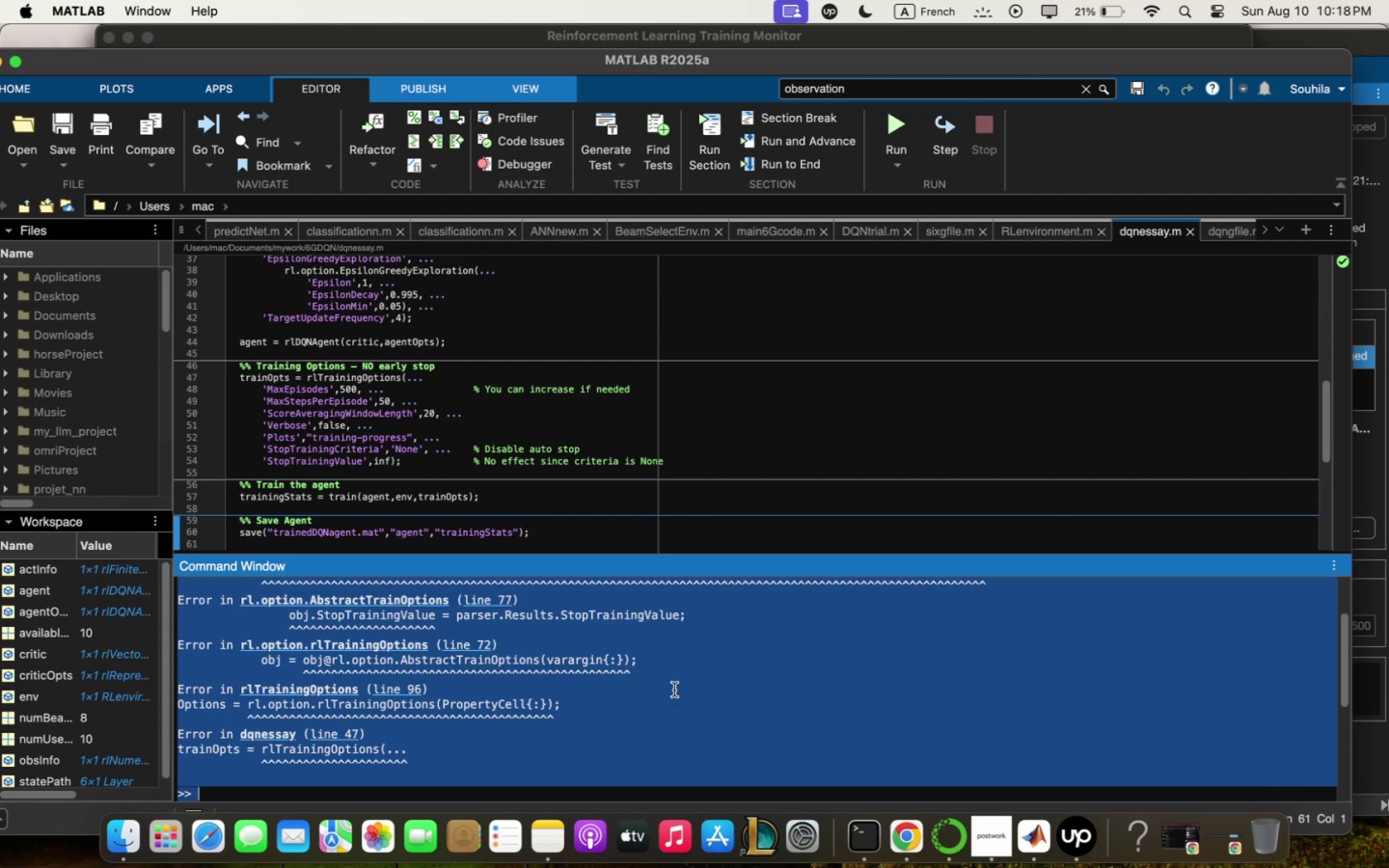 
key(Meta+C)
 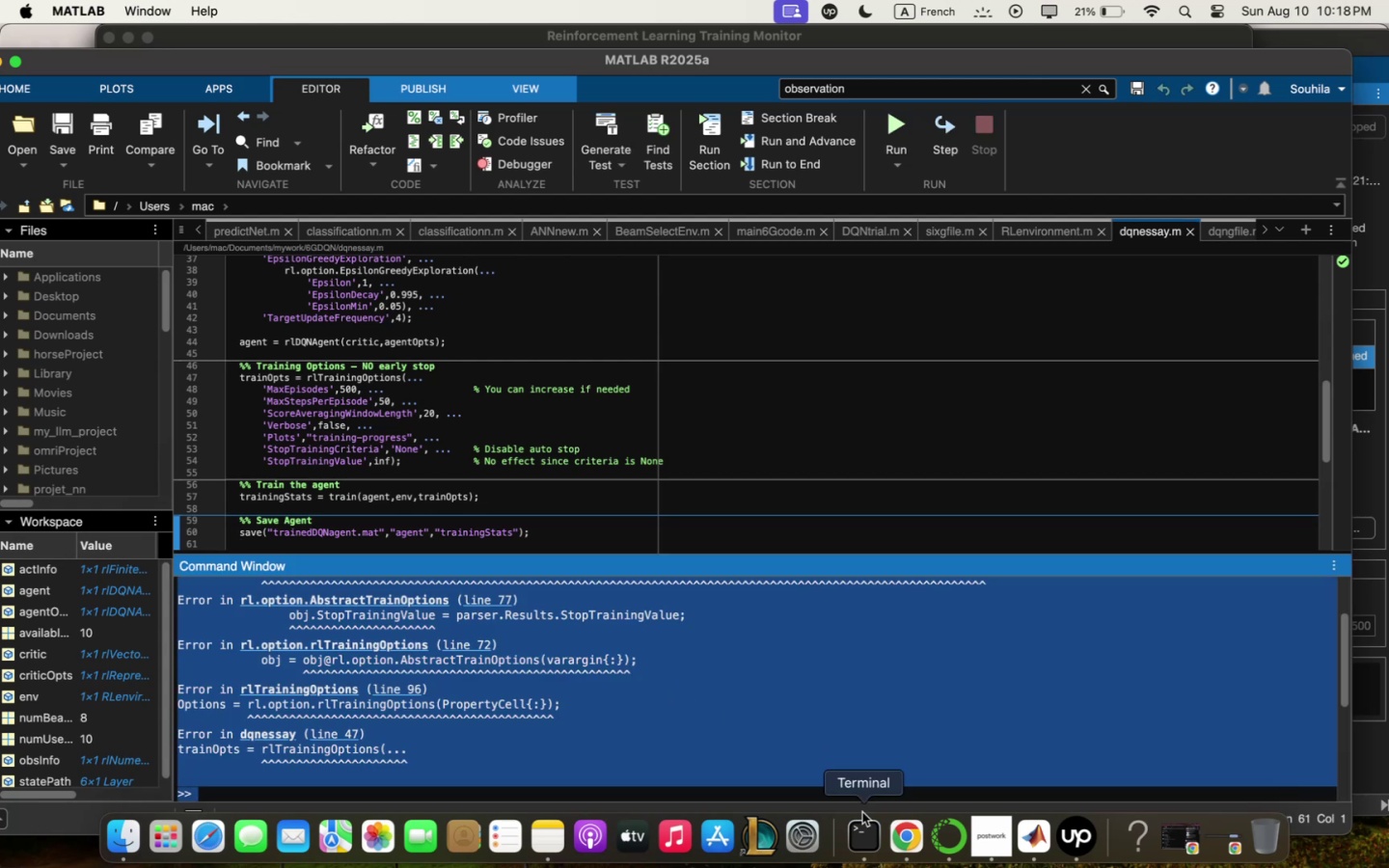 
left_click([892, 841])
 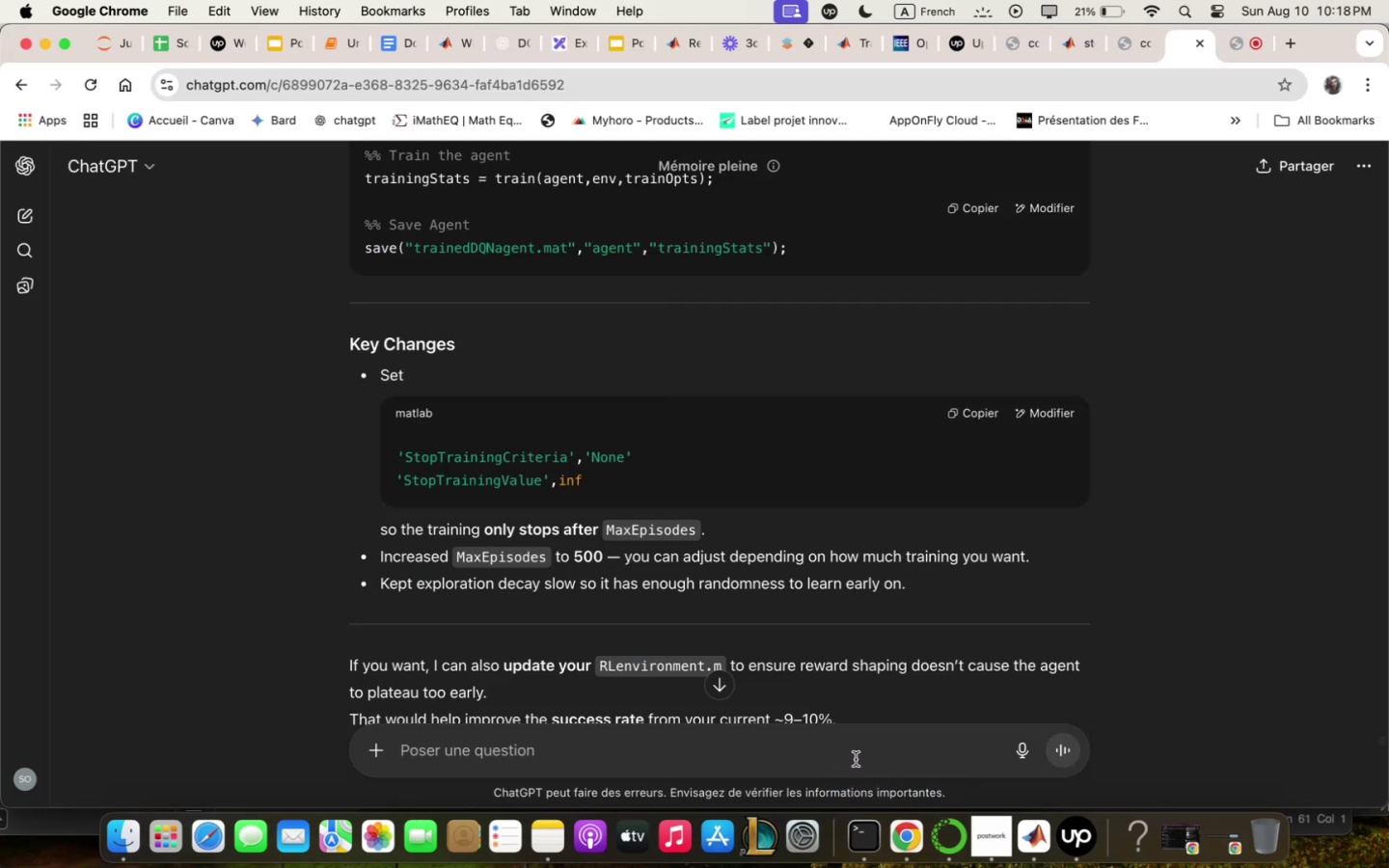 
key(Meta+V)
 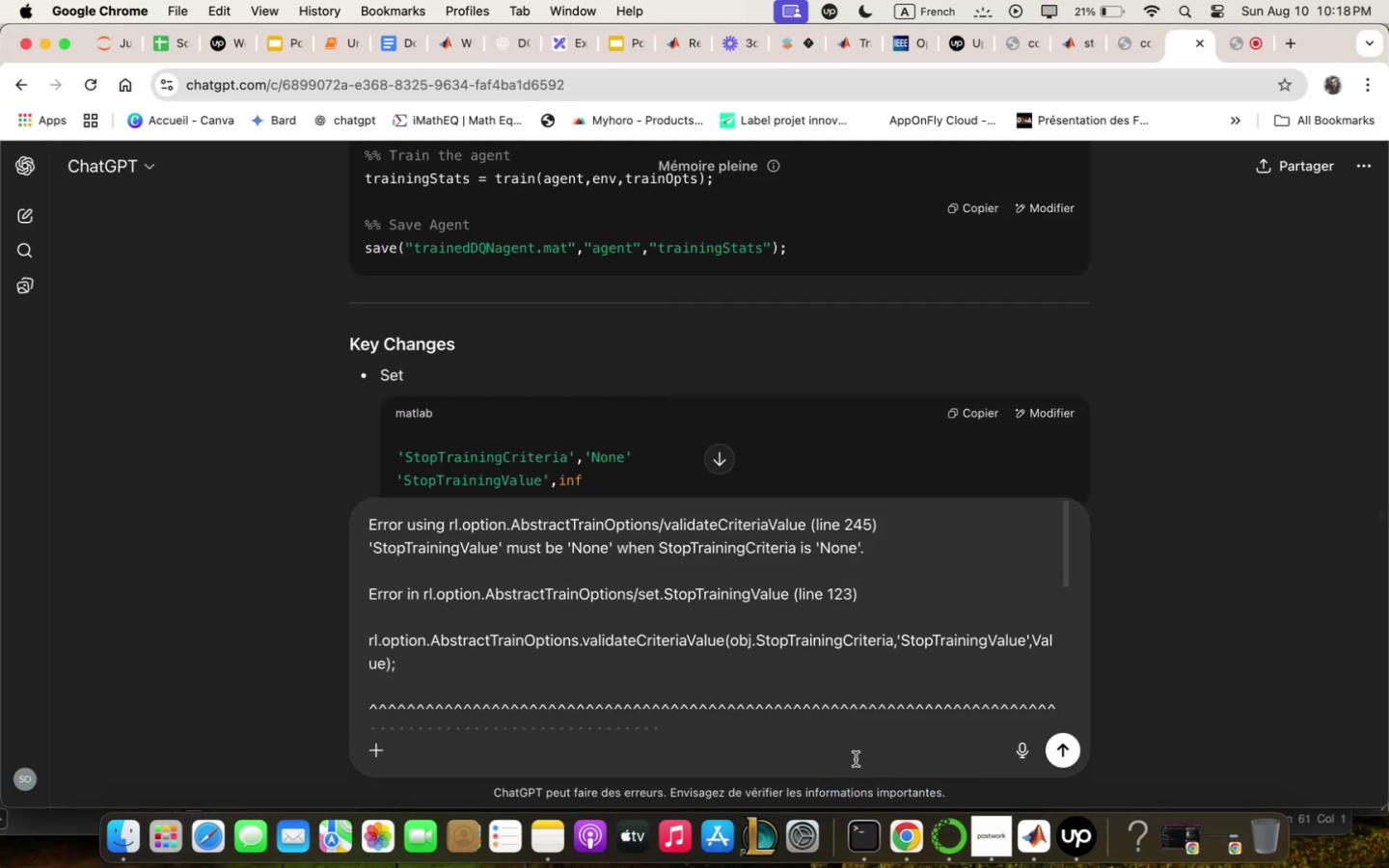 
key(Enter)
 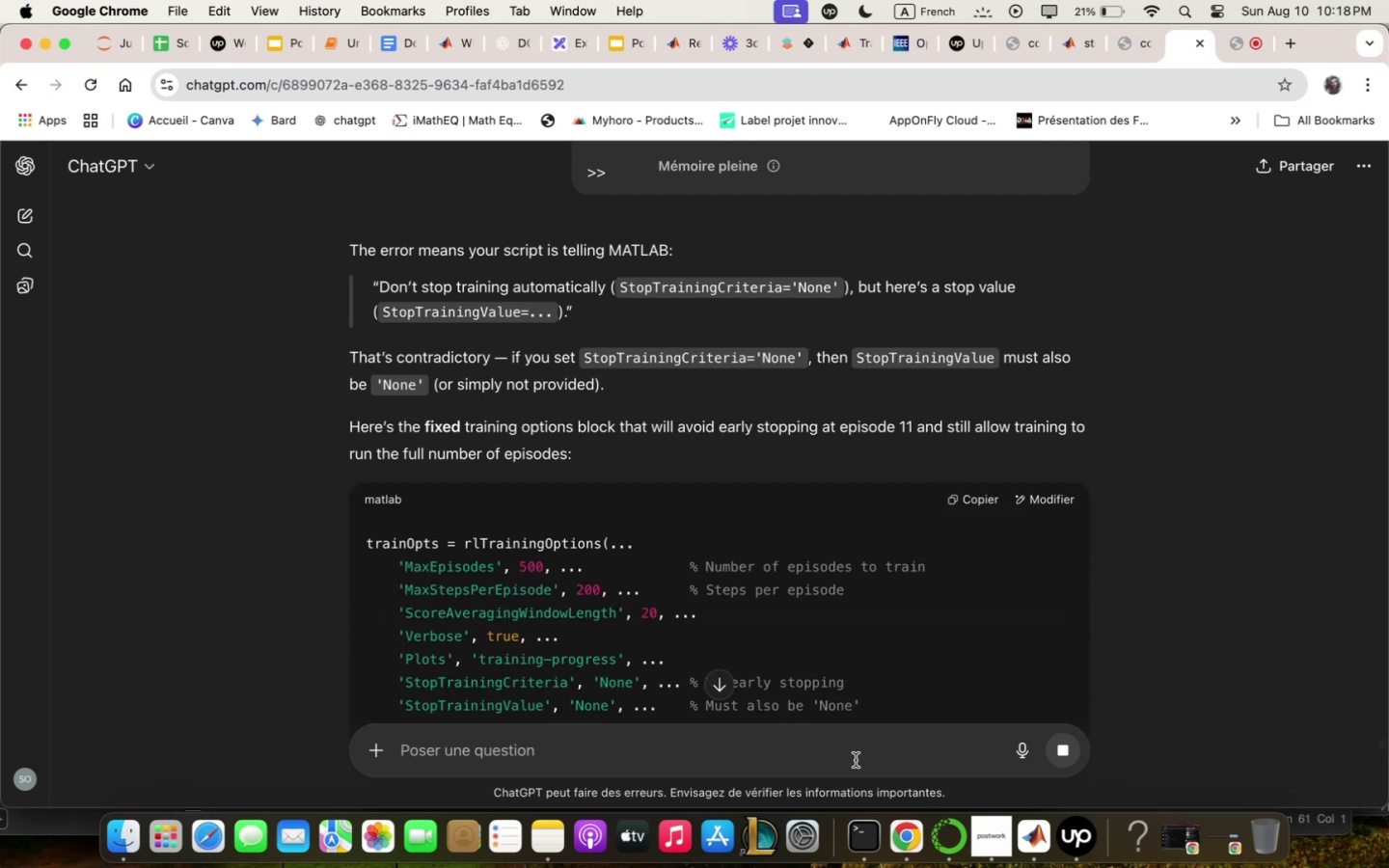 
wait(6.76)
 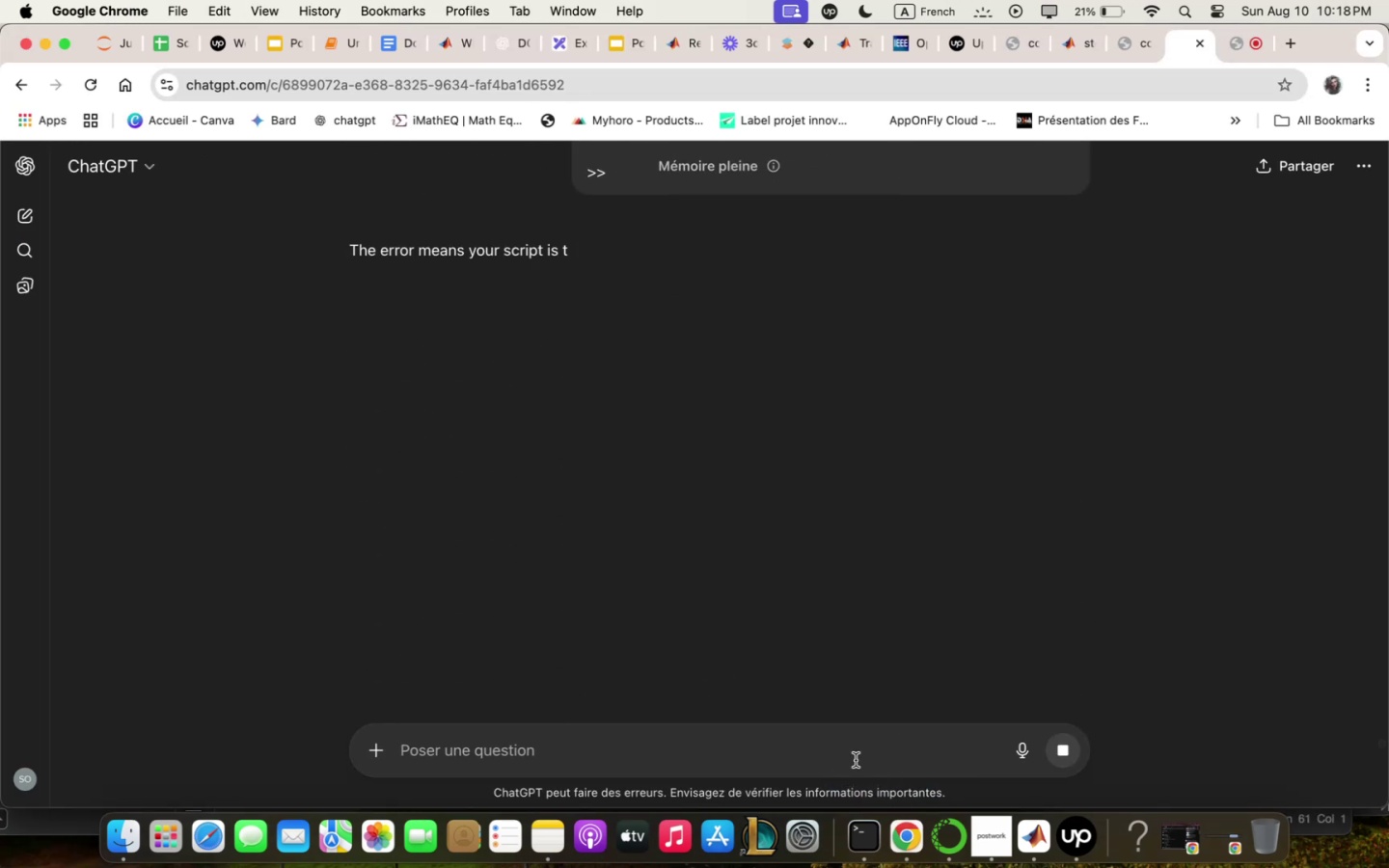 
scroll: coordinate [937, 575], scroll_direction: down, amount: 14.0
 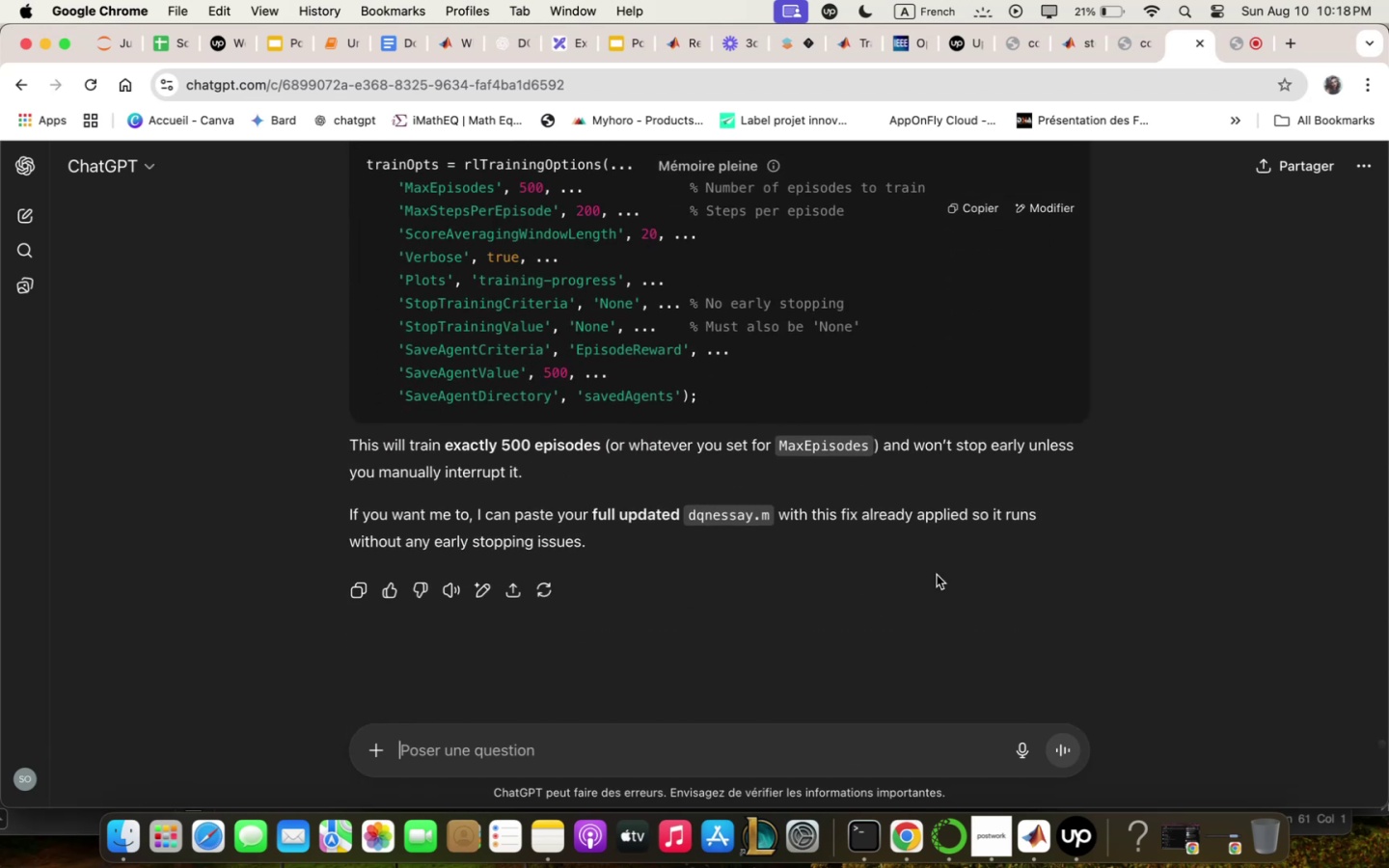 
scroll: coordinate [937, 575], scroll_direction: up, amount: 2.0
 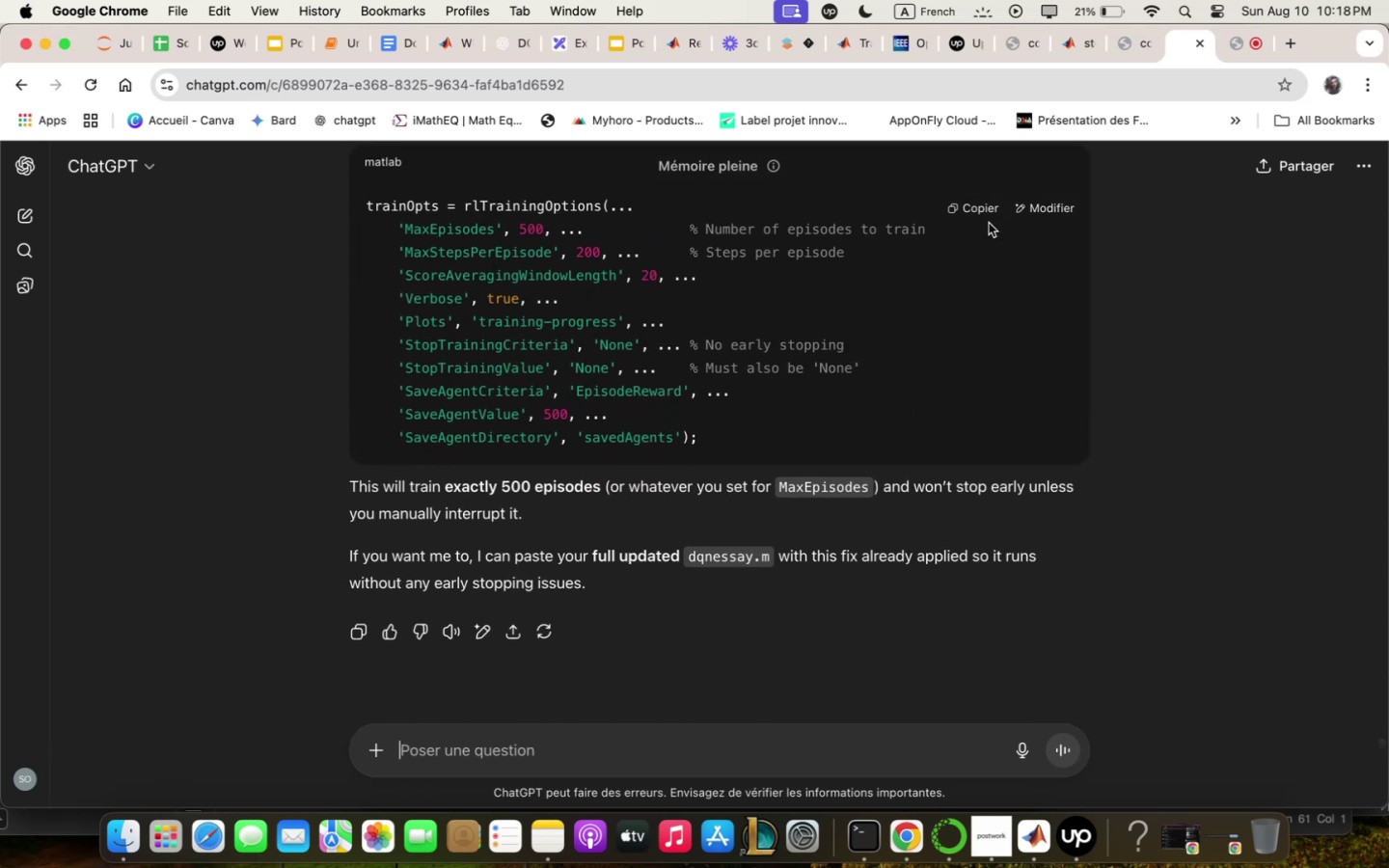 
left_click([991, 211])
 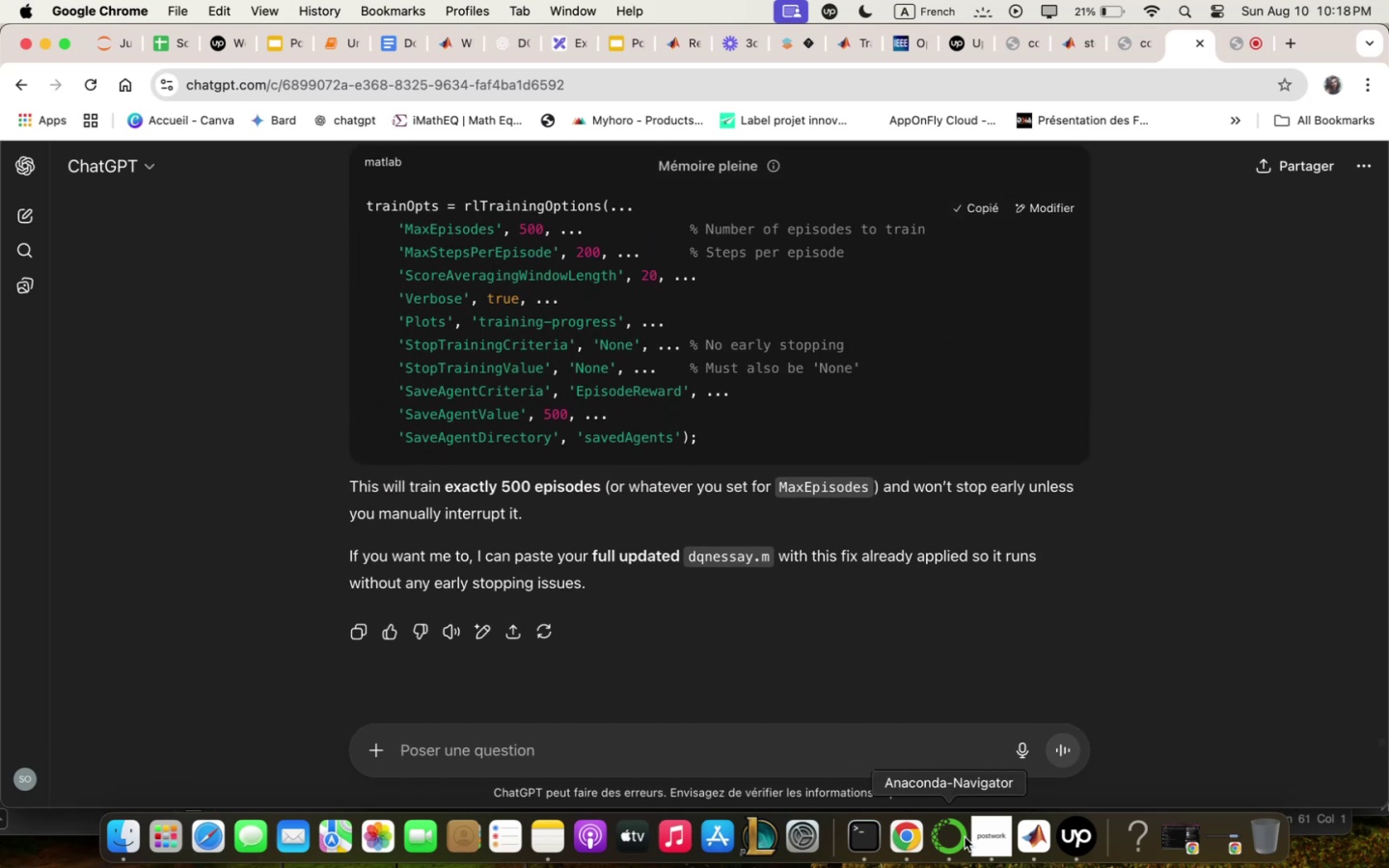 
left_click([1026, 854])
 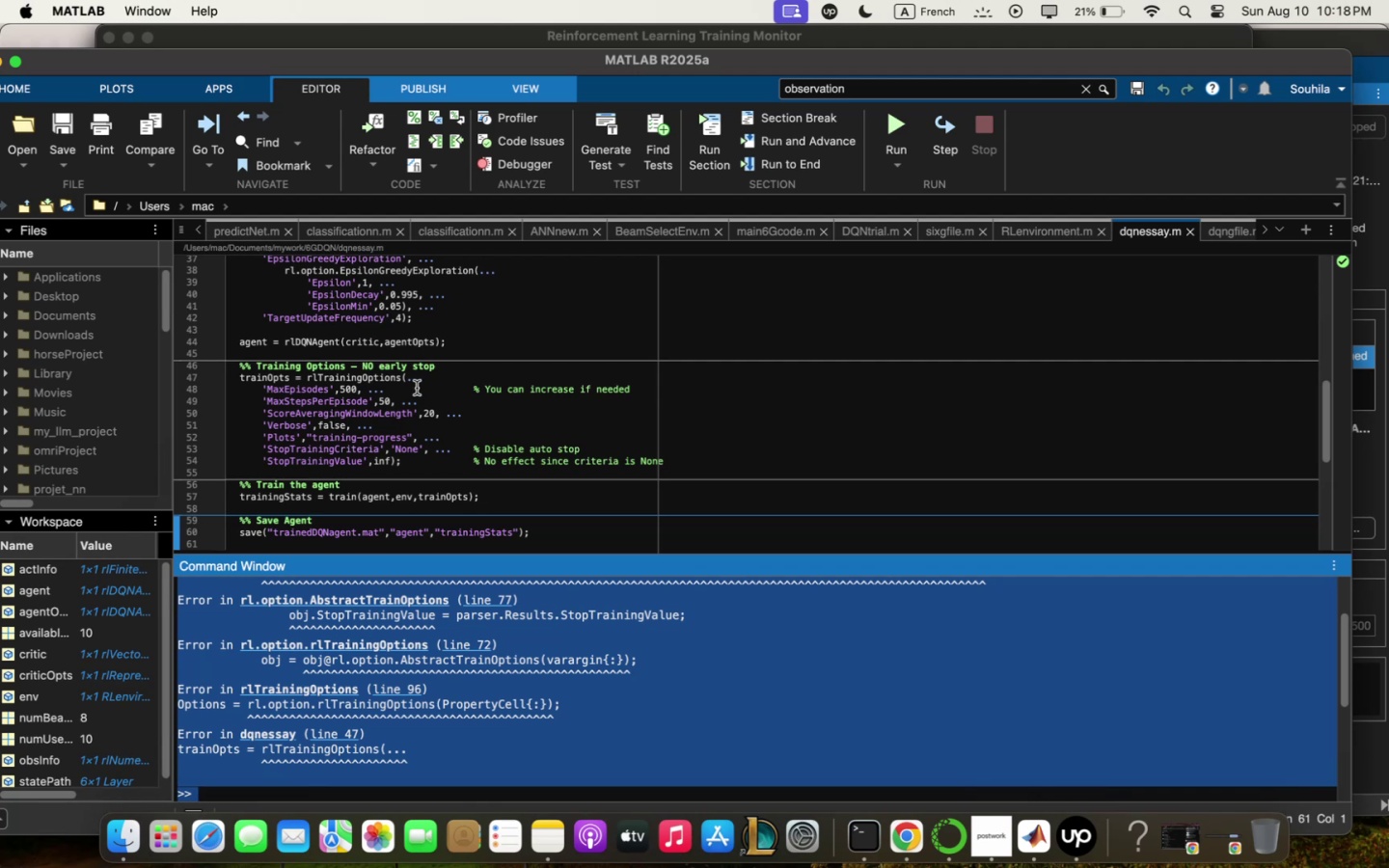 
scroll: coordinate [417, 387], scroll_direction: down, amount: 2.0
 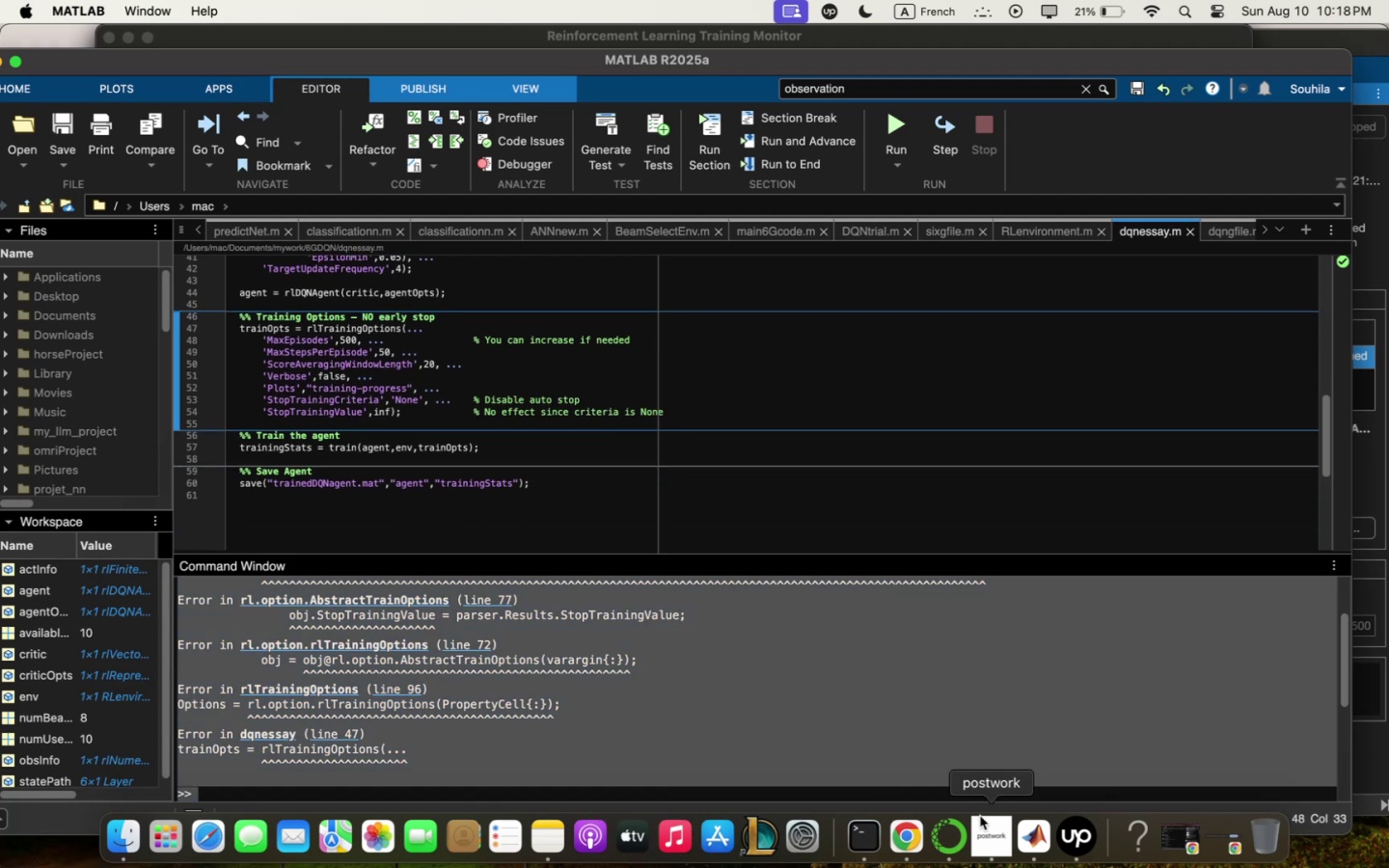 
left_click([921, 832])
 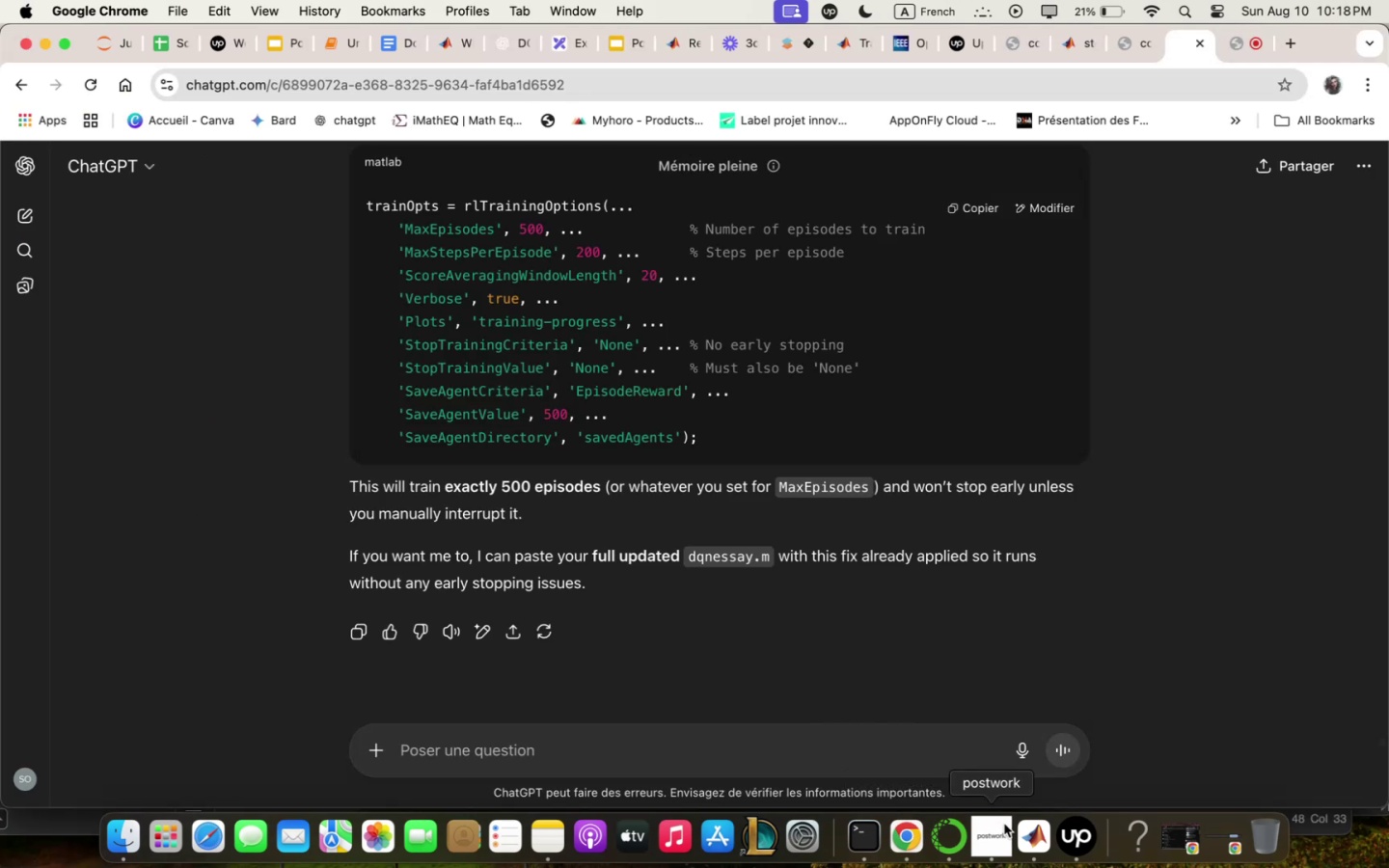 
left_click([1047, 834])
 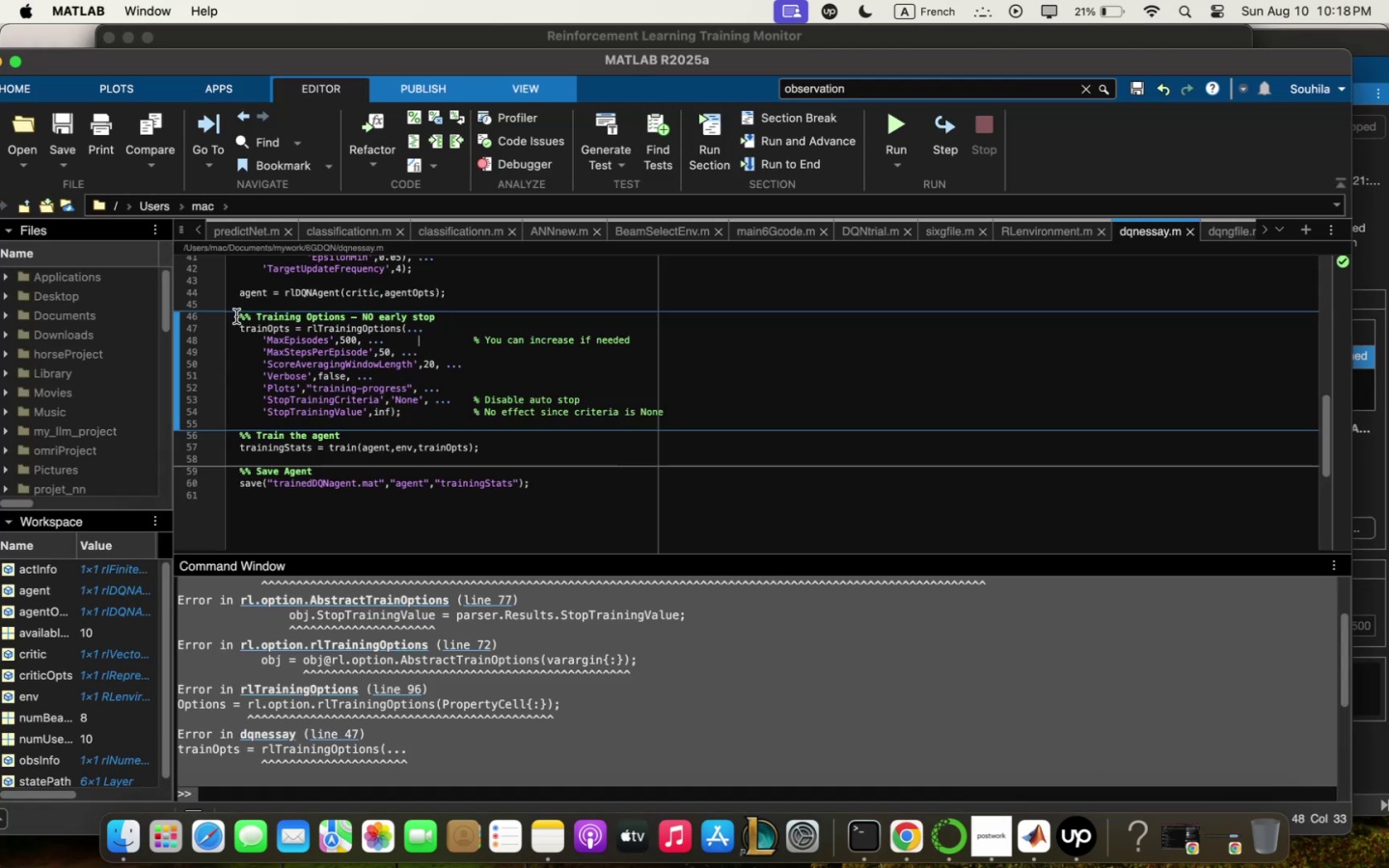 
left_click_drag(start_coordinate=[232, 321], to_coordinate=[667, 419])
 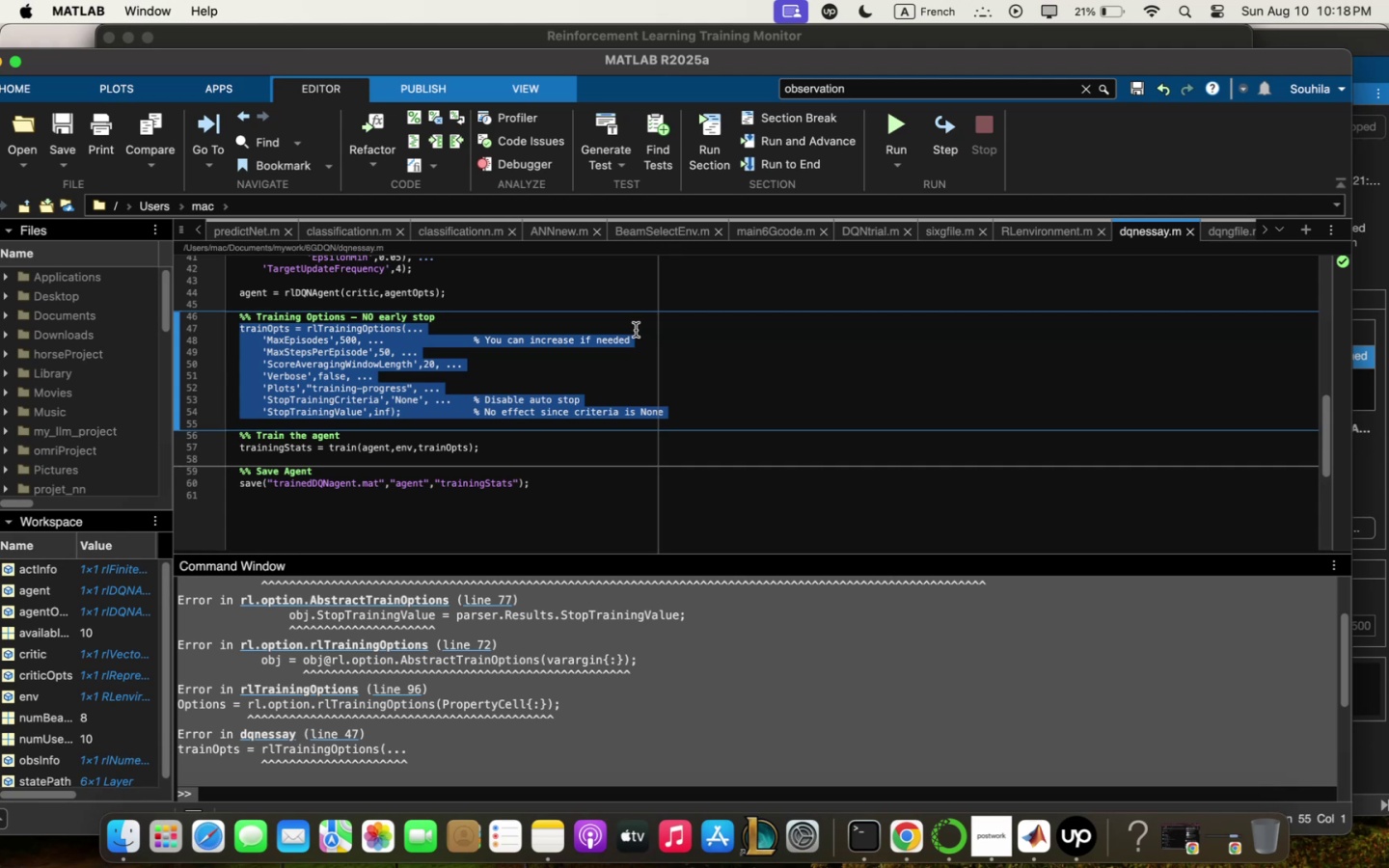 
key(Meta+V)
 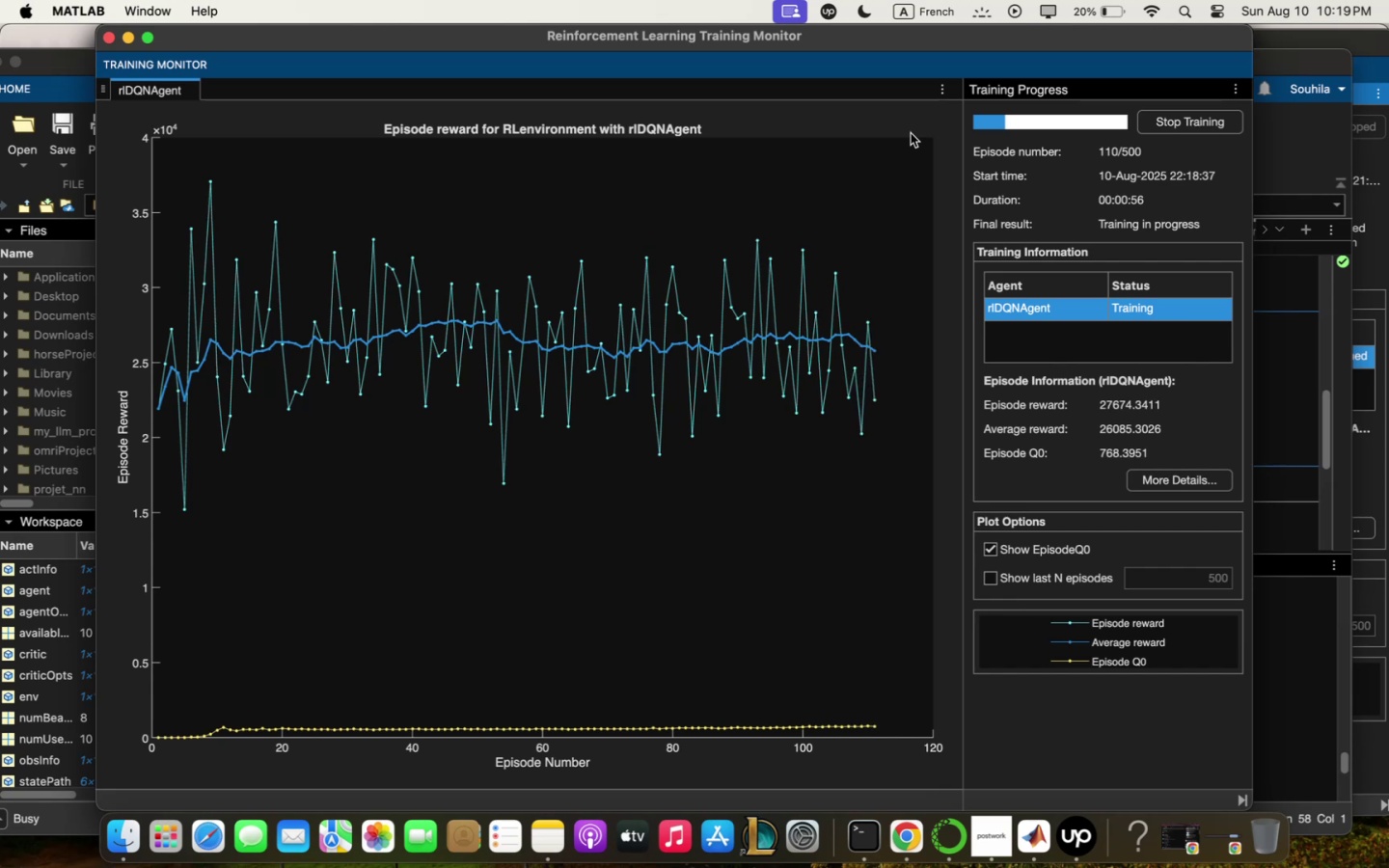 
wait(66.14)
 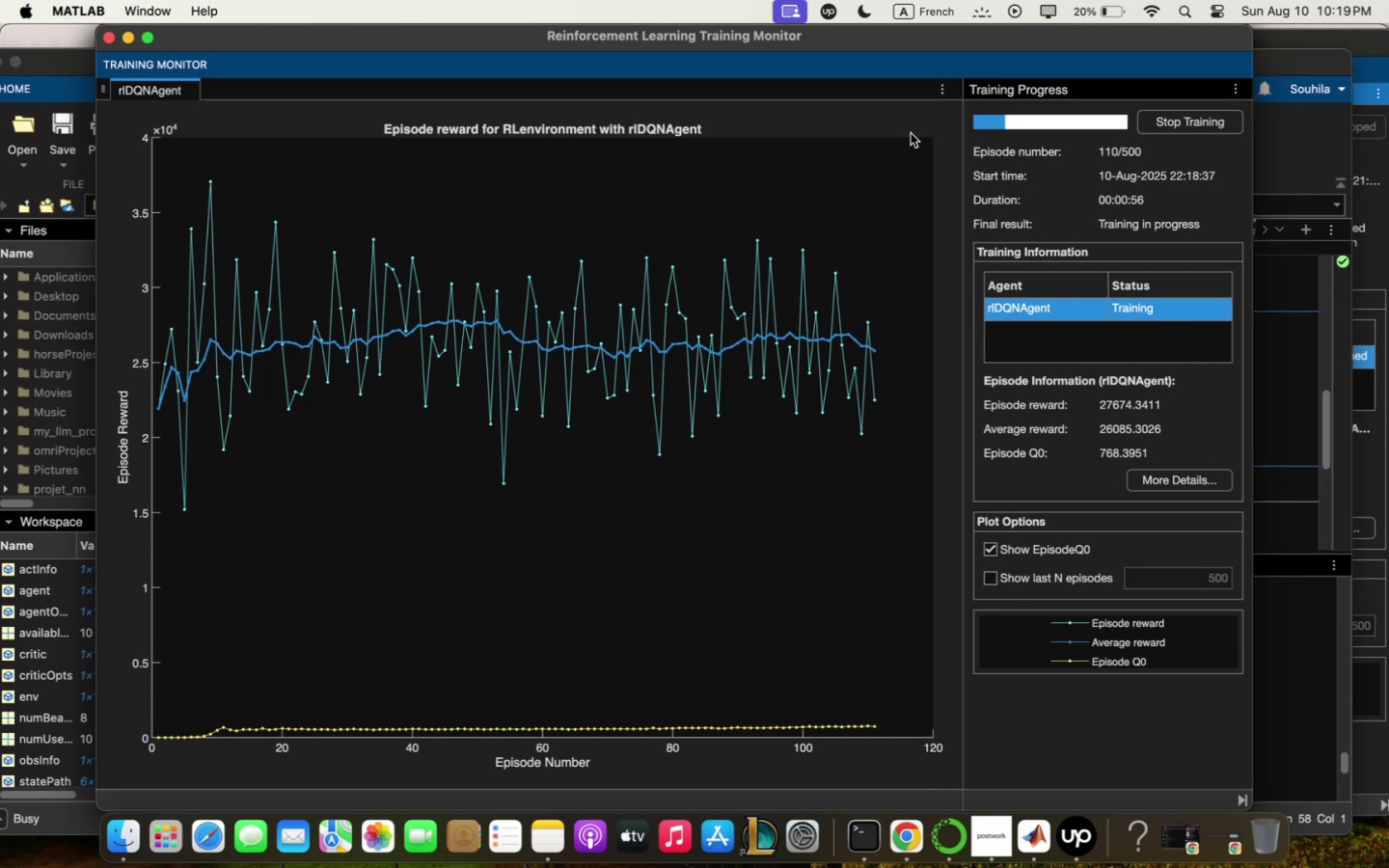 
left_click([1079, 838])
 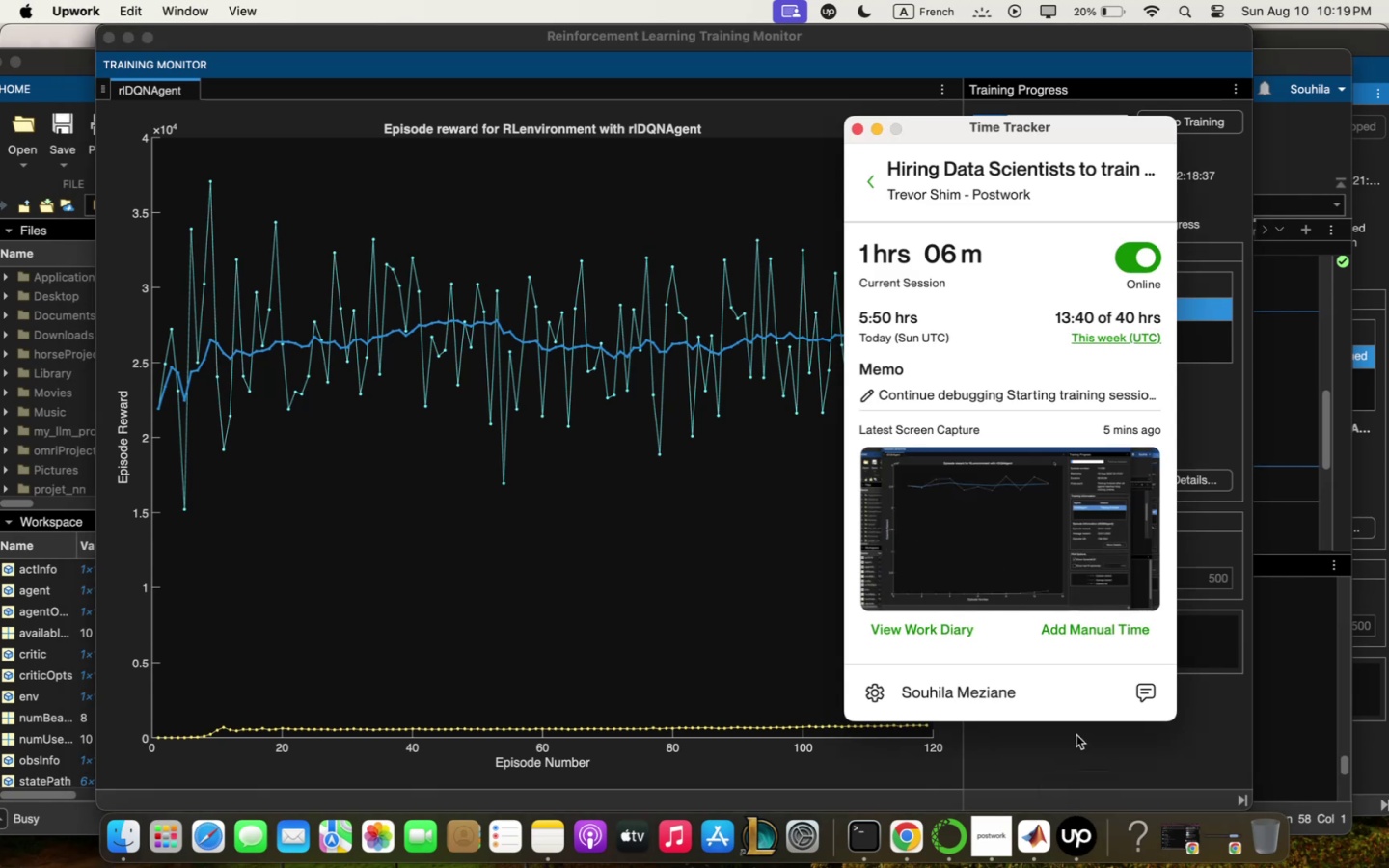 
left_click([1076, 748])
 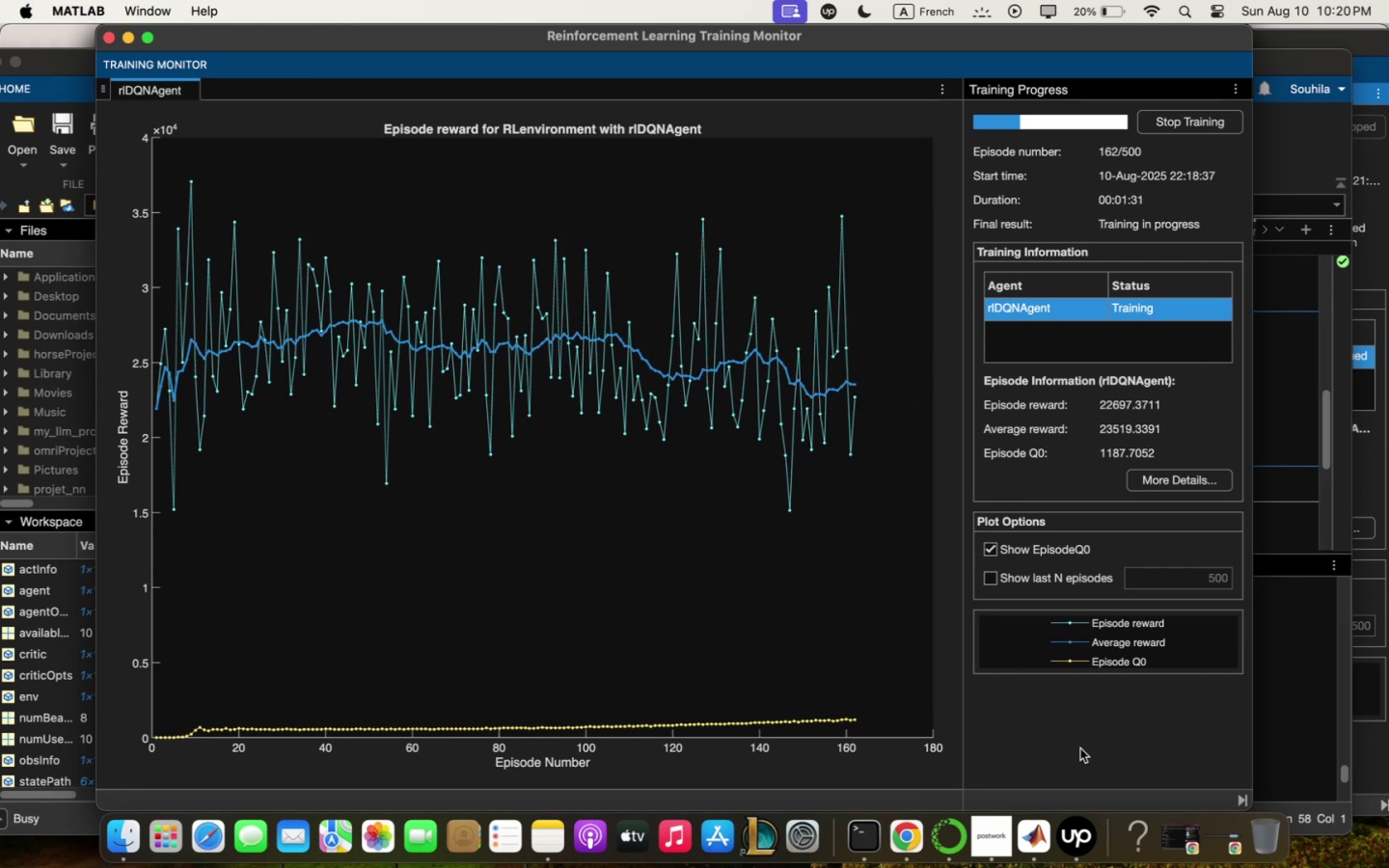 
wait(32.82)
 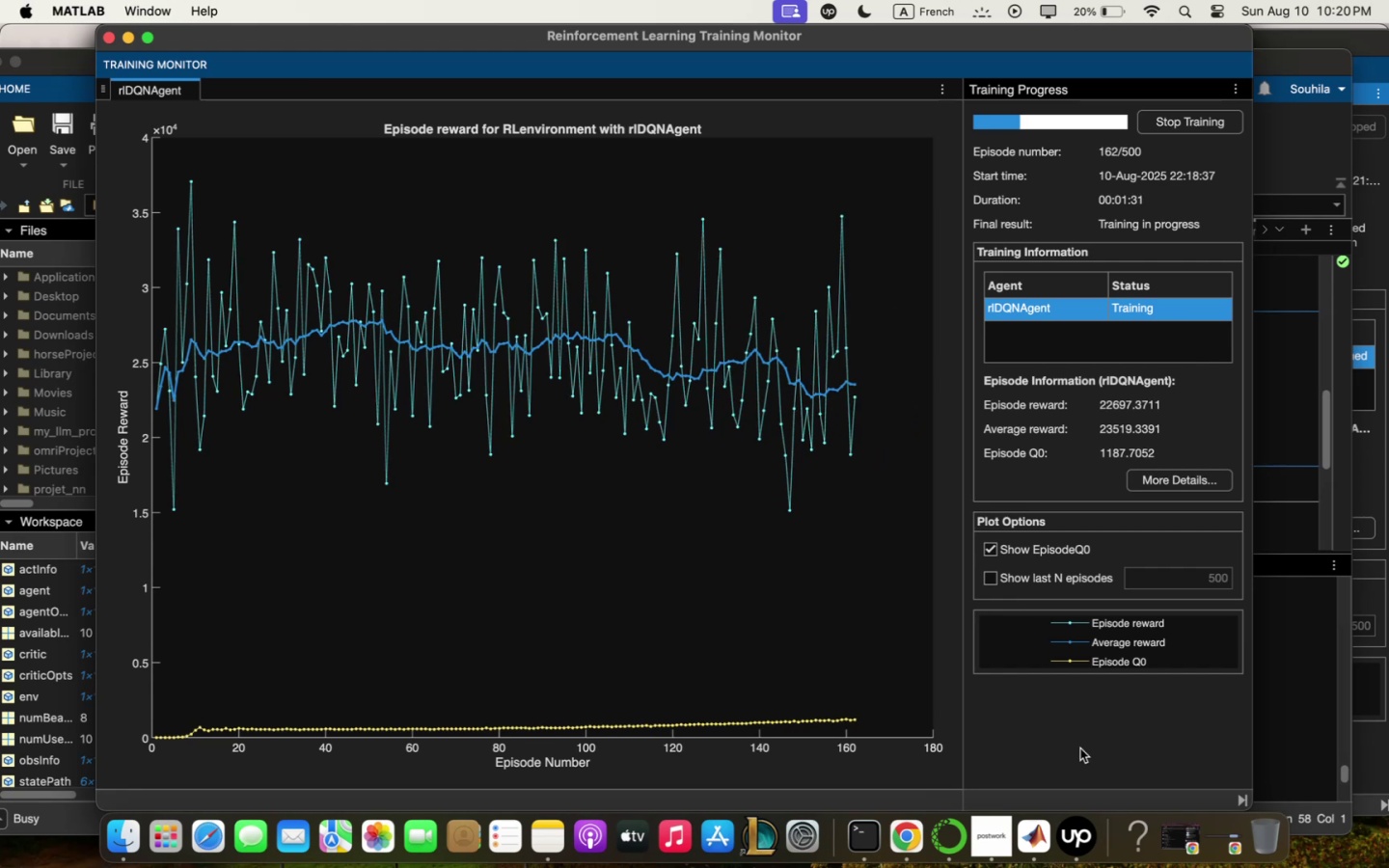 
left_click([915, 837])
 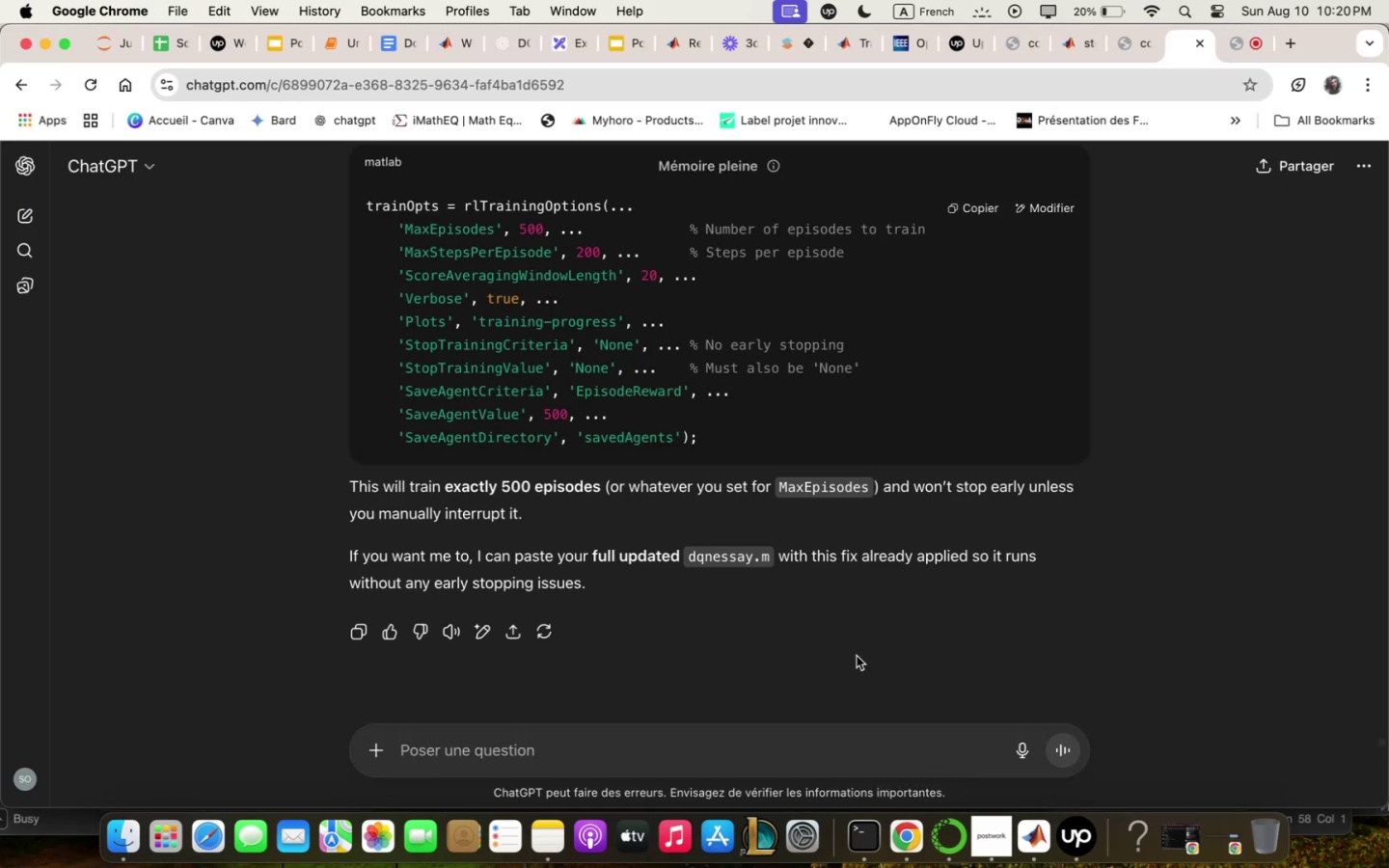 
scroll: coordinate [854, 576], scroll_direction: up, amount: 8.0
 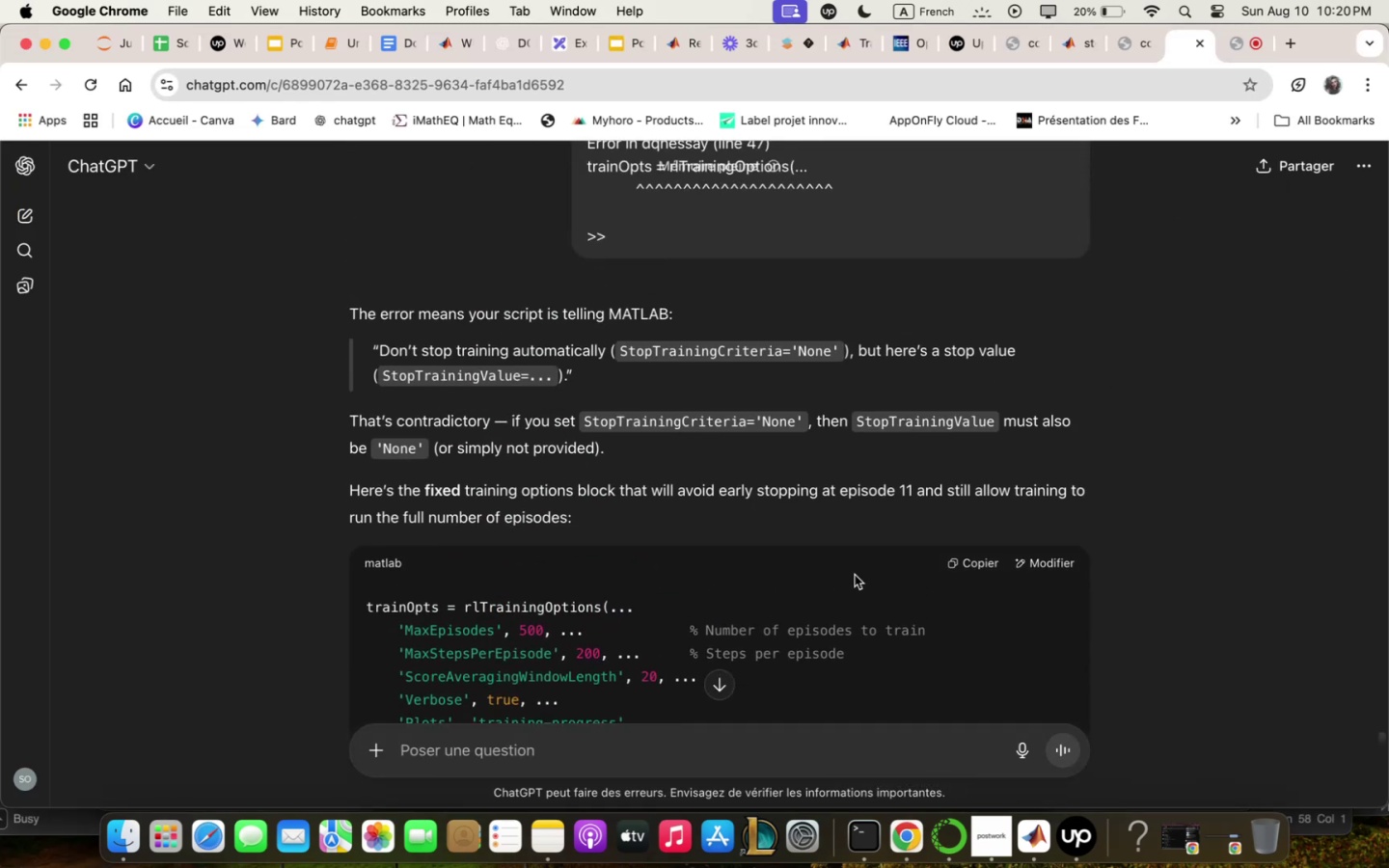 
scroll: coordinate [855, 575], scroll_direction: down, amount: 6.0
 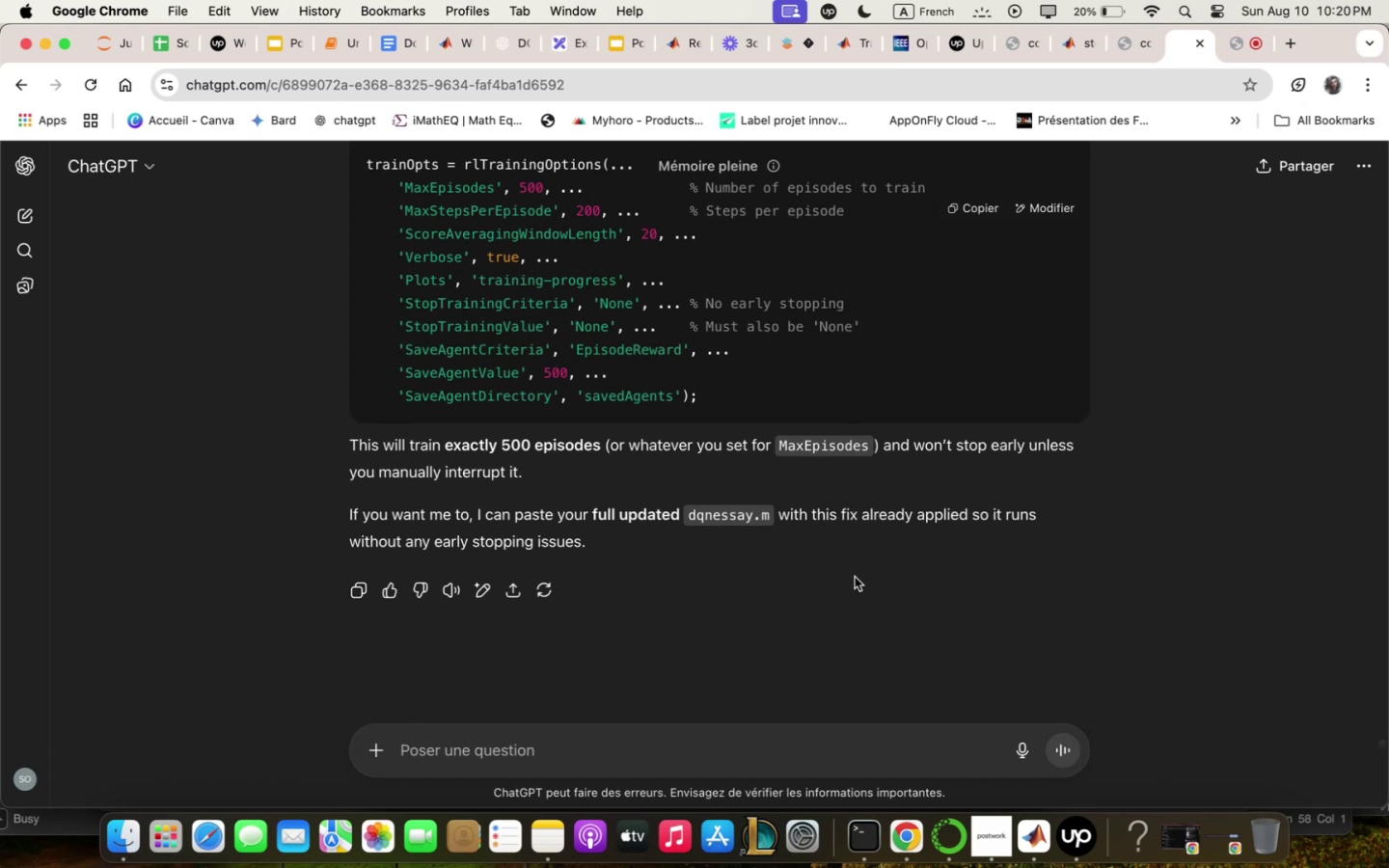 
wait(7.77)
 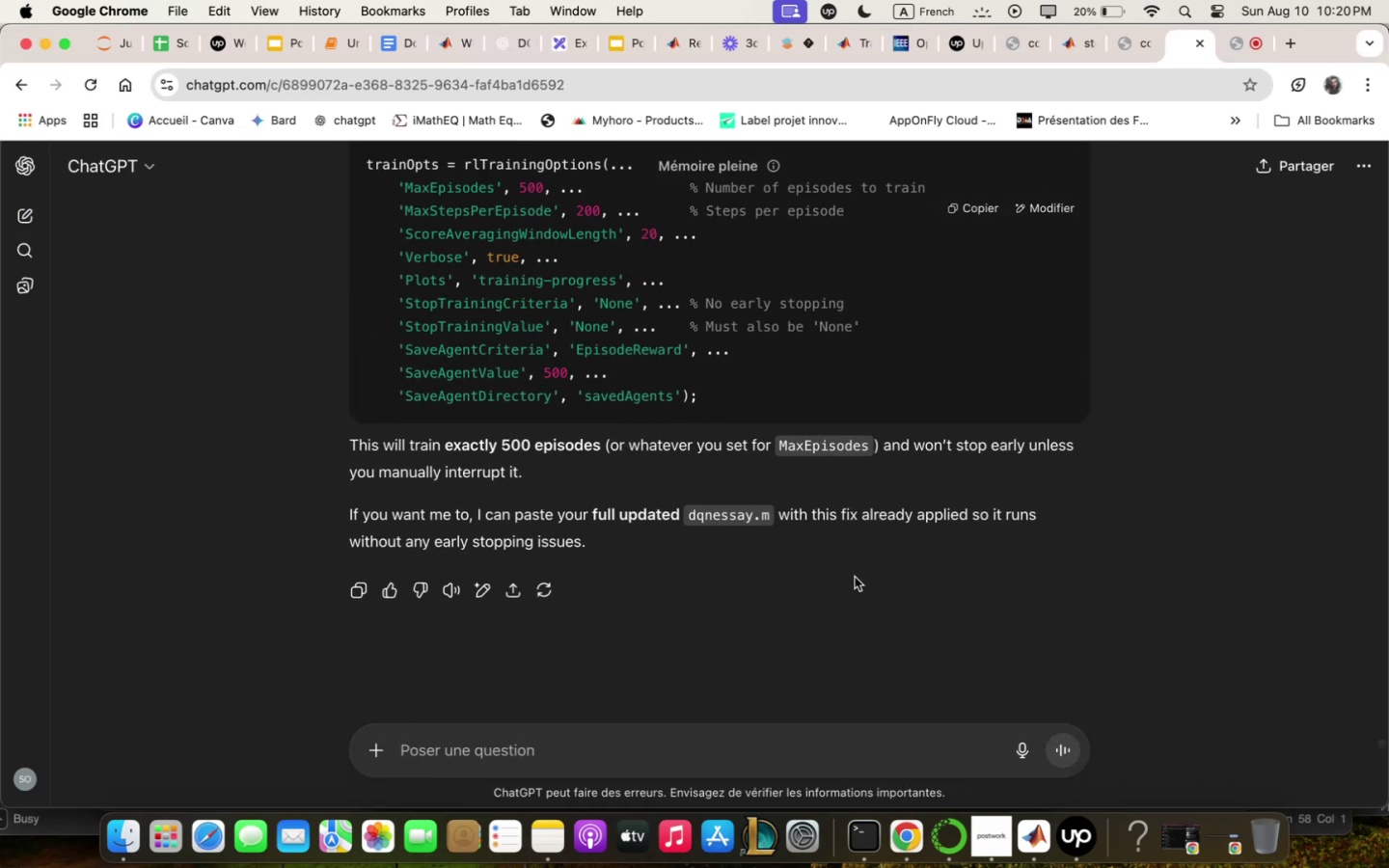 
scroll: coordinate [846, 387], scroll_direction: down, amount: 2.0
 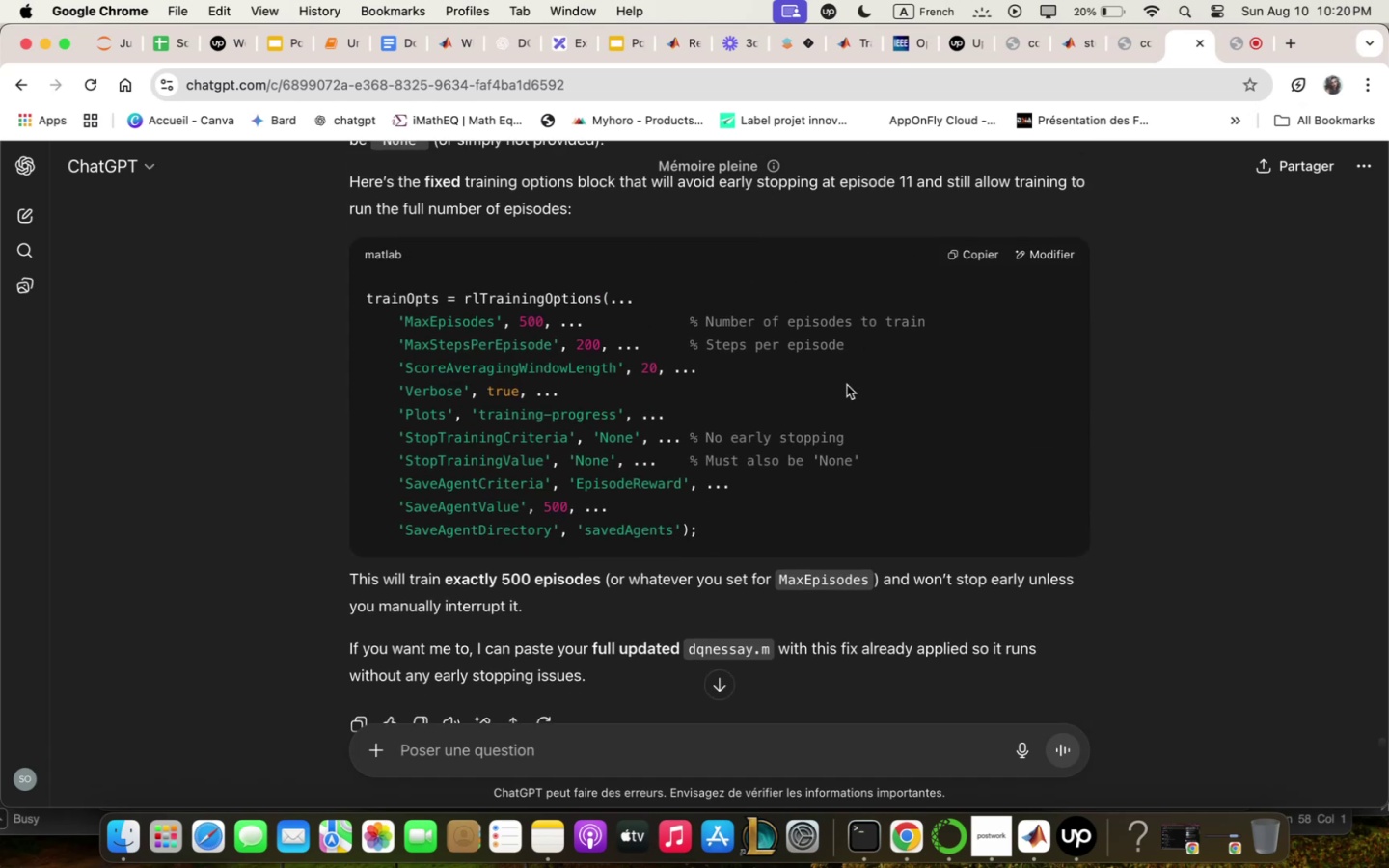 
scroll: coordinate [847, 383], scroll_direction: up, amount: 2.0
 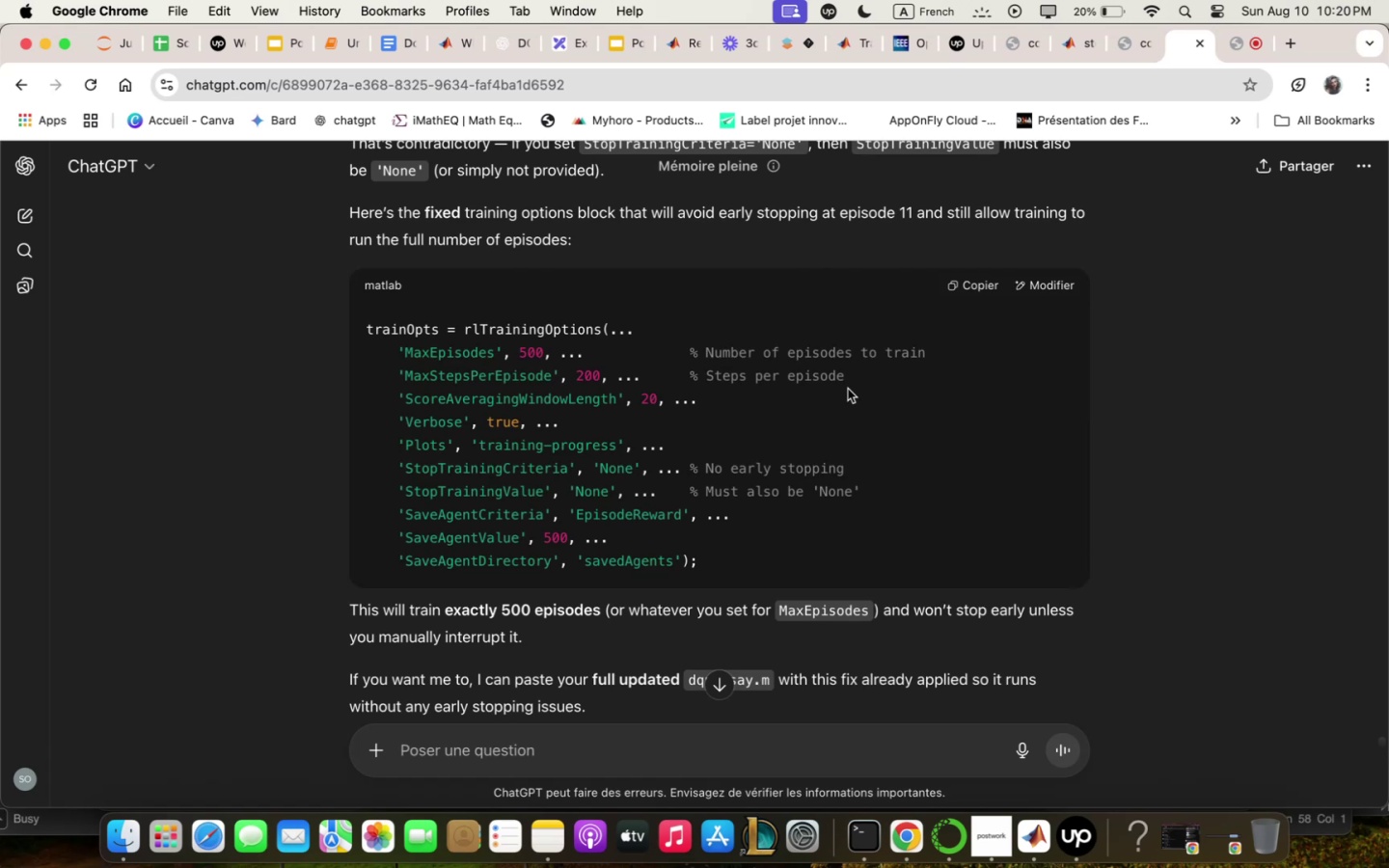 
wait(18.06)
 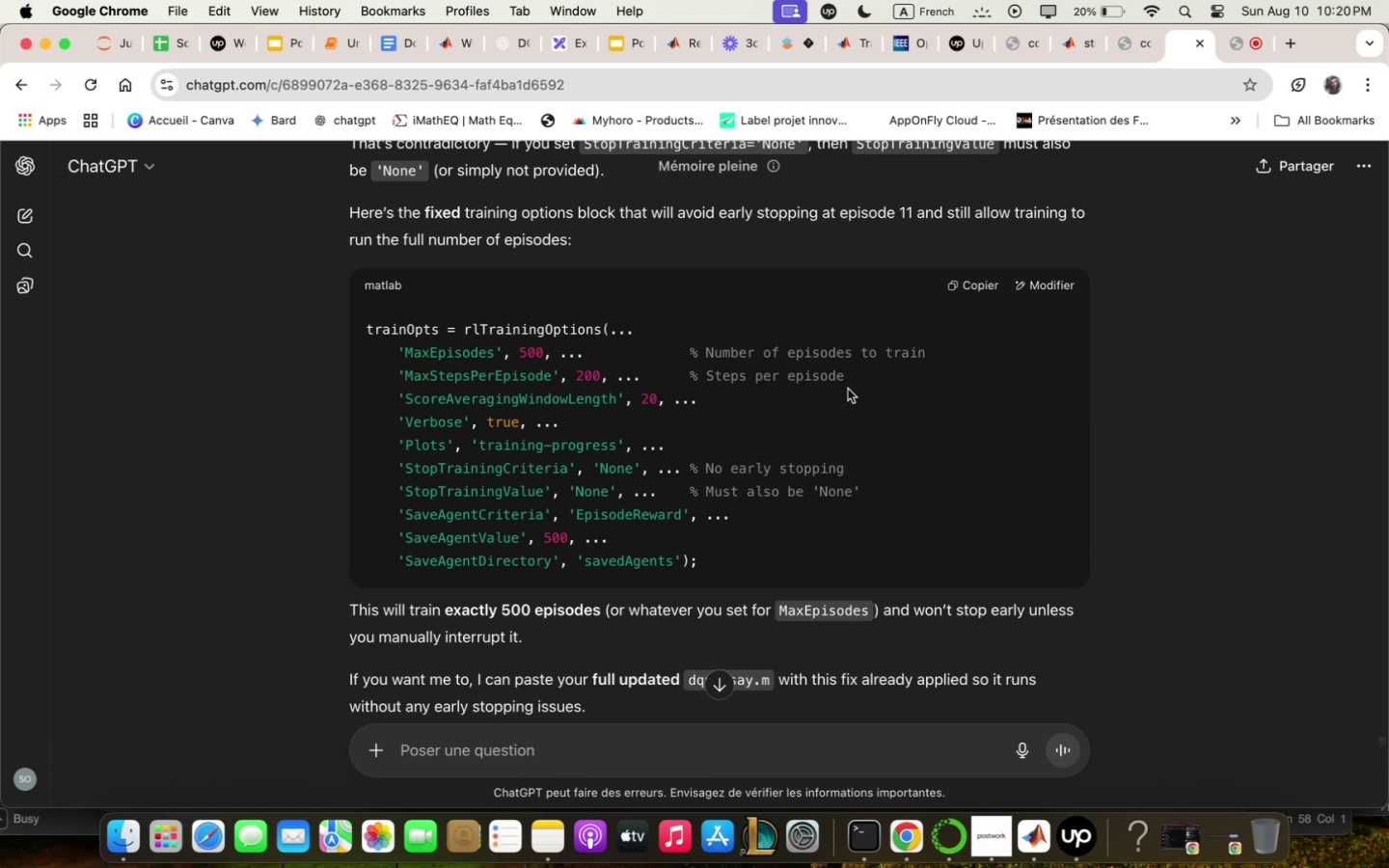 
scroll: coordinate [1063, 510], scroll_direction: down, amount: 5.0
 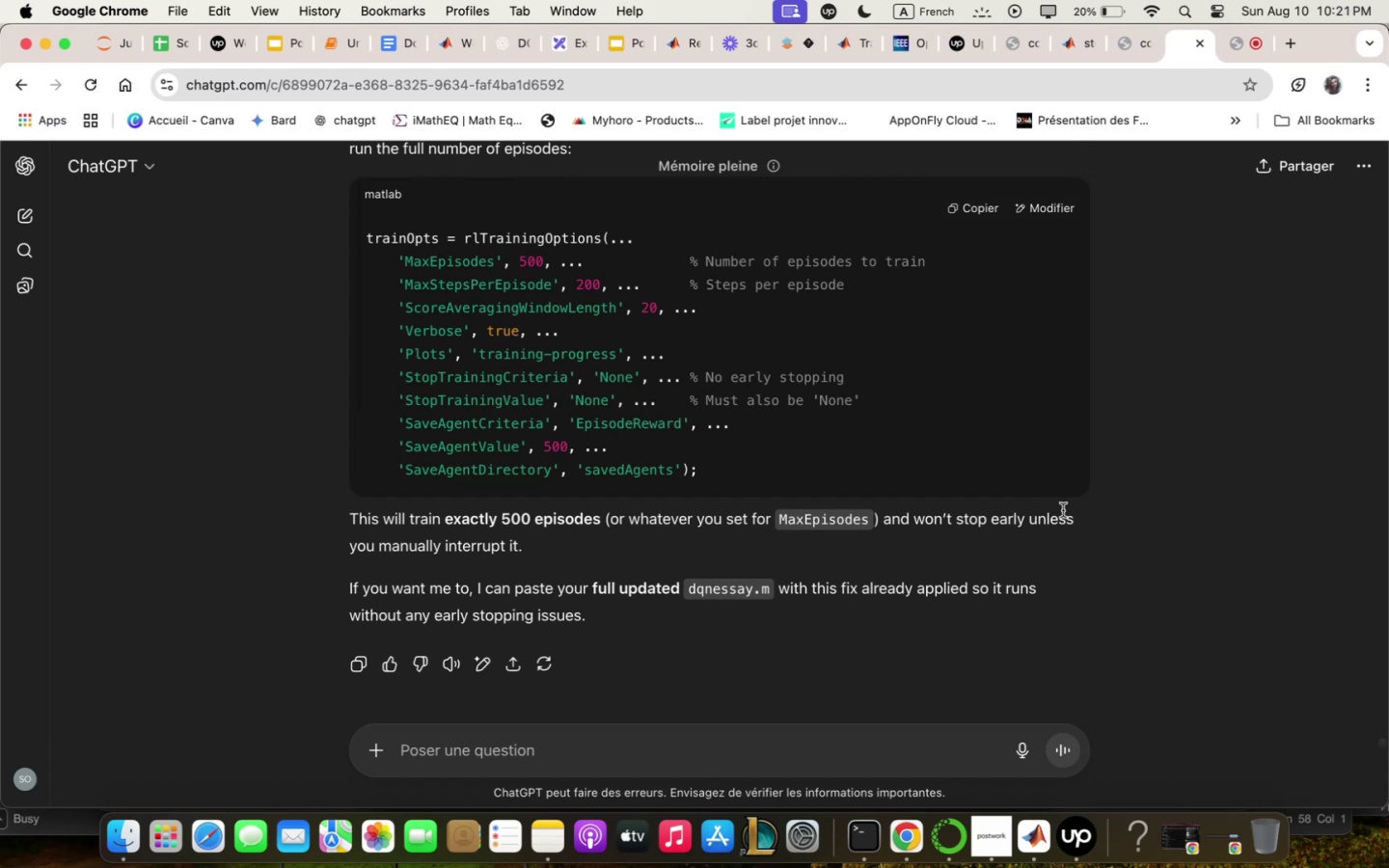 
wait(18.94)
 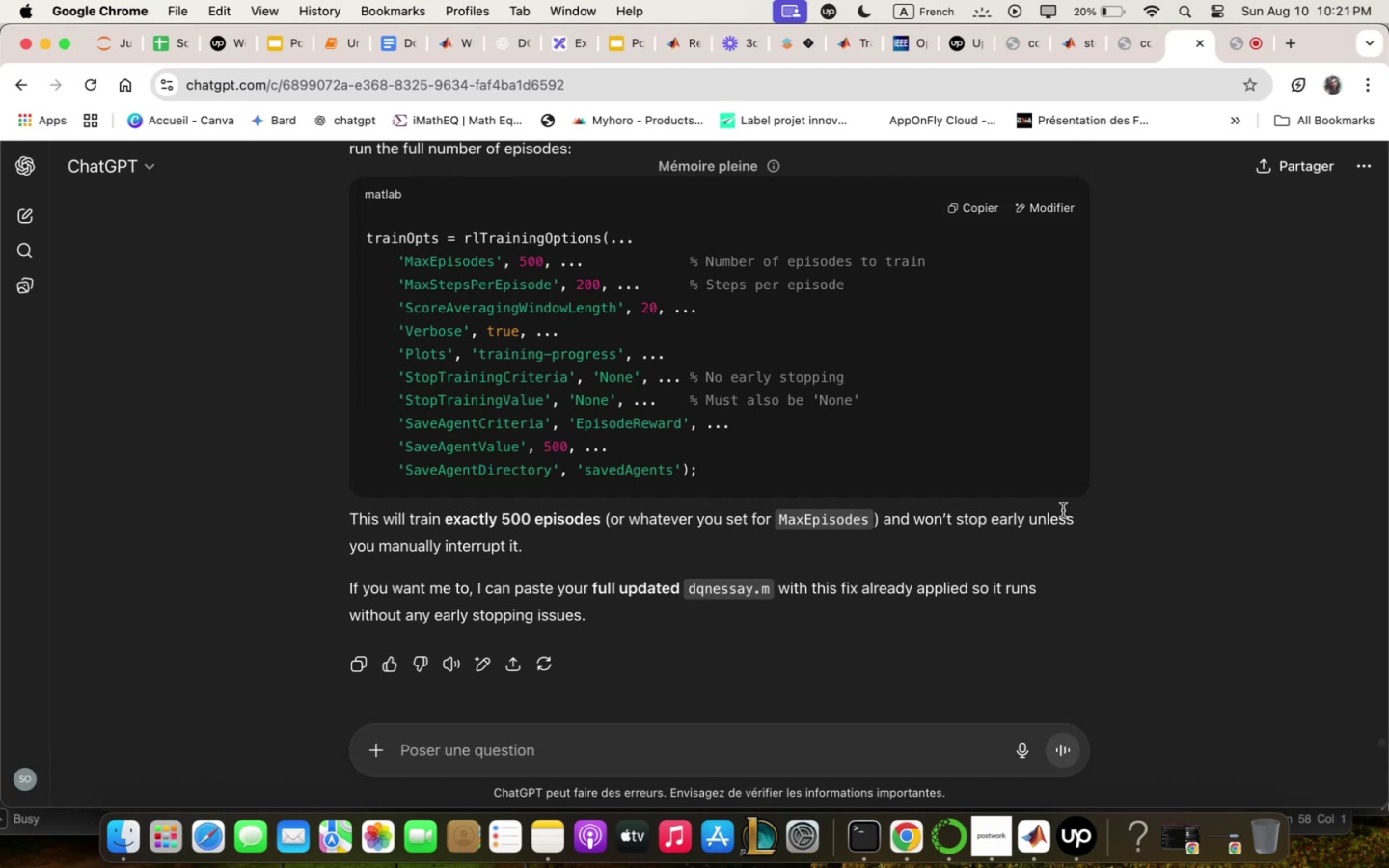 
scroll: coordinate [795, 512], scroll_direction: up, amount: 1.0
 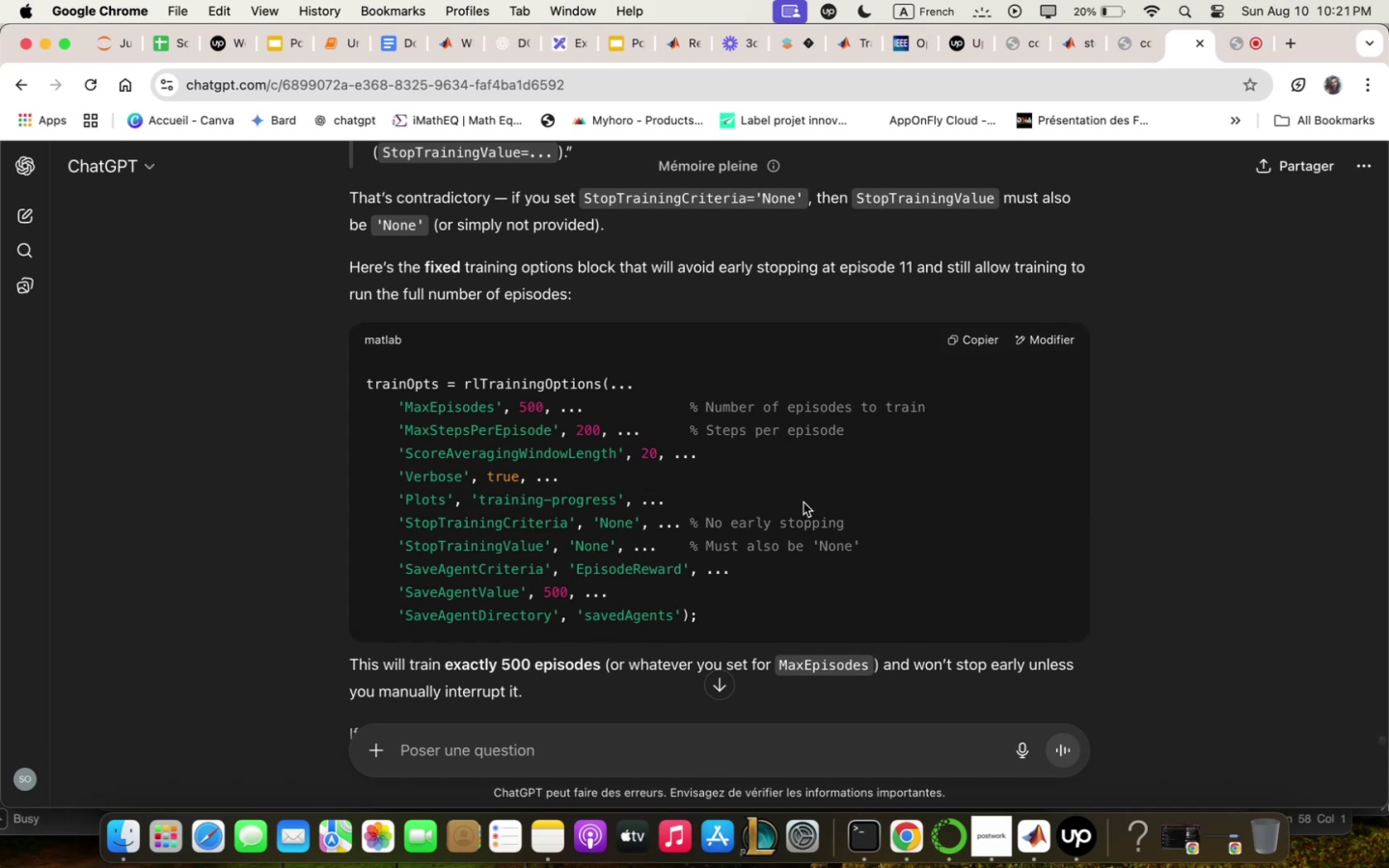 
wait(13.68)
 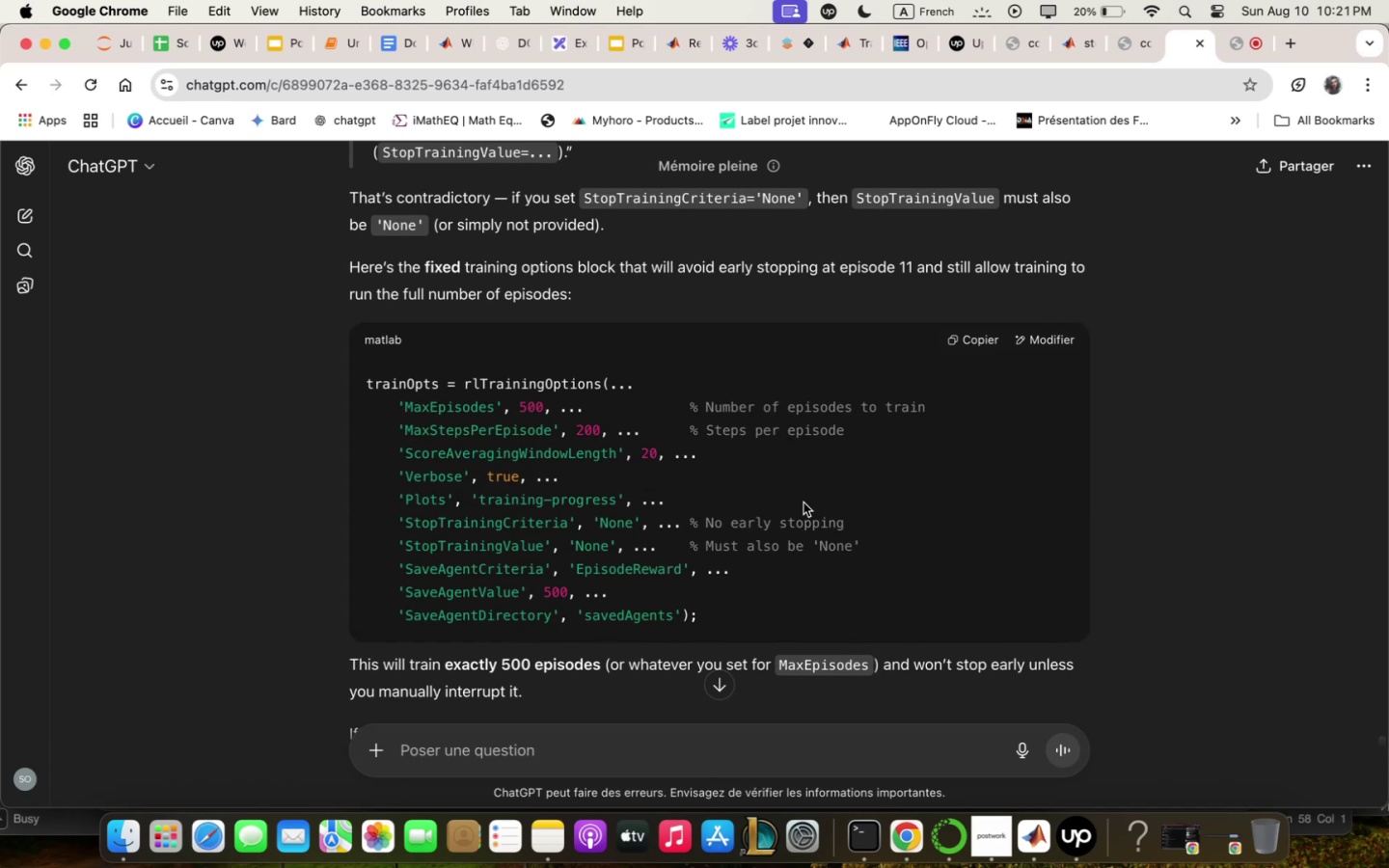 
scroll: coordinate [683, 583], scroll_direction: down, amount: 5.0
 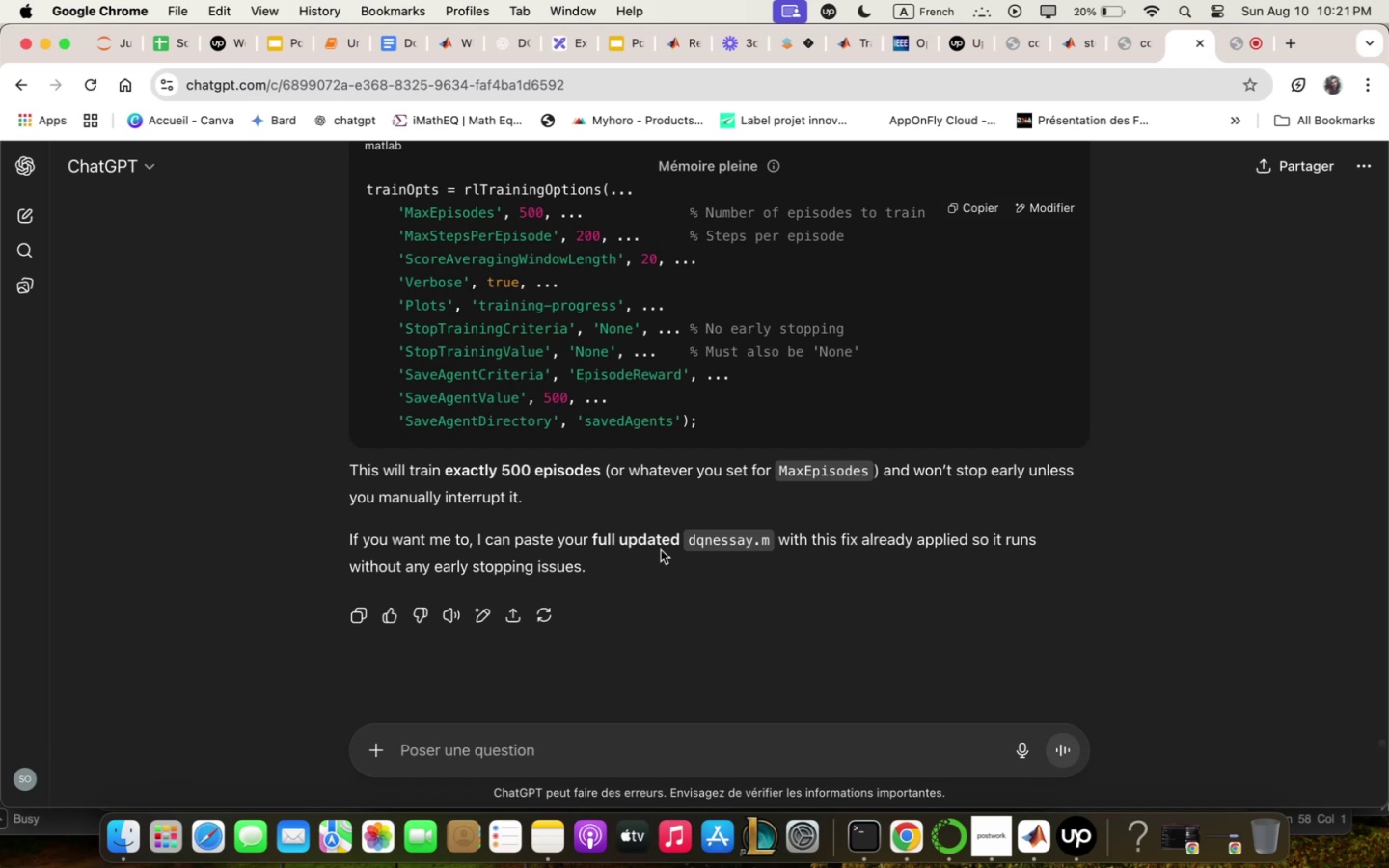 
wait(18.97)
 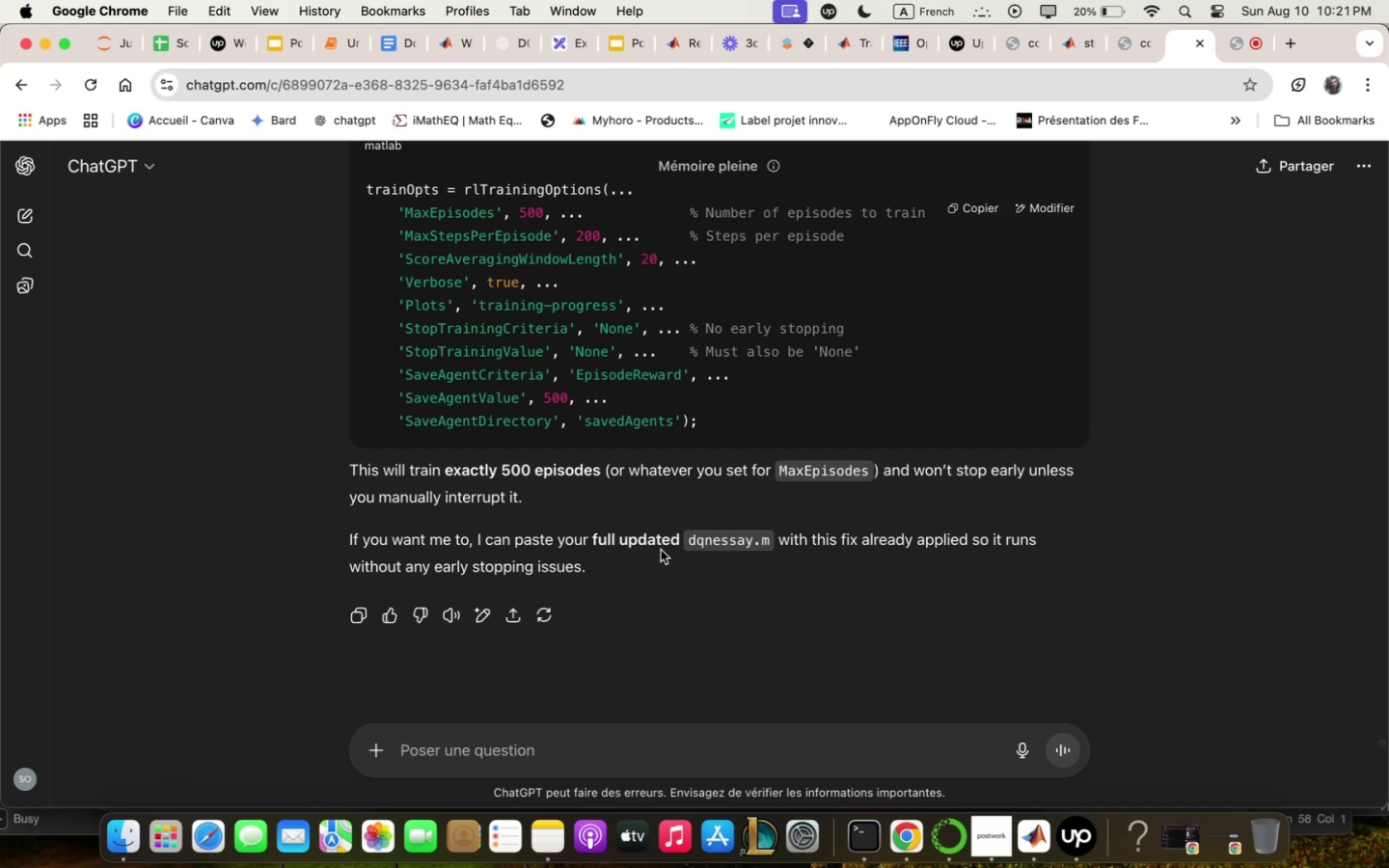 
scroll: coordinate [907, 345], scroll_direction: down, amount: 5.0
 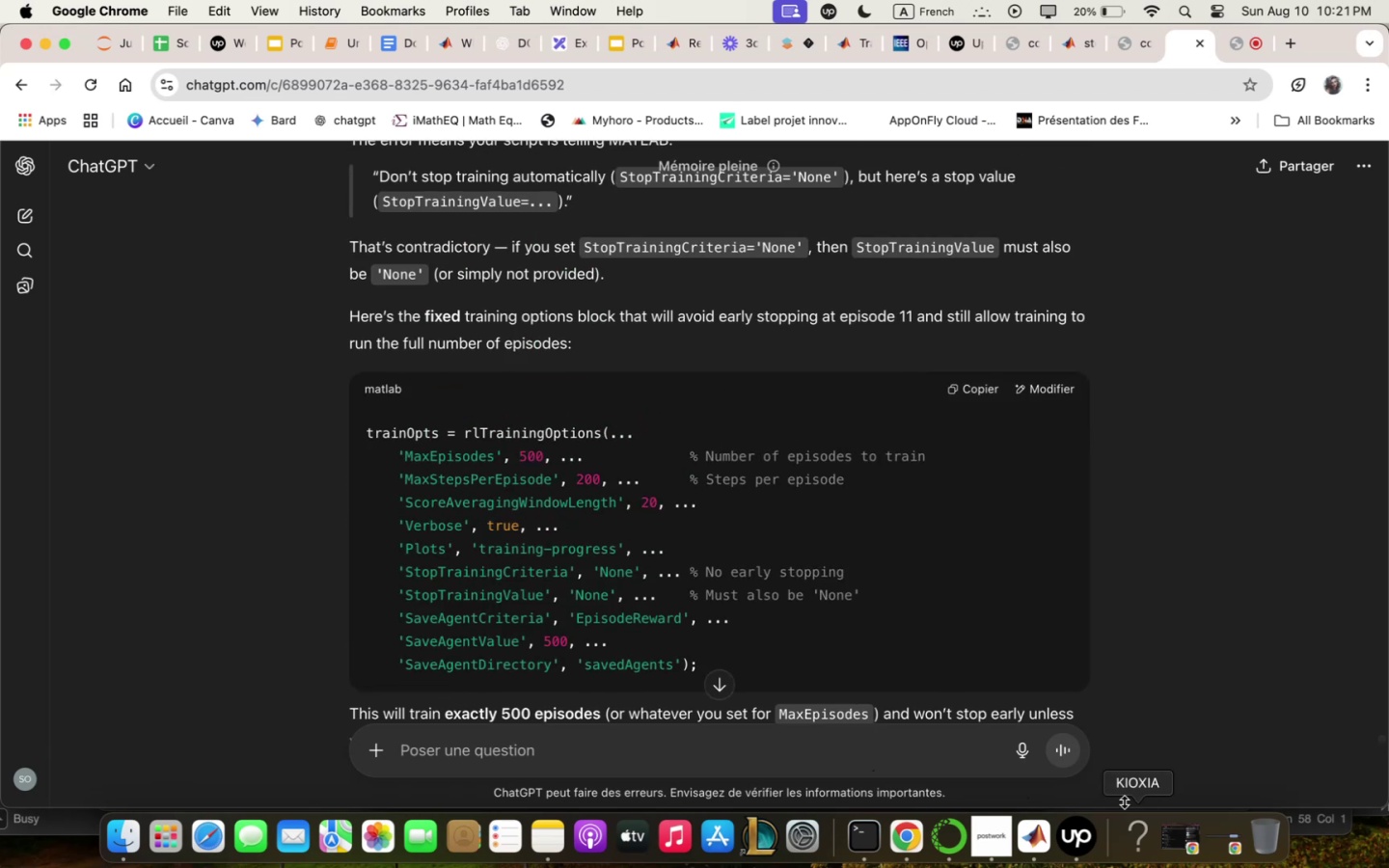 
mouse_move([1020, 797])
 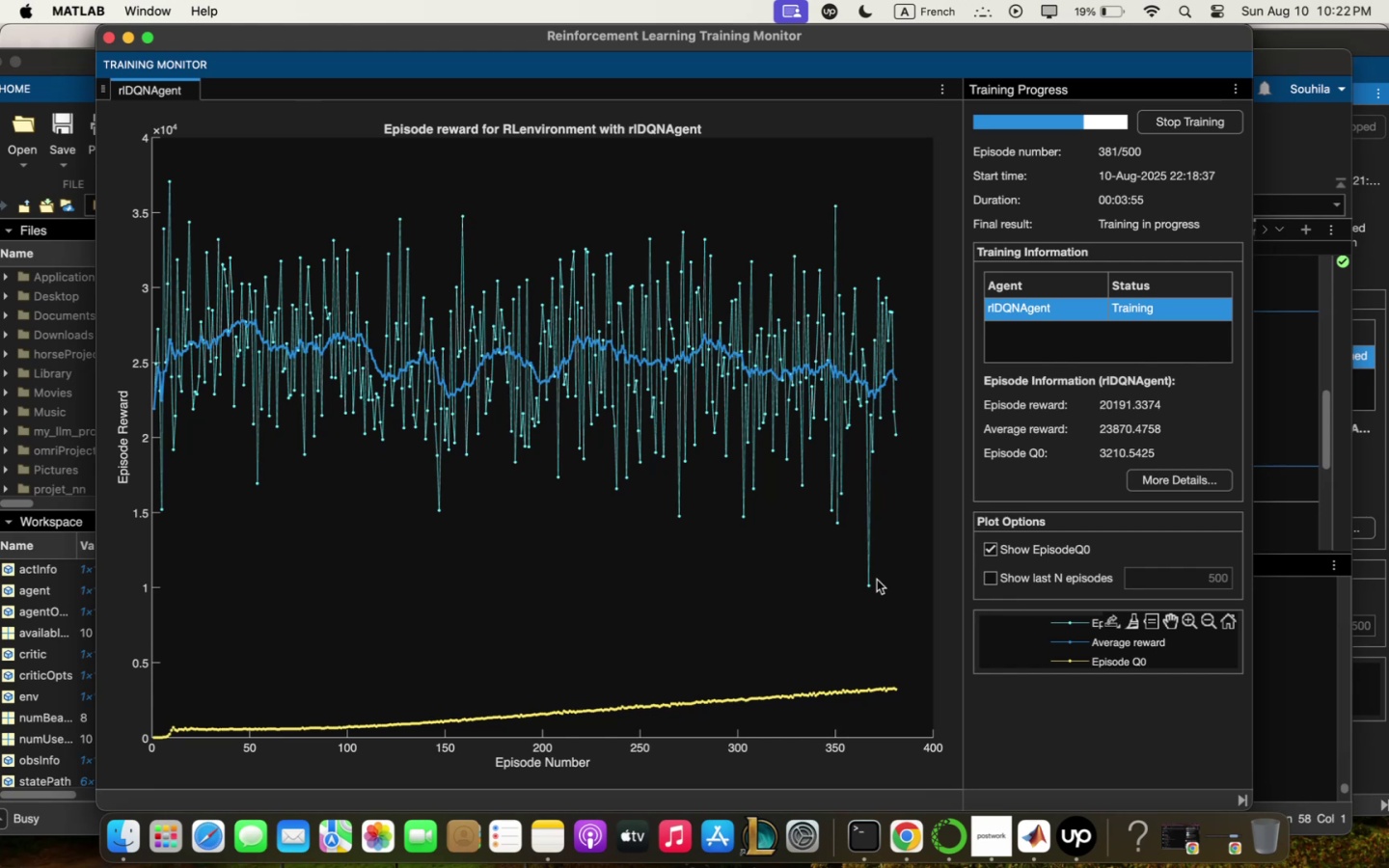 
wait(56.23)
 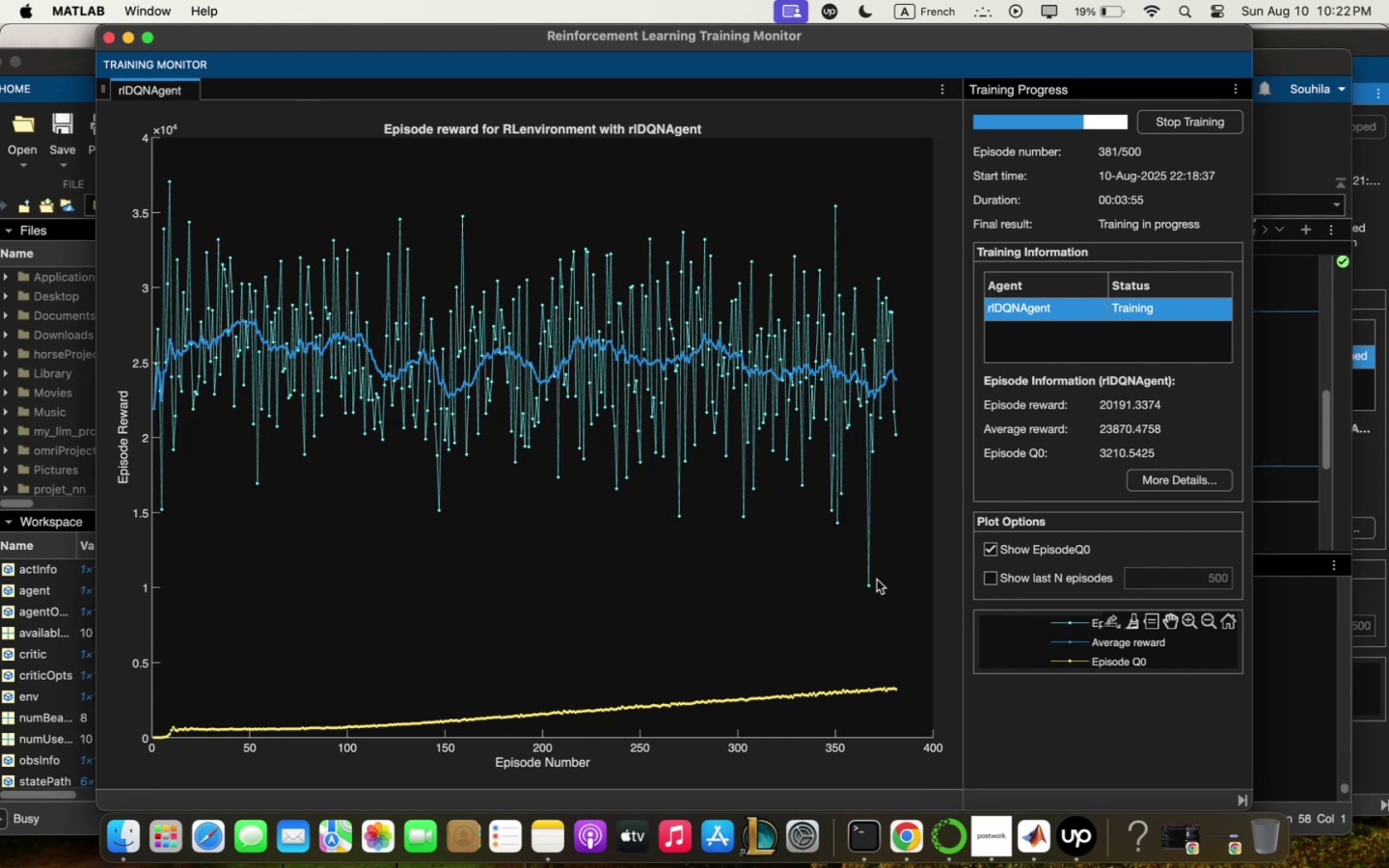 
scroll: coordinate [988, 350], scroll_direction: down, amount: 1.0
 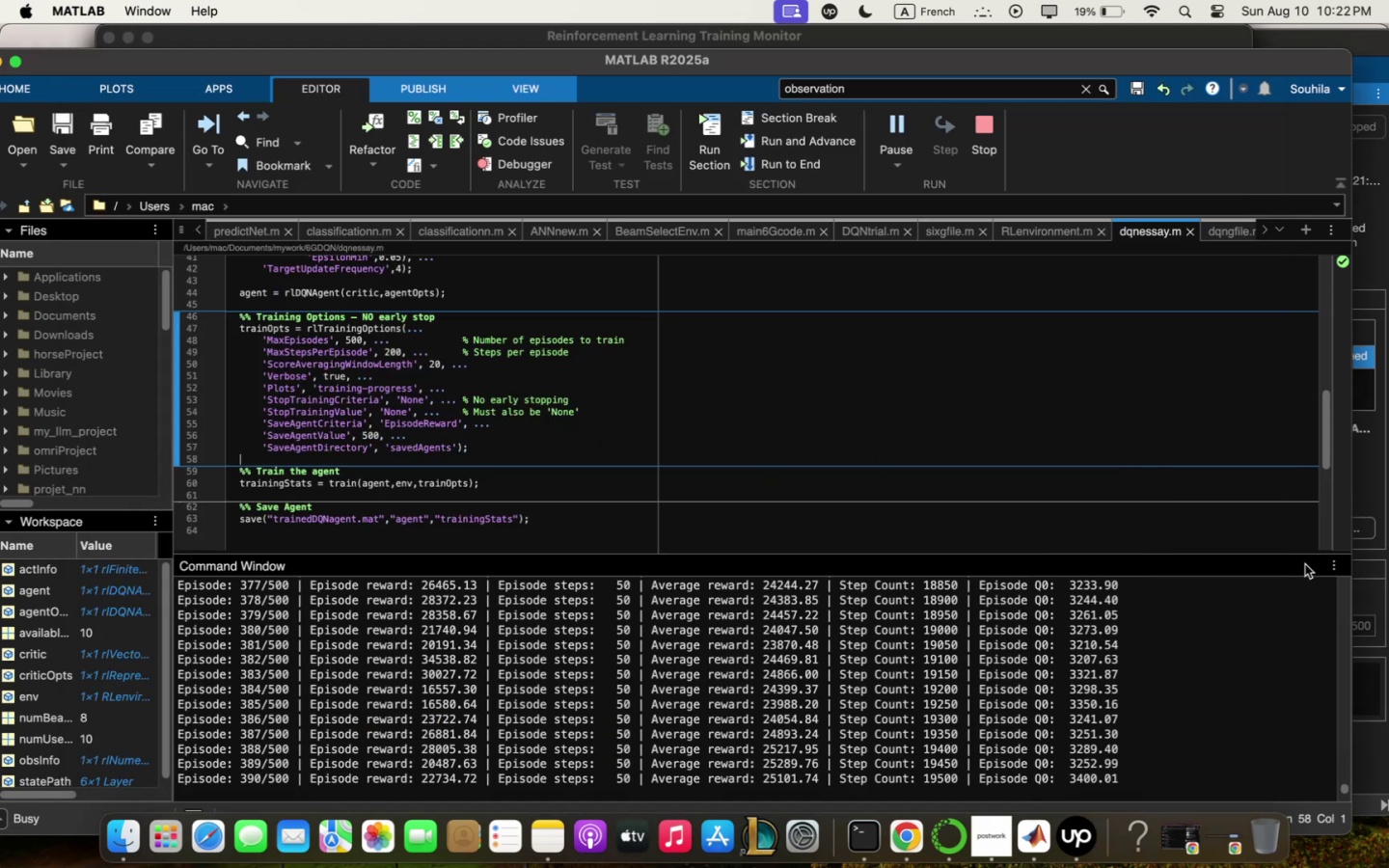 
mouse_move([1136, 651])
 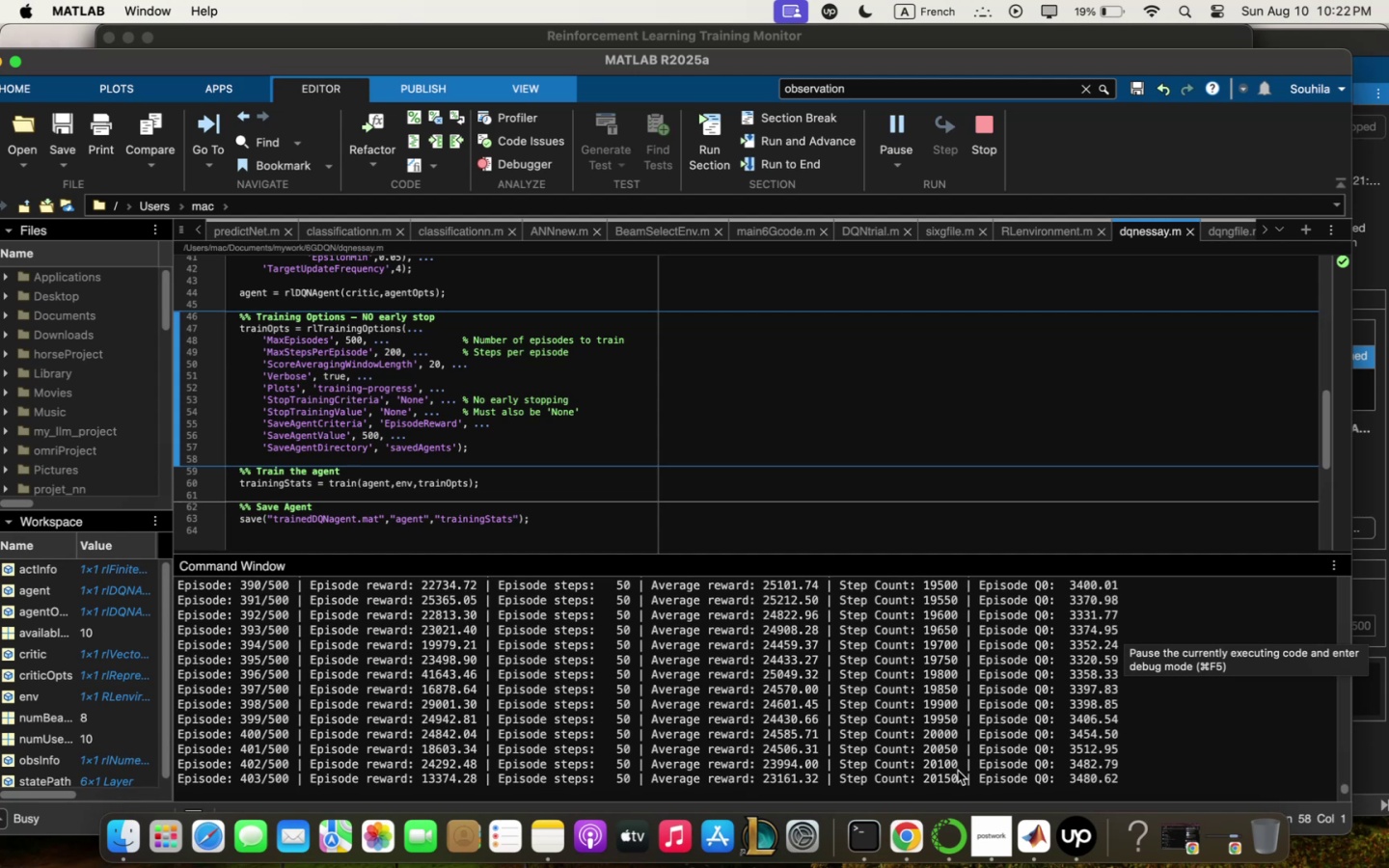 
scroll: coordinate [955, 755], scroll_direction: down, amount: 3.0
 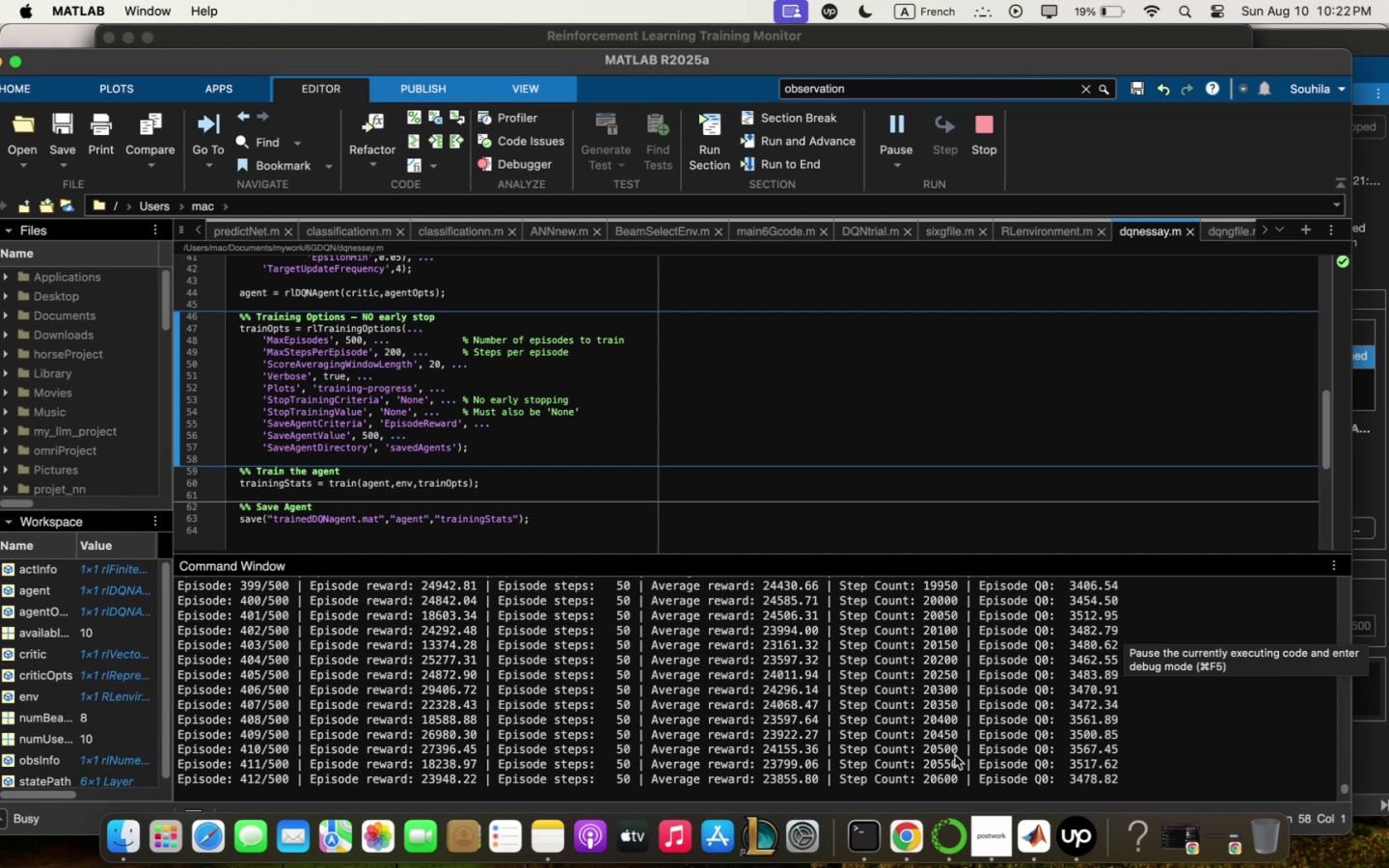 
wait(7.4)
 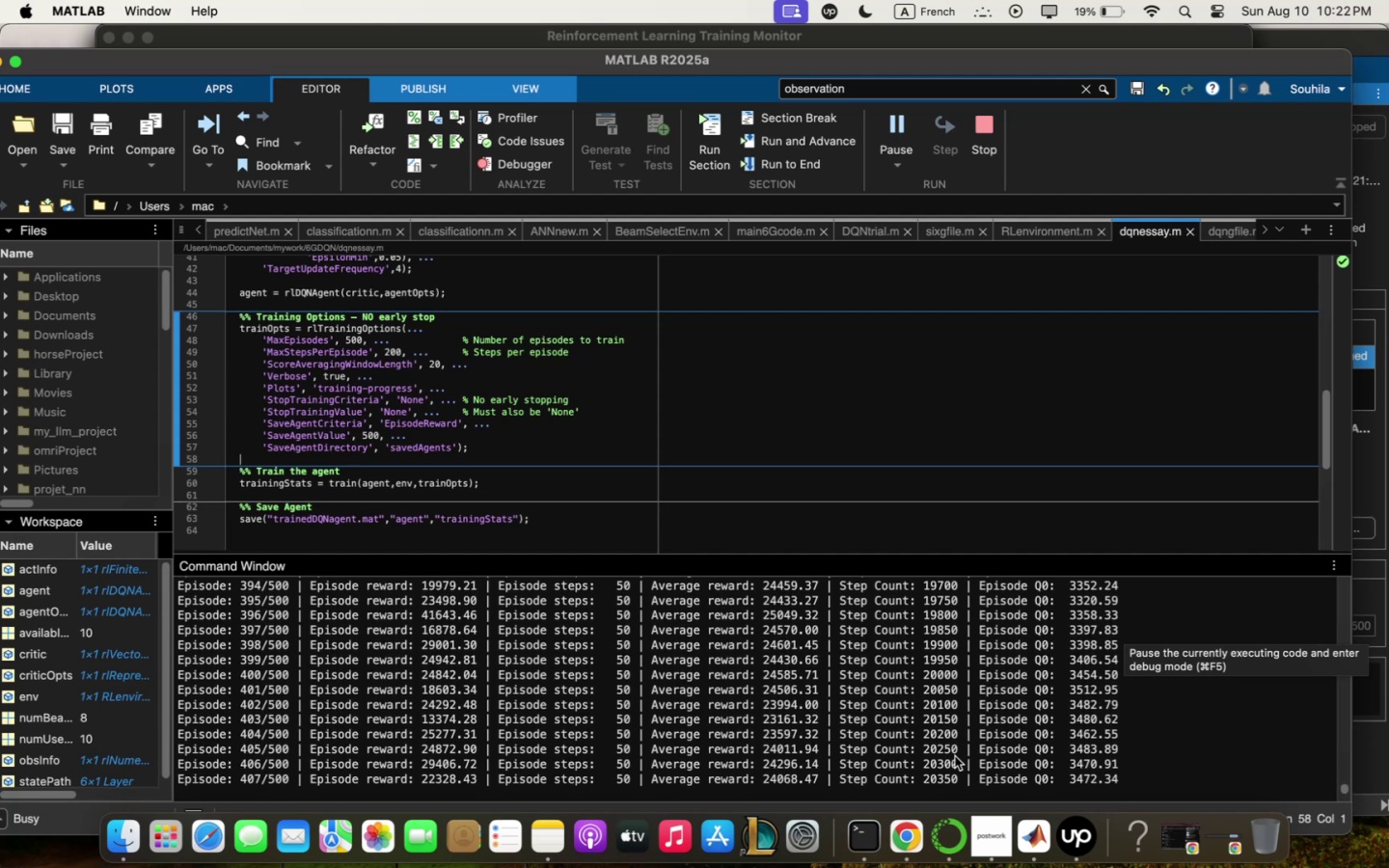 
scroll: coordinate [993, 683], scroll_direction: up, amount: 2.0
 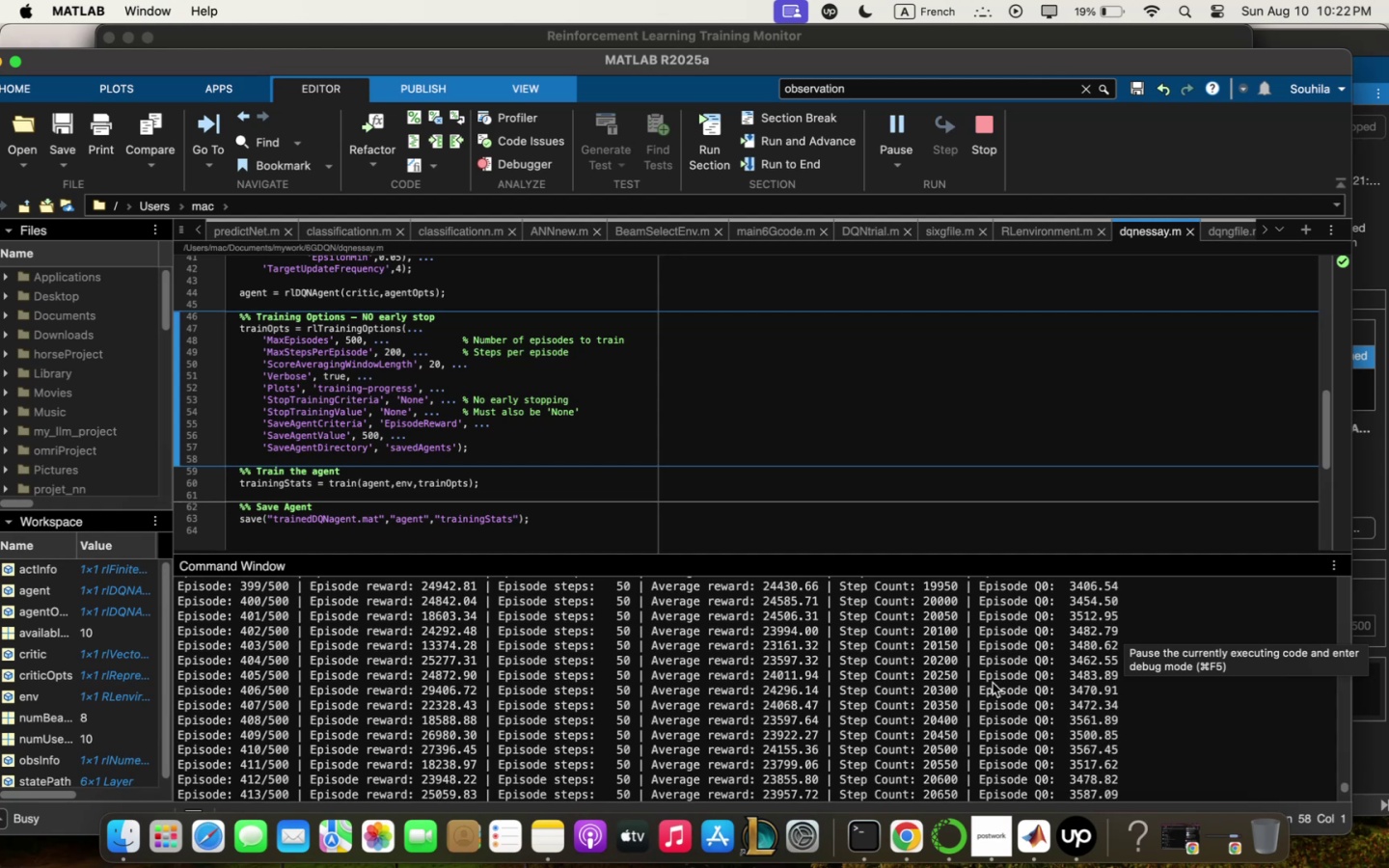 
scroll: coordinate [992, 683], scroll_direction: down, amount: 4.0
 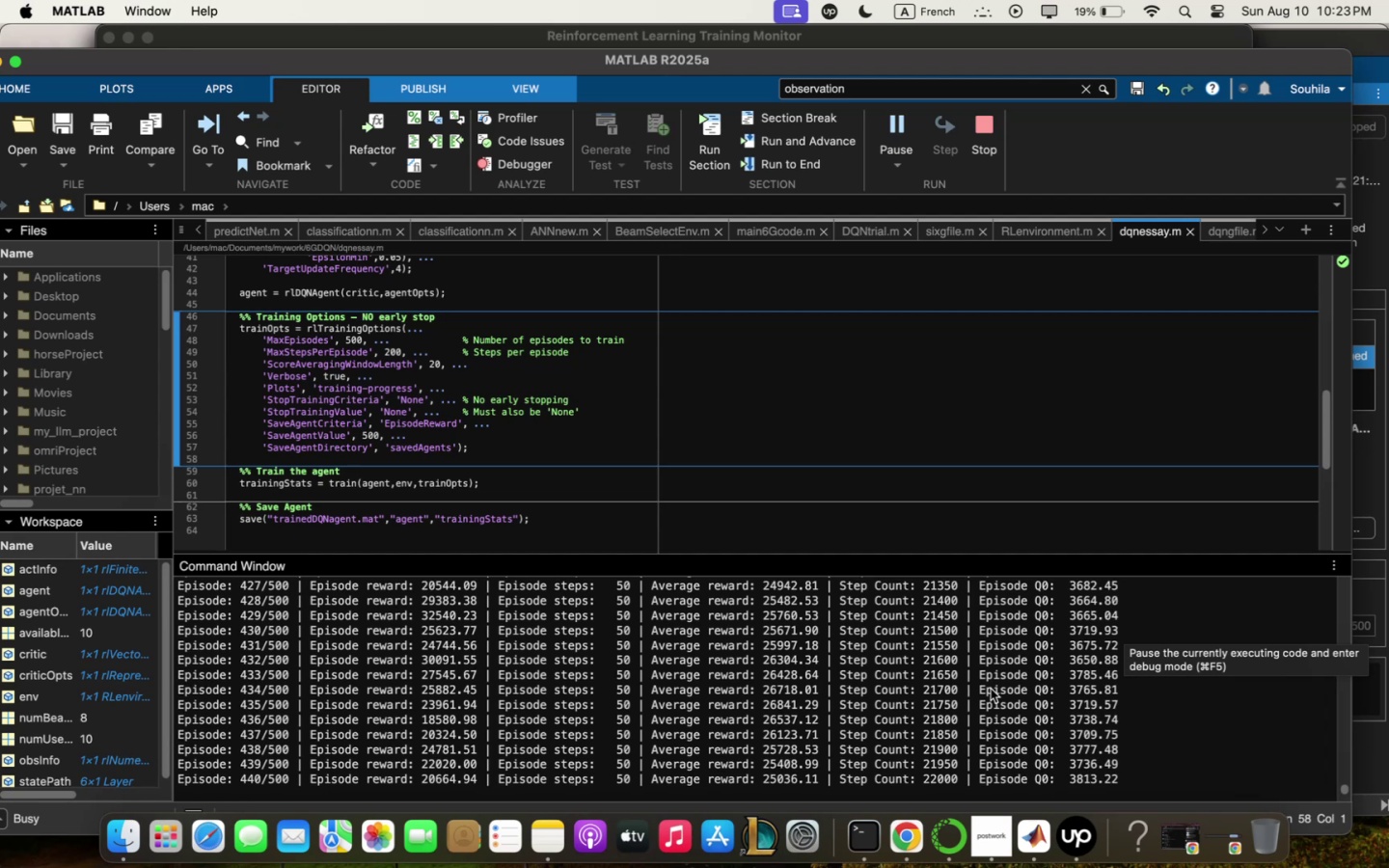 
wait(21.89)
 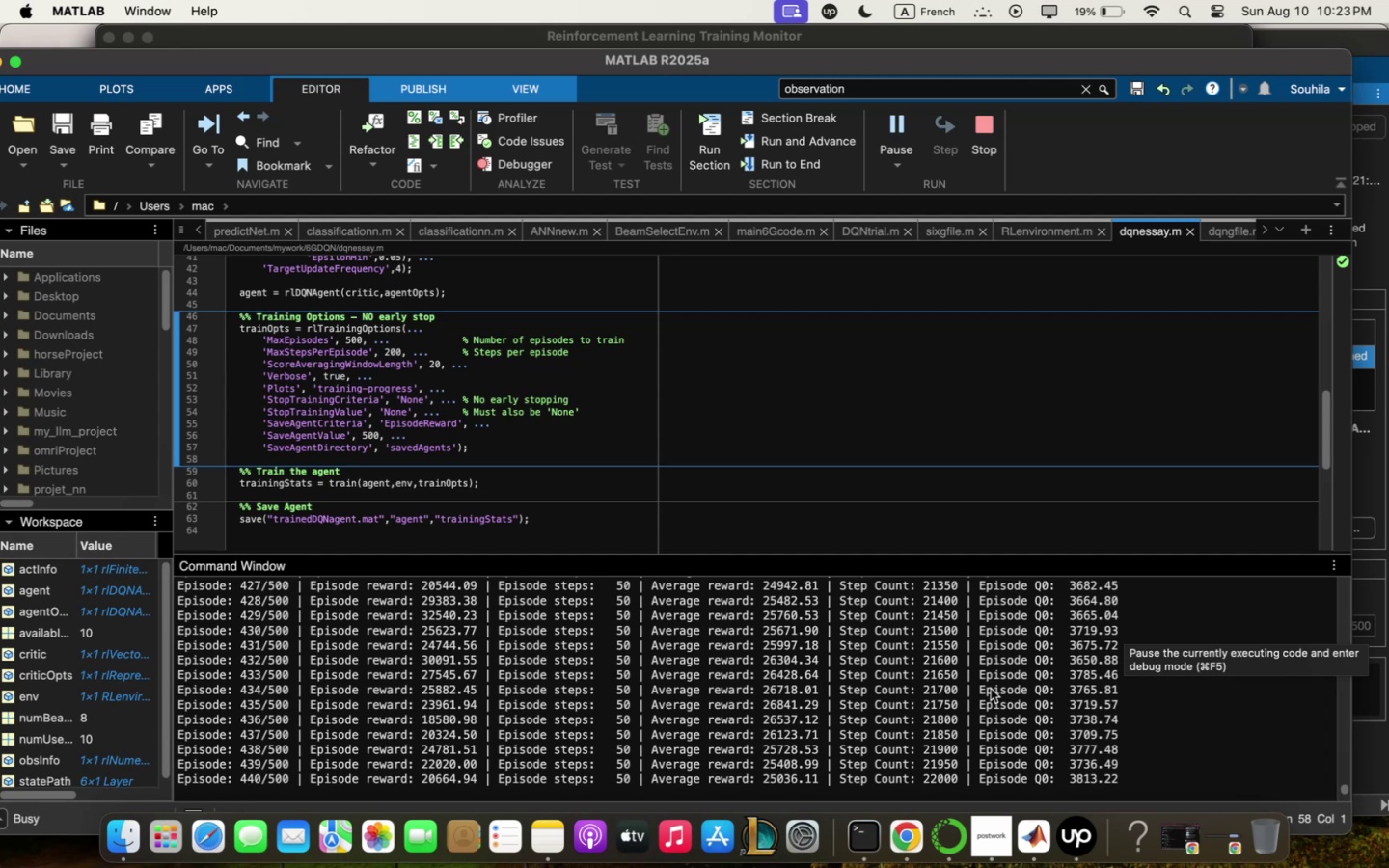 
scroll: coordinate [992, 687], scroll_direction: up, amount: 1.0
 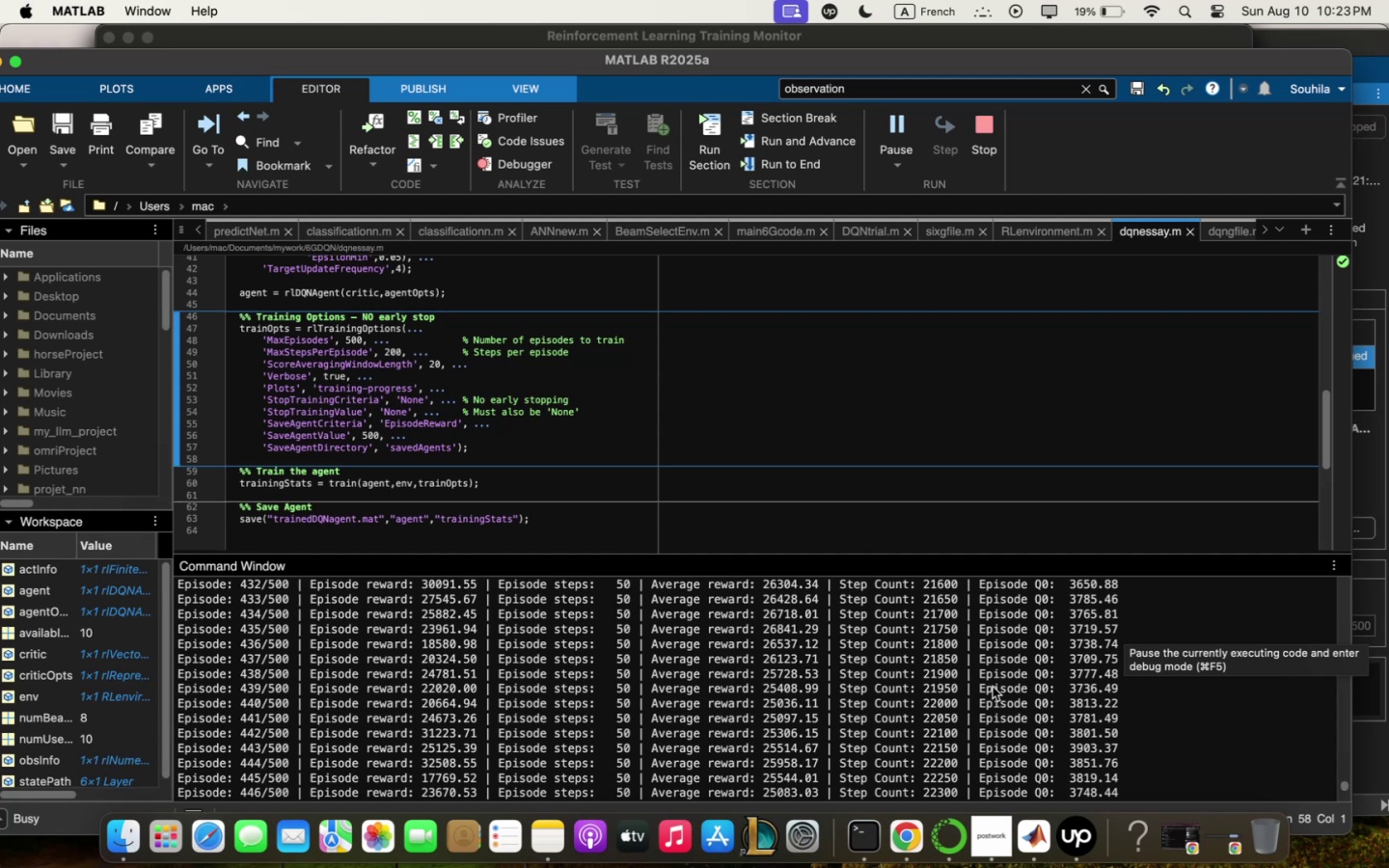 
wait(9.06)
 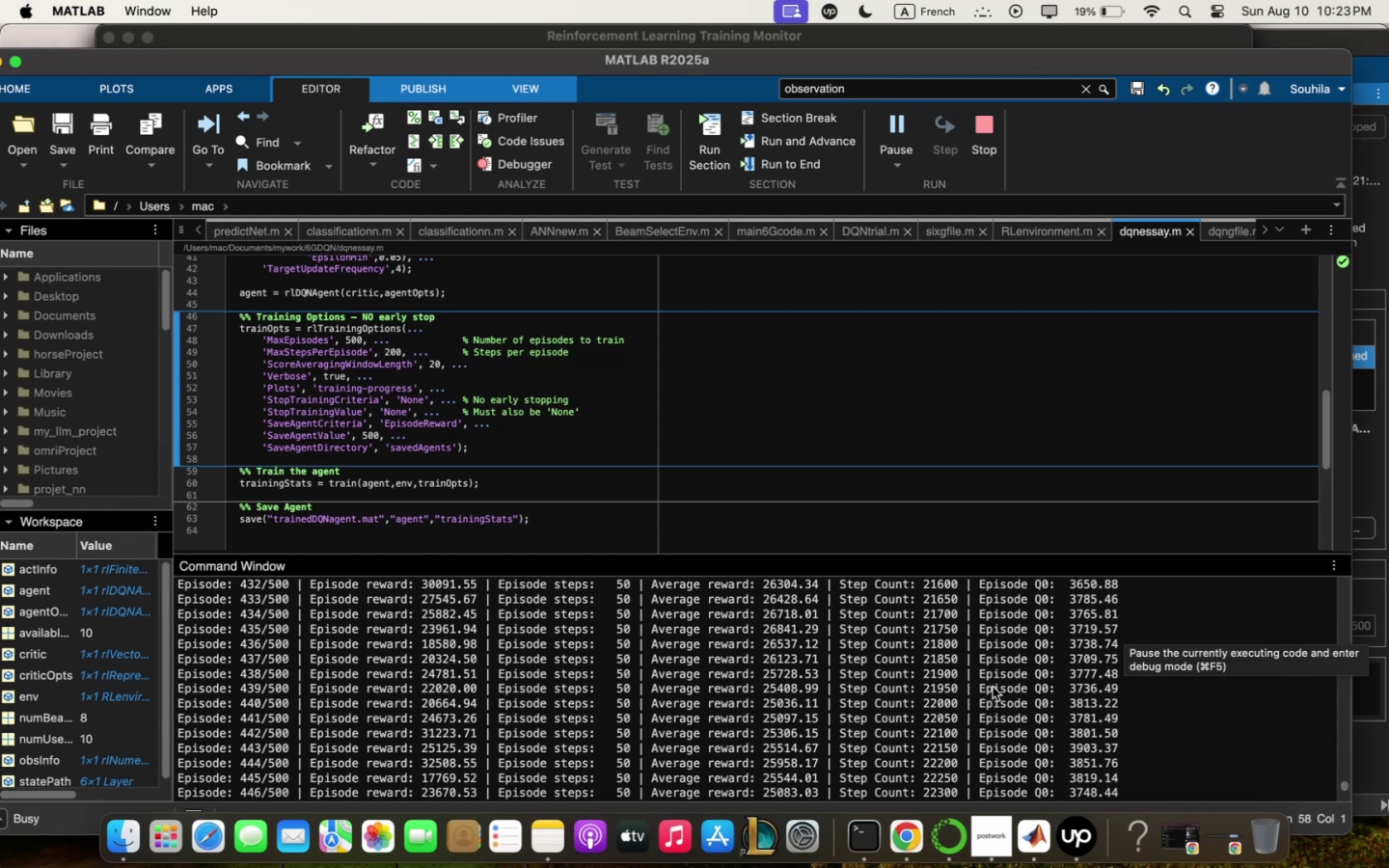 
scroll: coordinate [996, 684], scroll_direction: down, amount: 14.0
 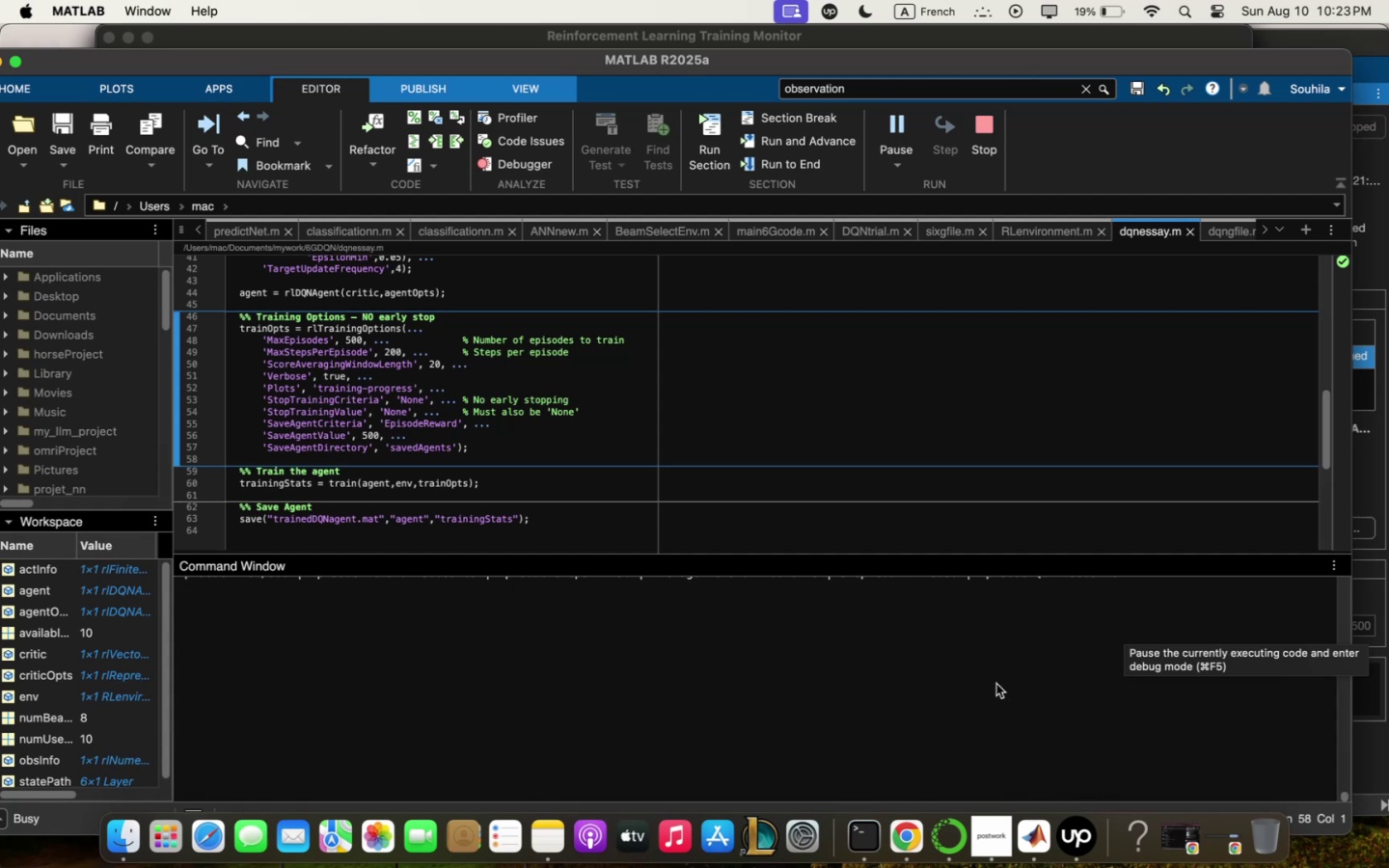 
scroll: coordinate [997, 682], scroll_direction: up, amount: 4.0
 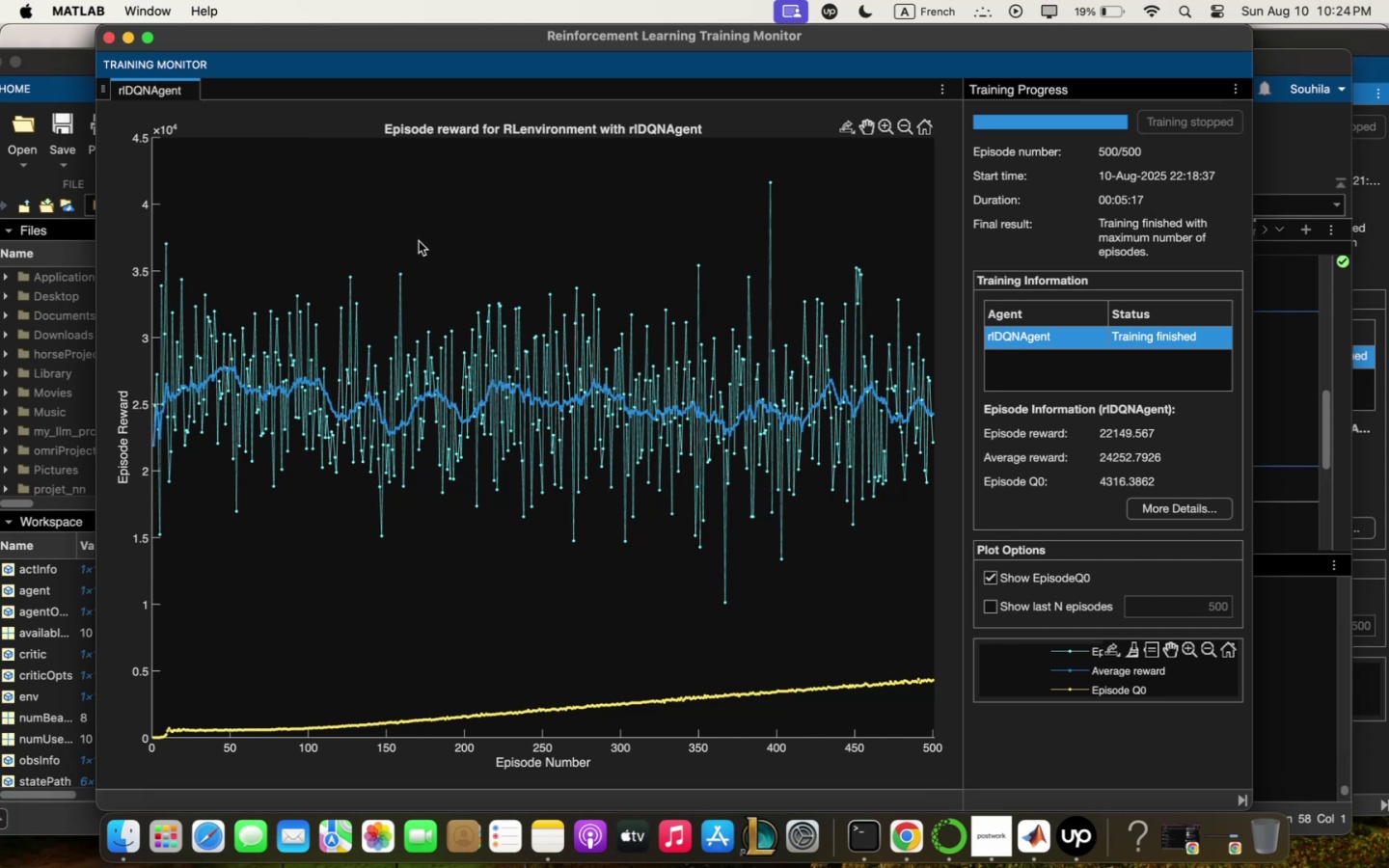 
wait(91.6)
 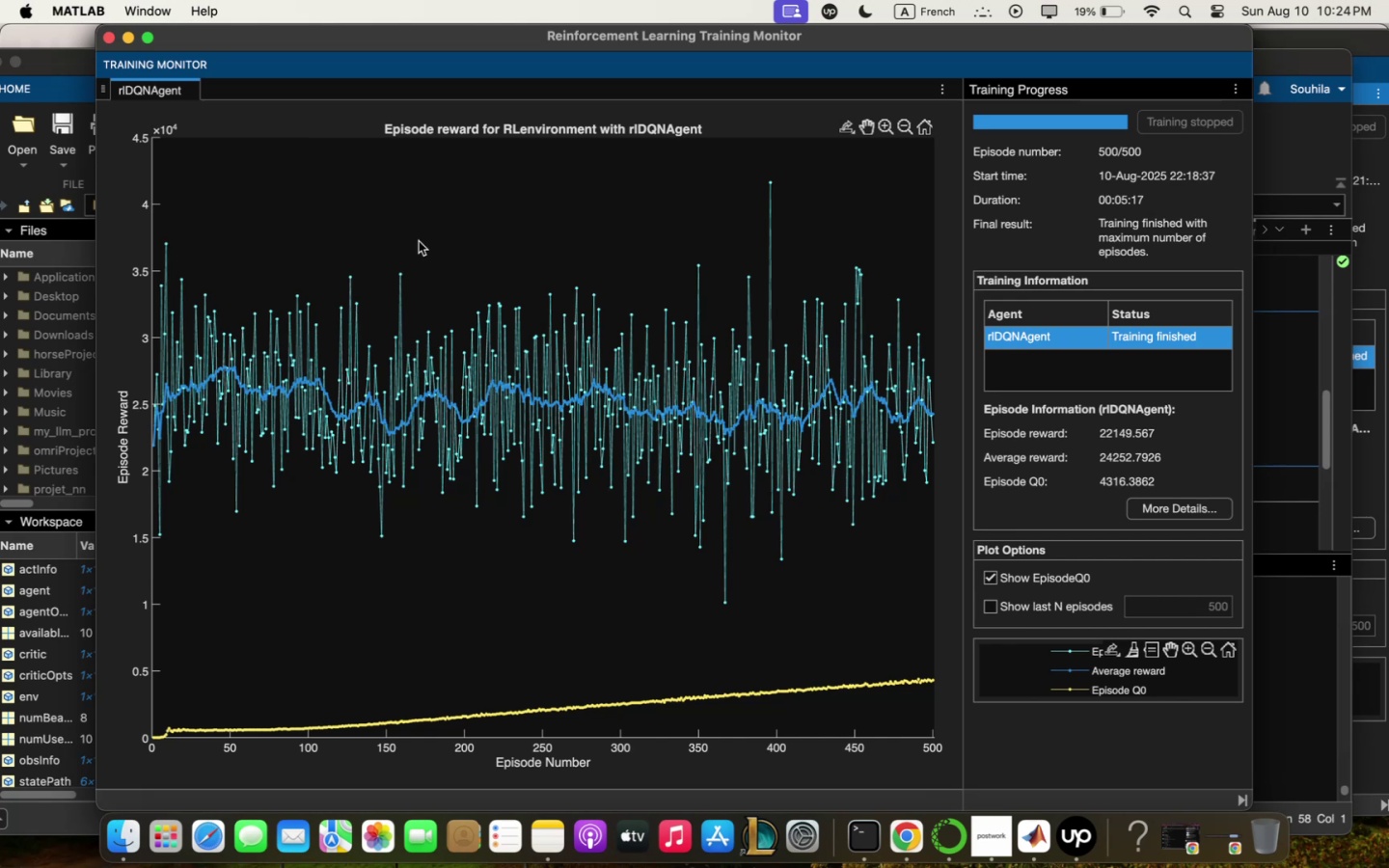 
left_click([1310, 425])
 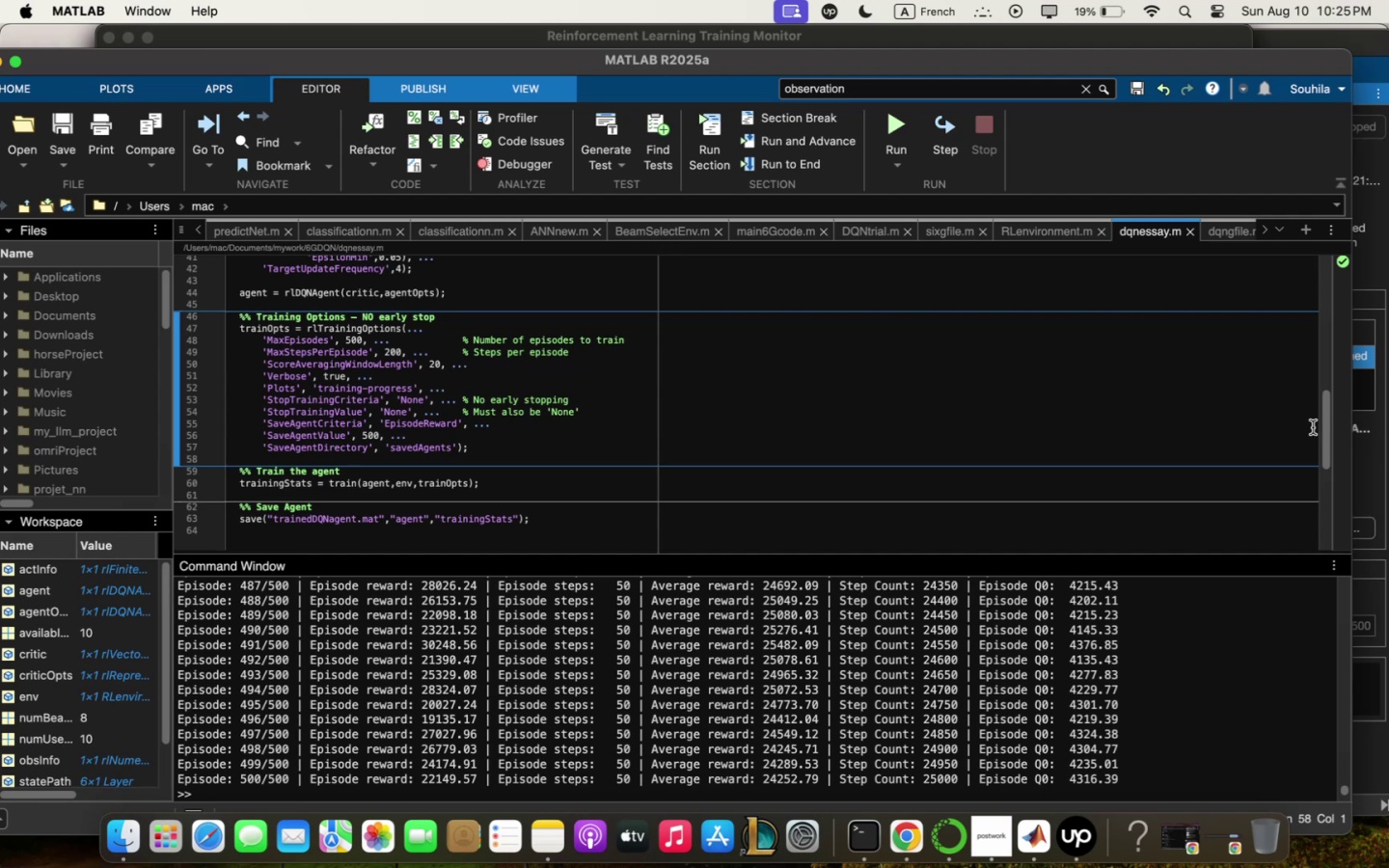 
wait(15.5)
 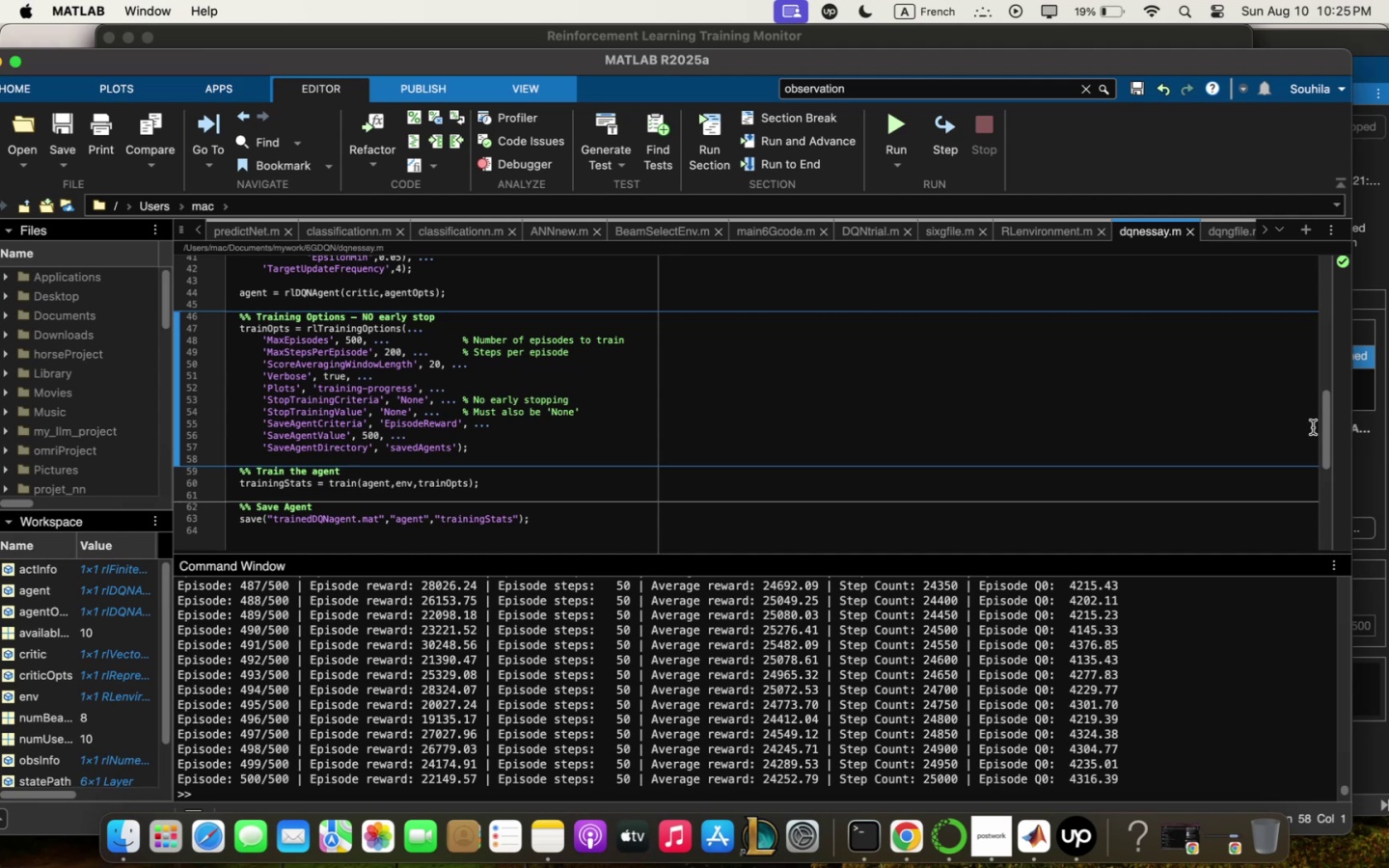 
scroll: coordinate [1097, 600], scroll_direction: down, amount: 3.0
 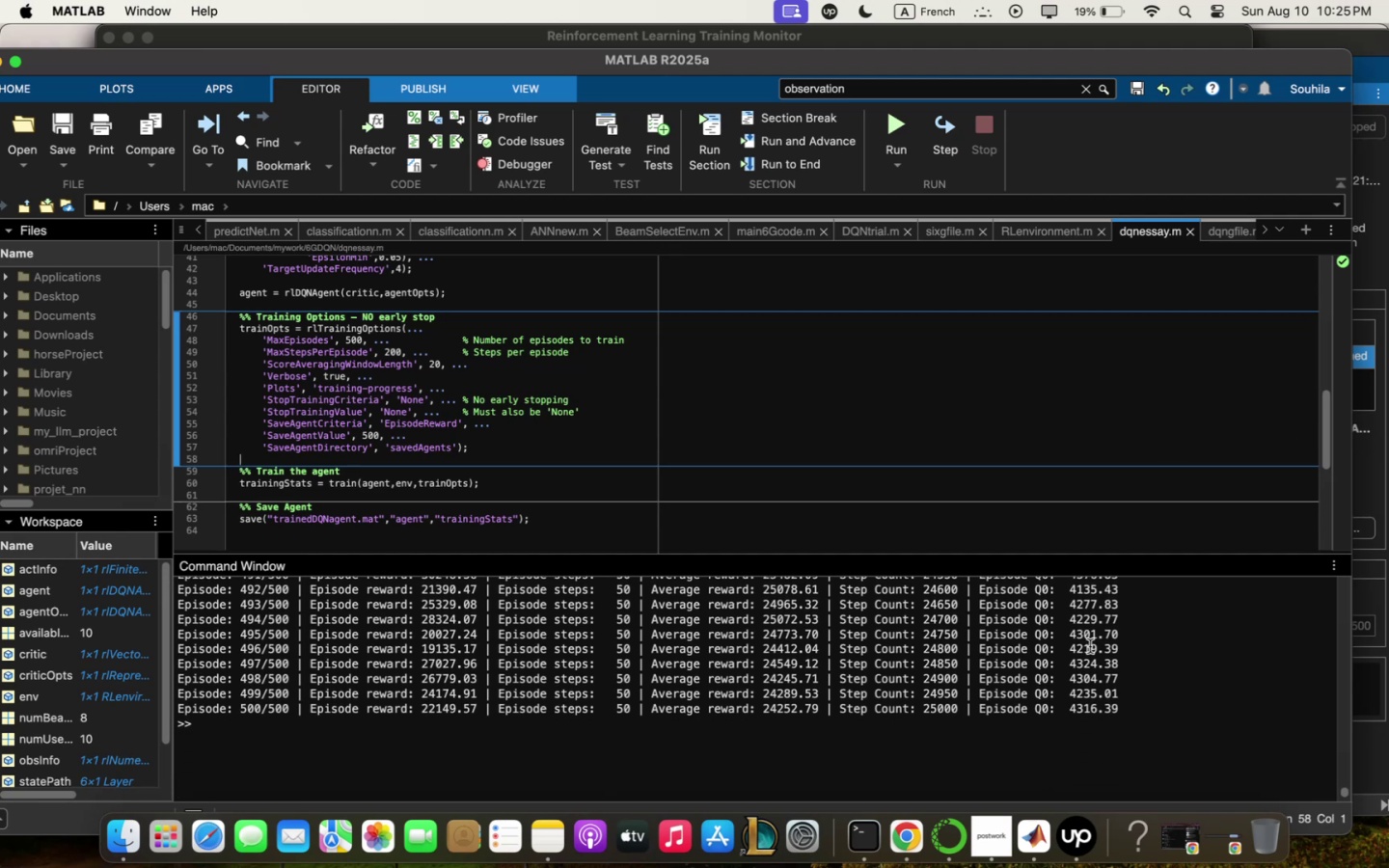 
scroll: coordinate [1093, 637], scroll_direction: up, amount: 4.0
 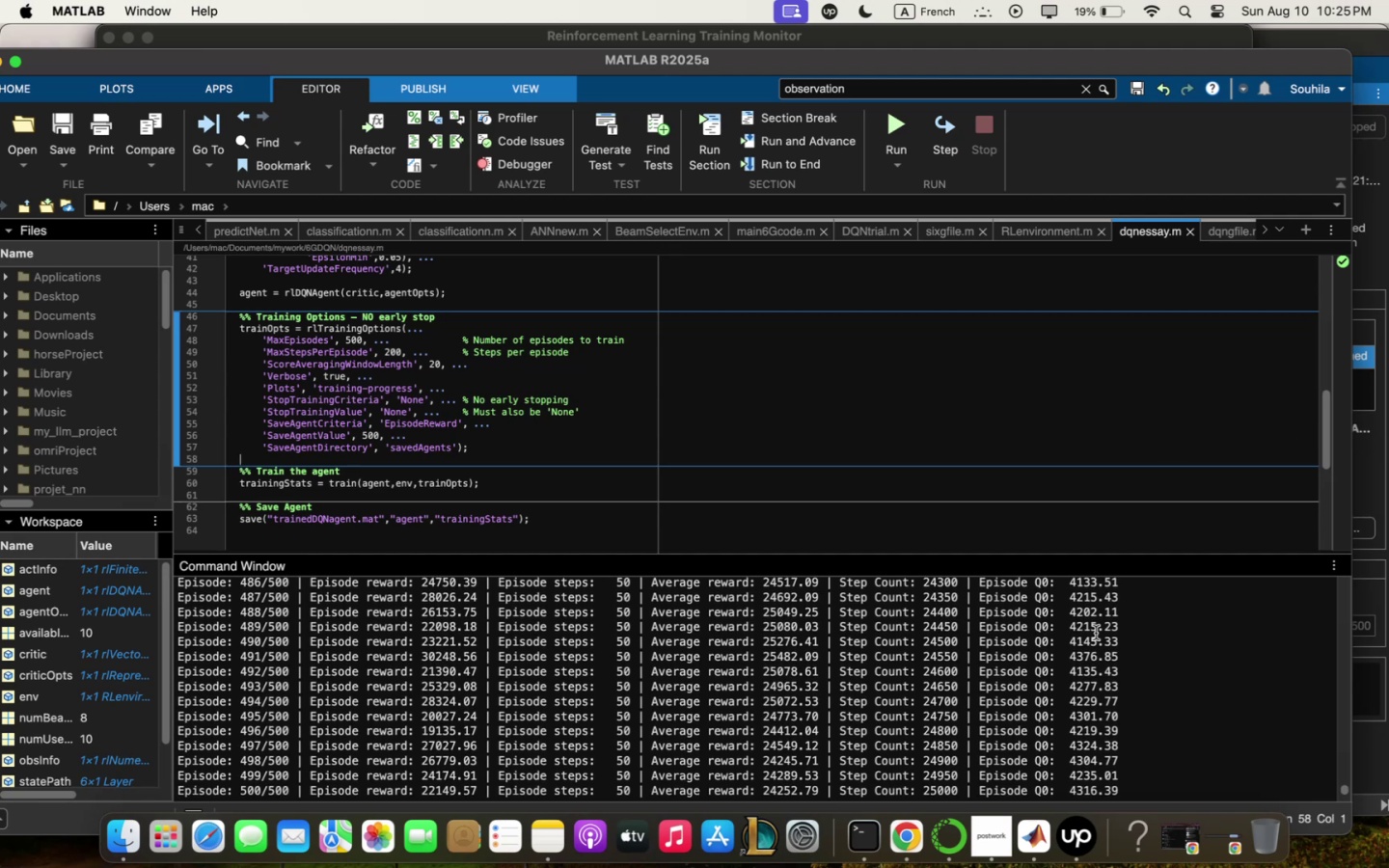 
scroll: coordinate [1099, 637], scroll_direction: down, amount: 2.0
 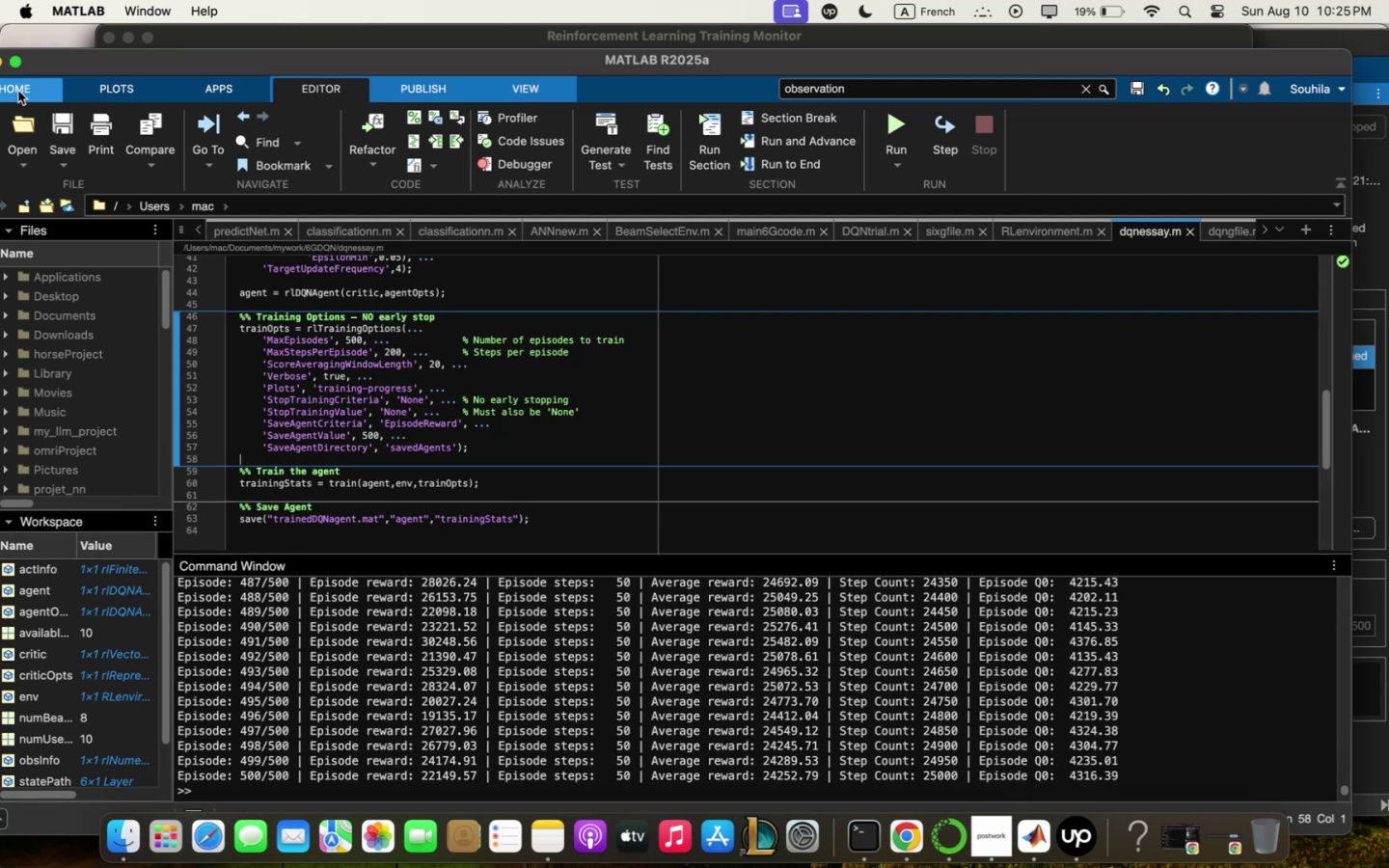 
left_click([198, 33])
 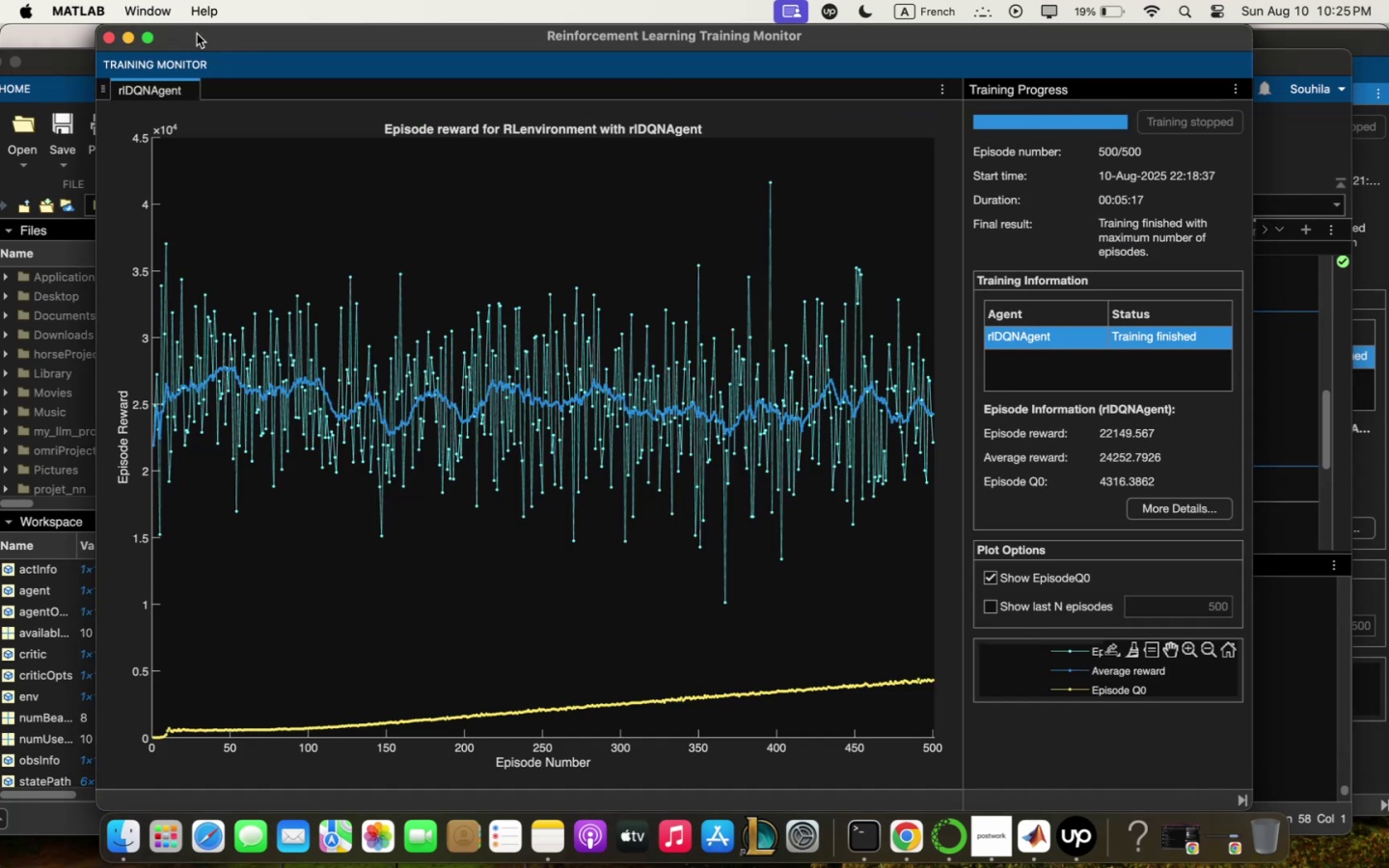 
wait(10.59)
 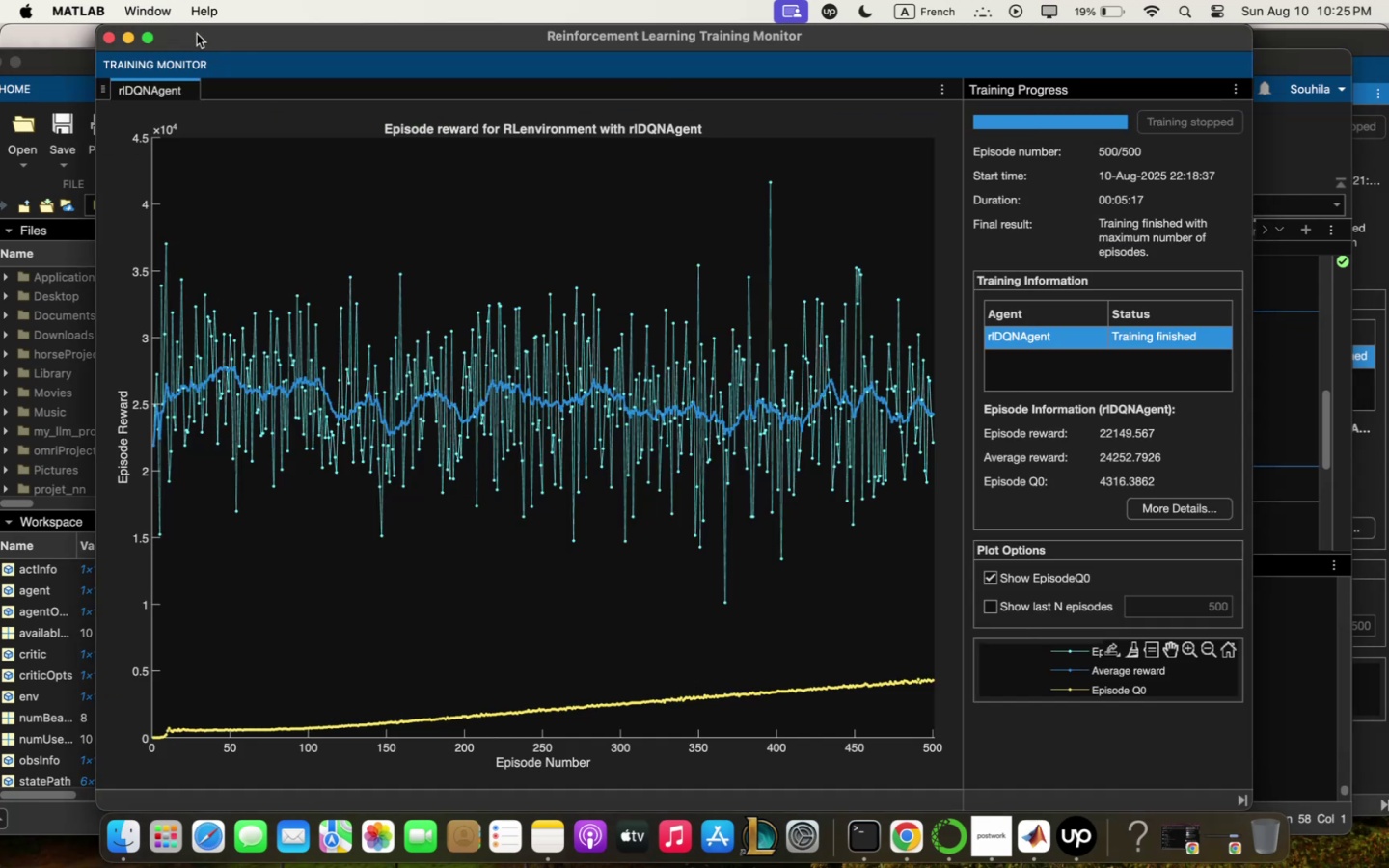 
left_click([902, 830])
 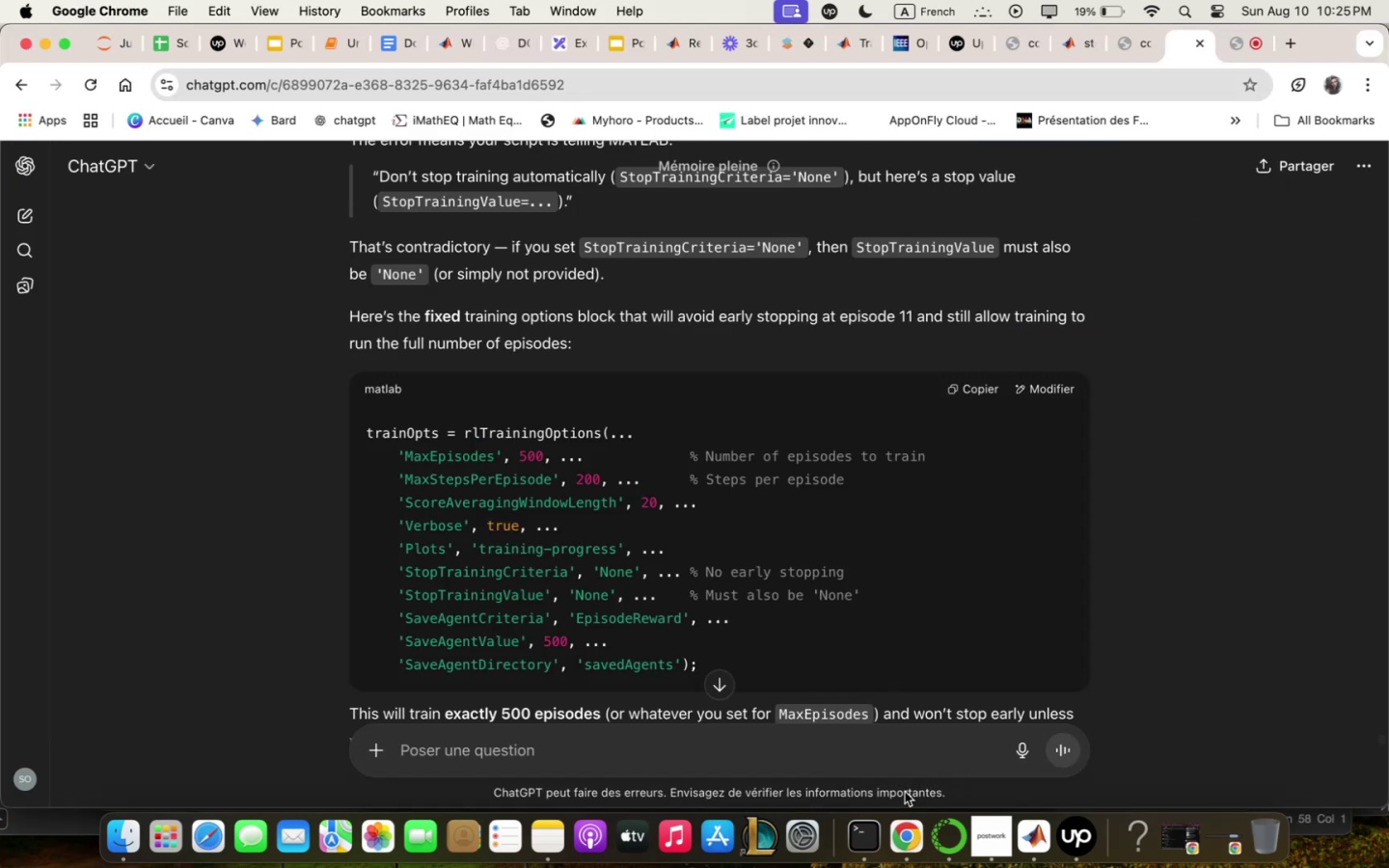 
left_click([903, 773])
 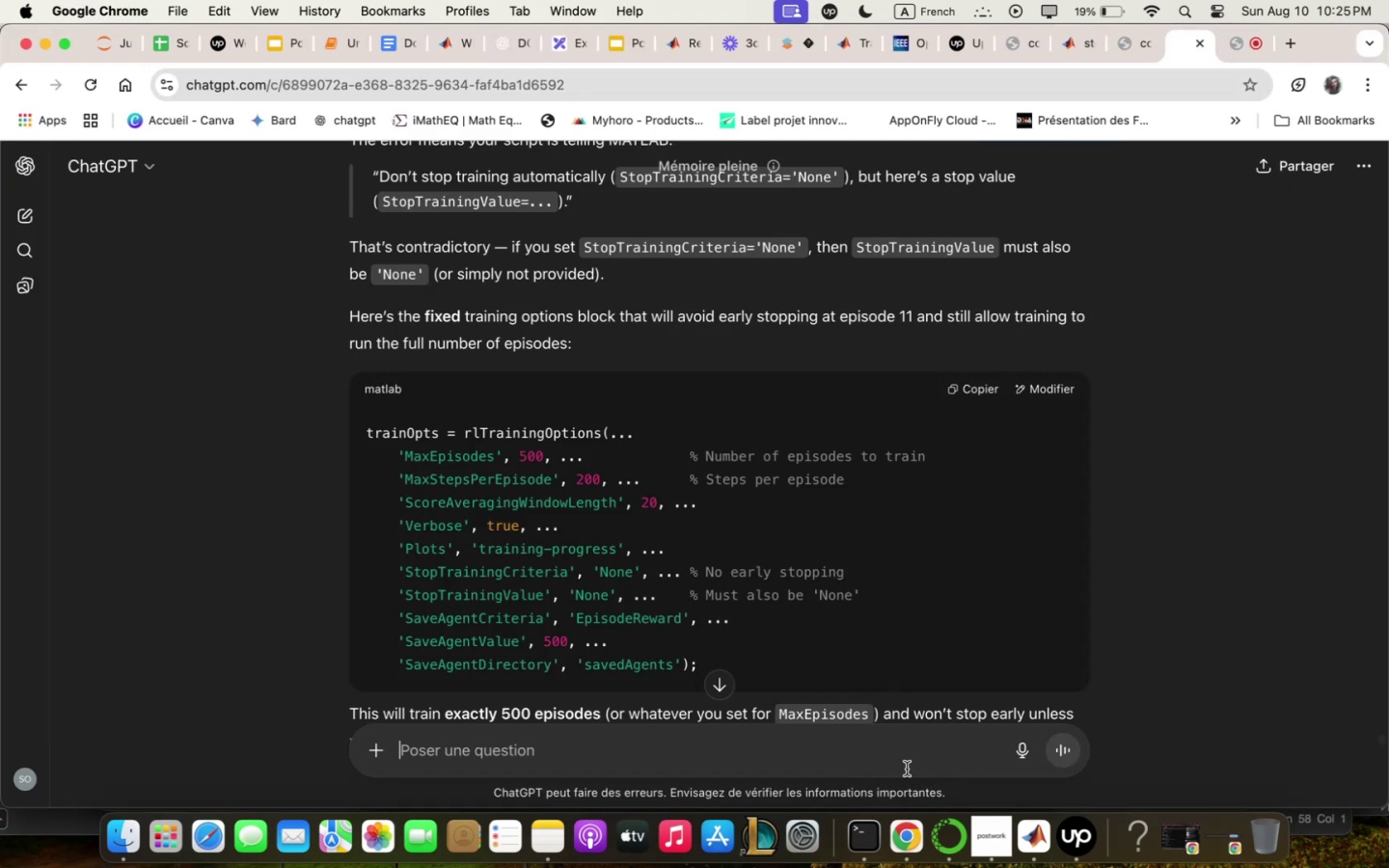 
type(give ;e co;;qnds to displqy )
 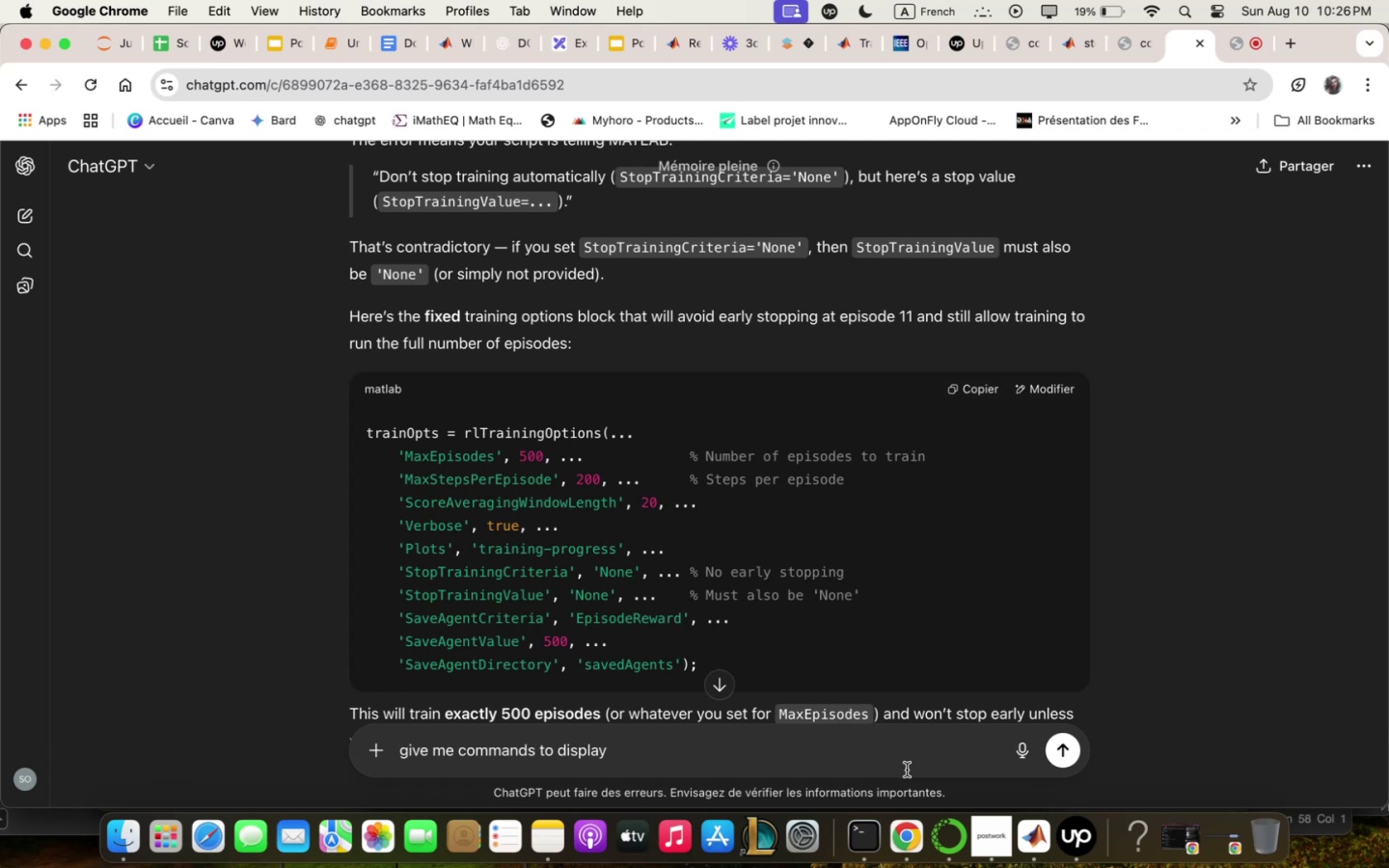 
wait(32.71)
 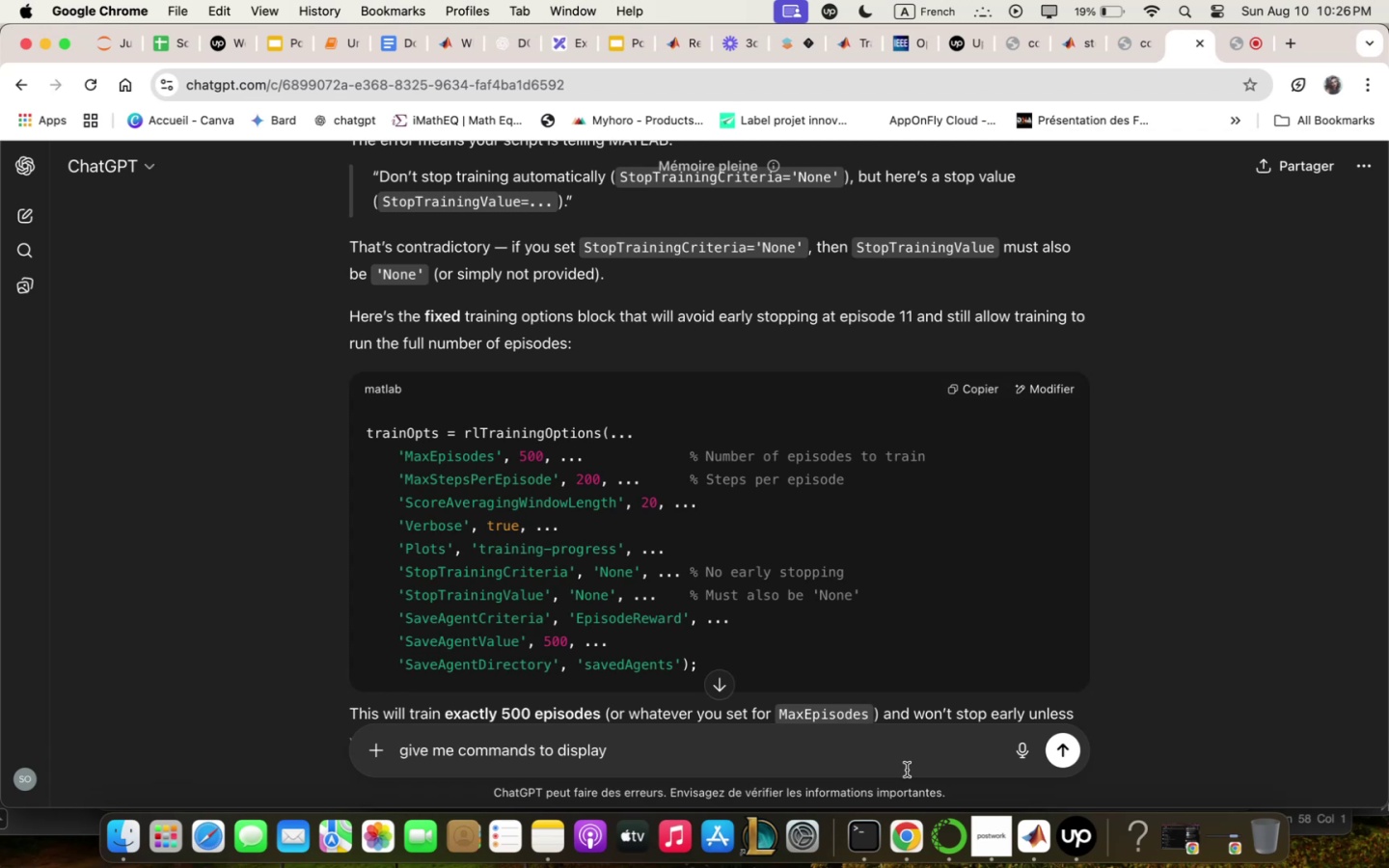 
scroll: coordinate [826, 615], scroll_direction: down, amount: 7.0
 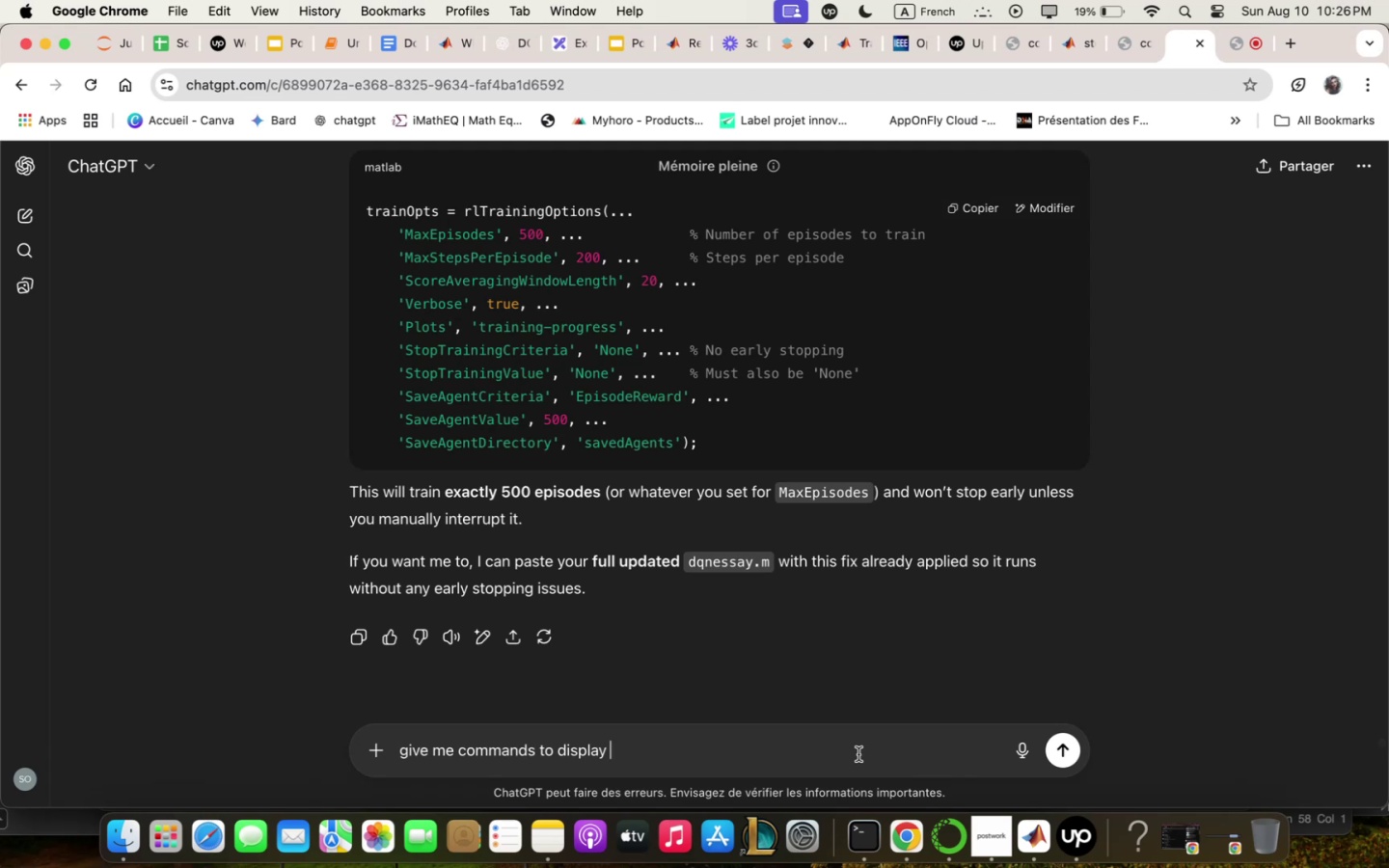 
wait(15.06)
 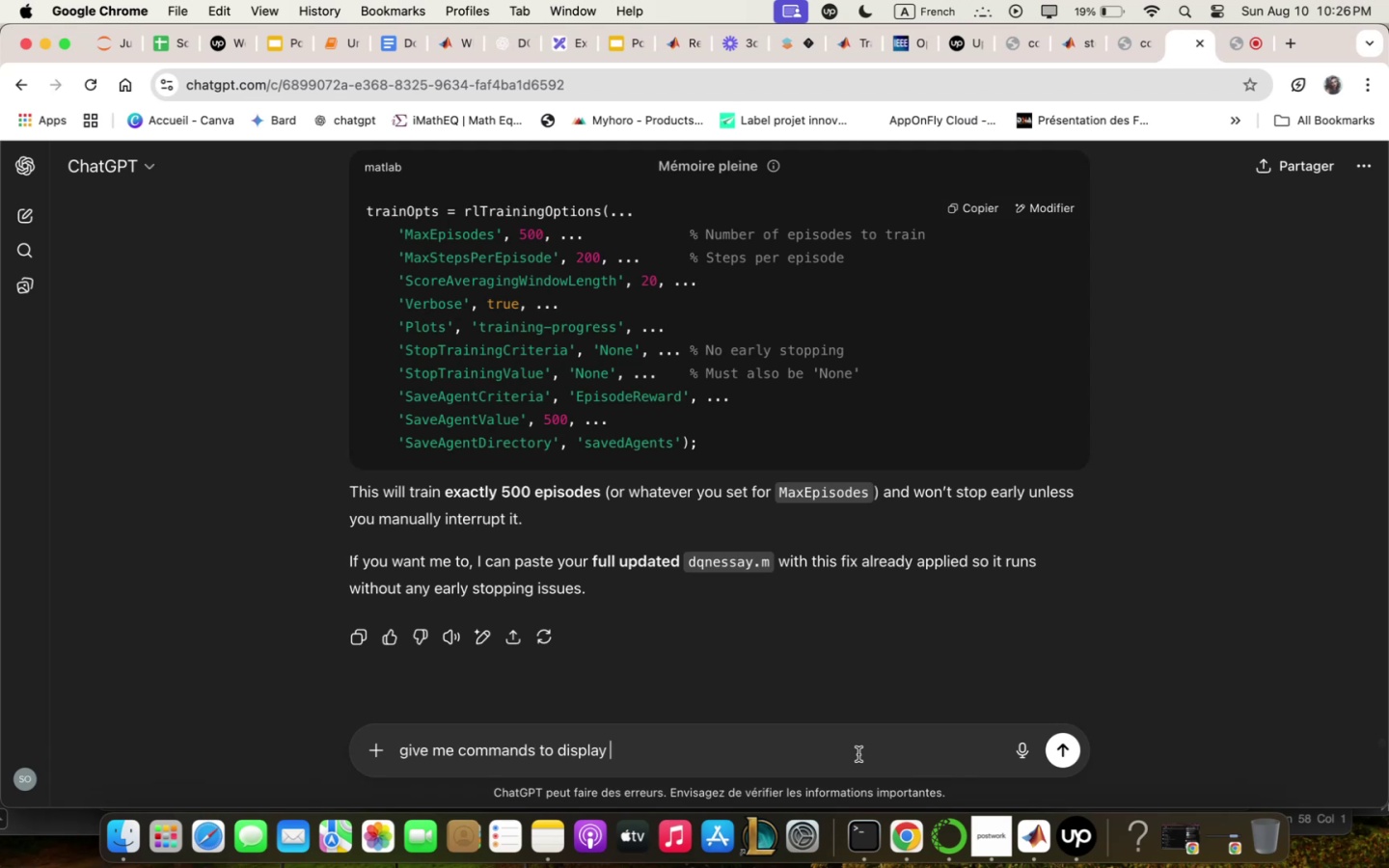 
left_click([666, 751])
 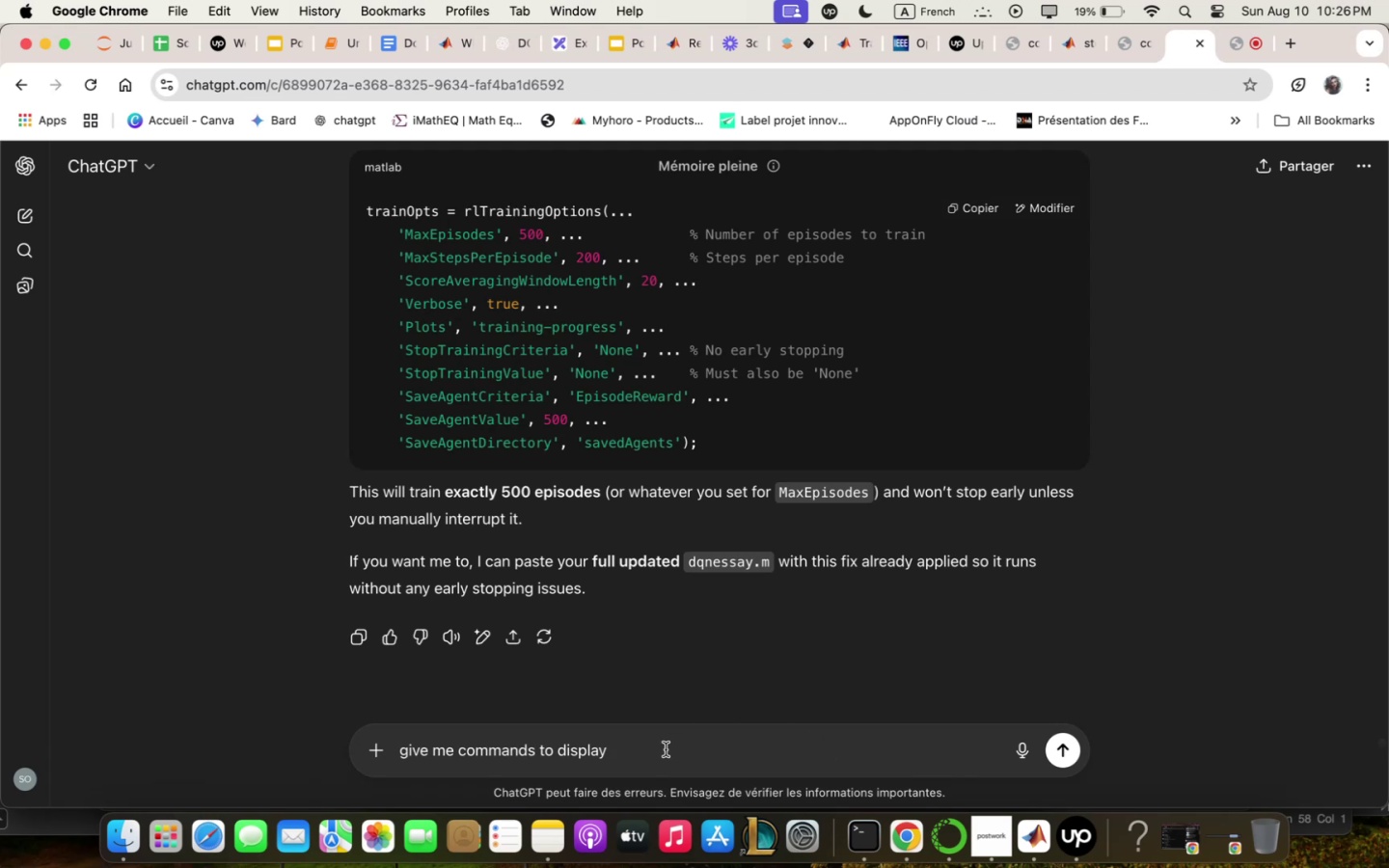 
type(.)
key(Backspace)
key(Backspace)
type( .)
key(Backspace)
type(;etrics qnd visuqliwe results>qccurqcy)
 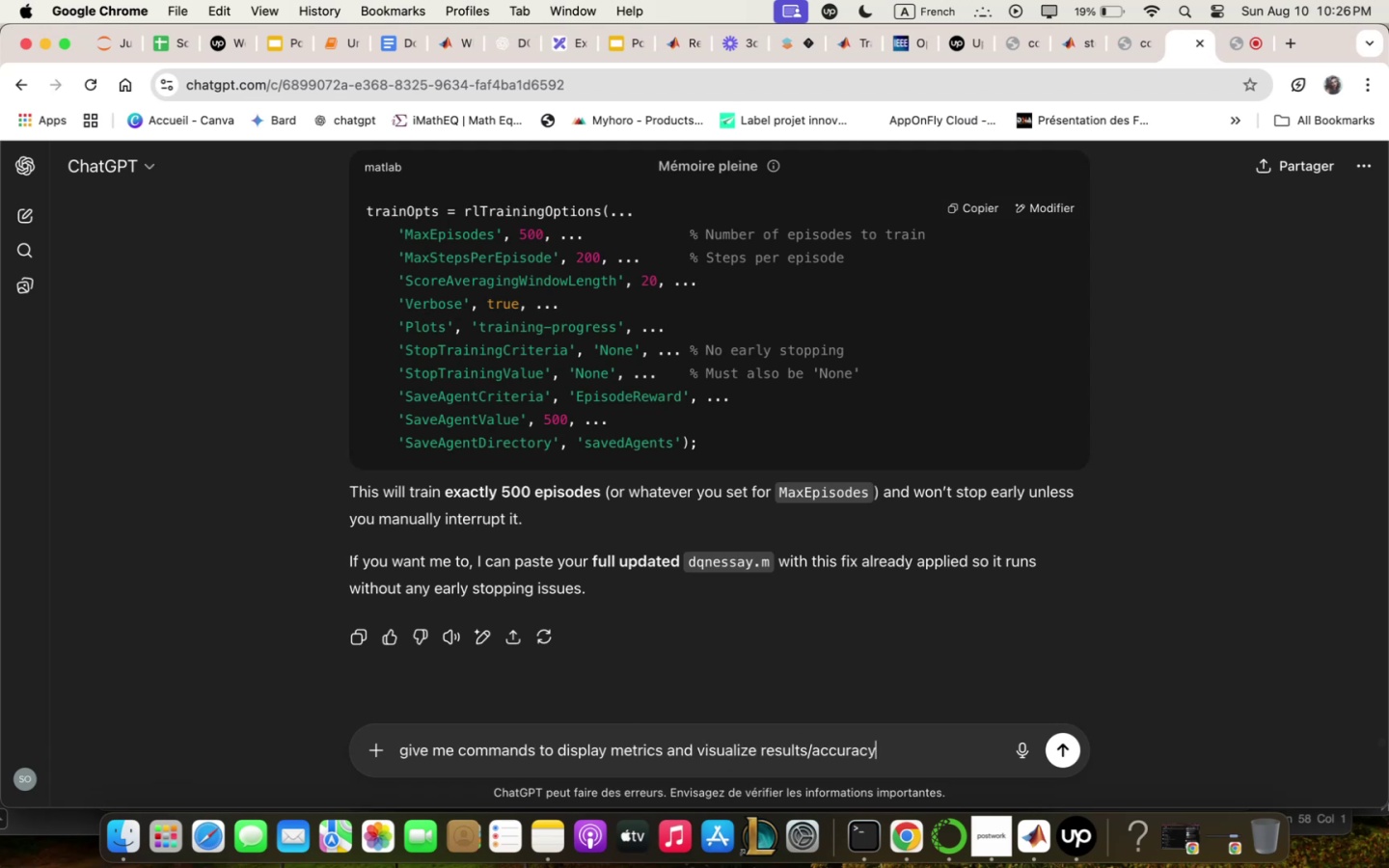 
key(Enter)
 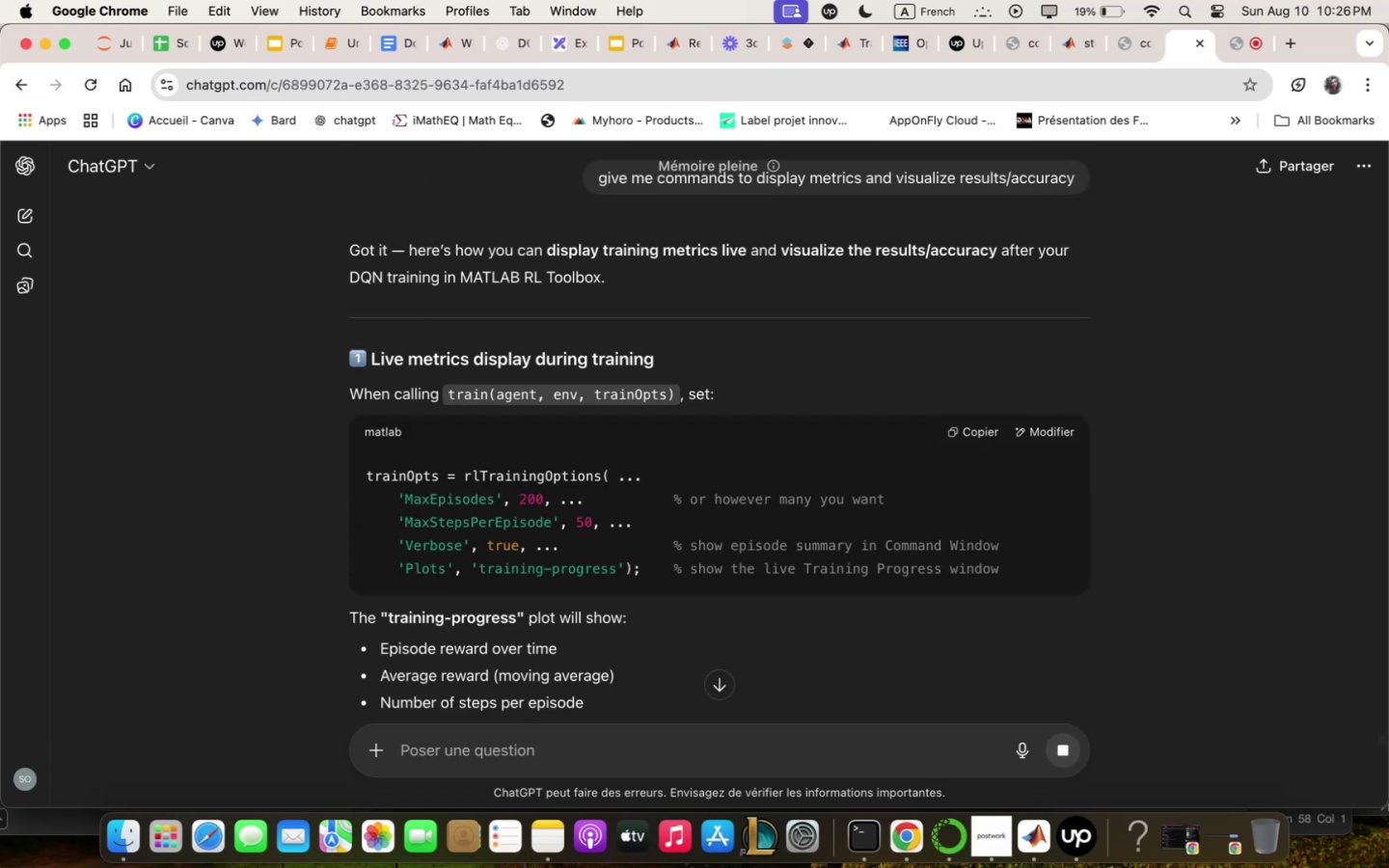 
wait(9.94)
 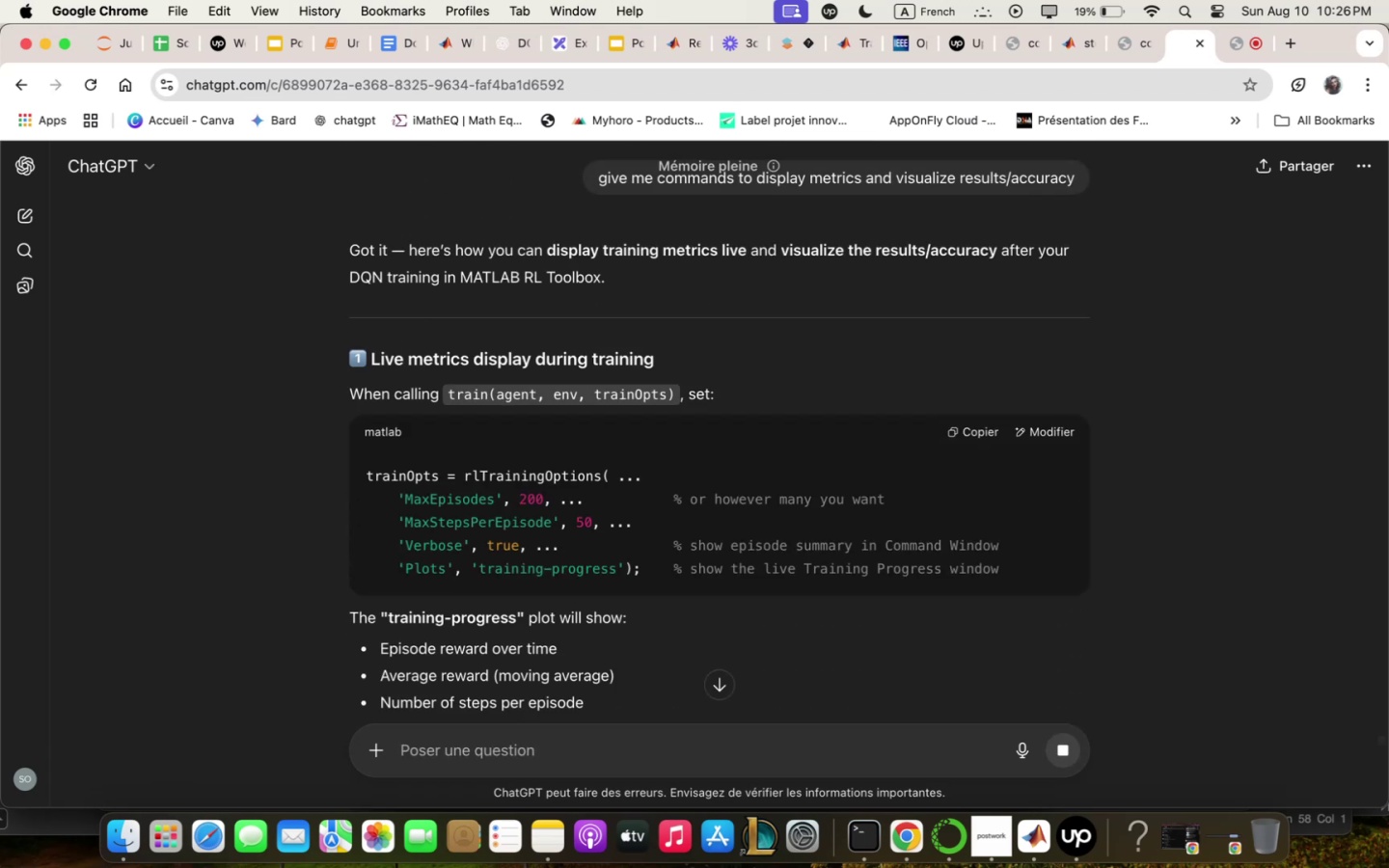 
scroll: coordinate [871, 587], scroll_direction: down, amount: 28.0
 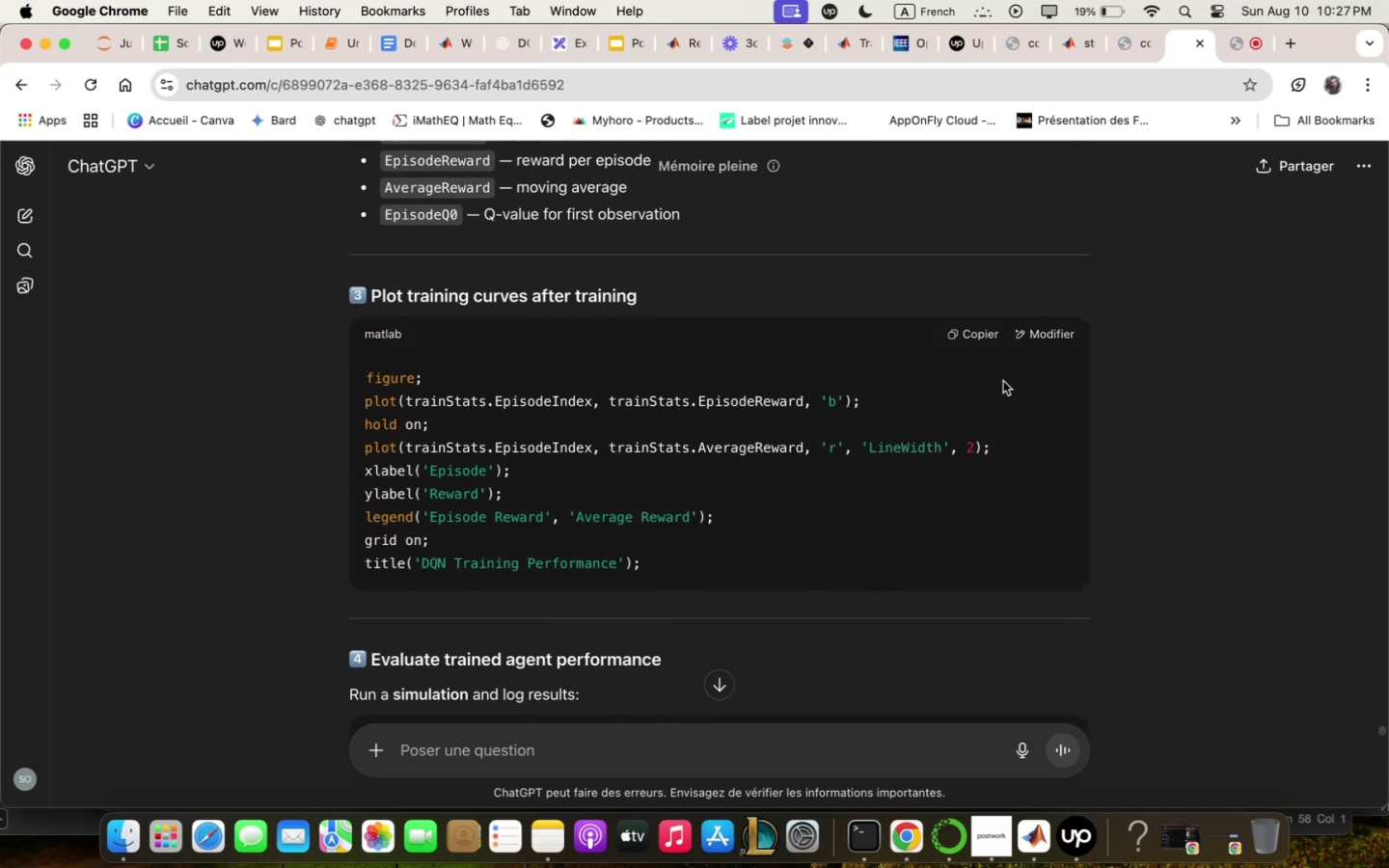 
left_click([989, 339])
 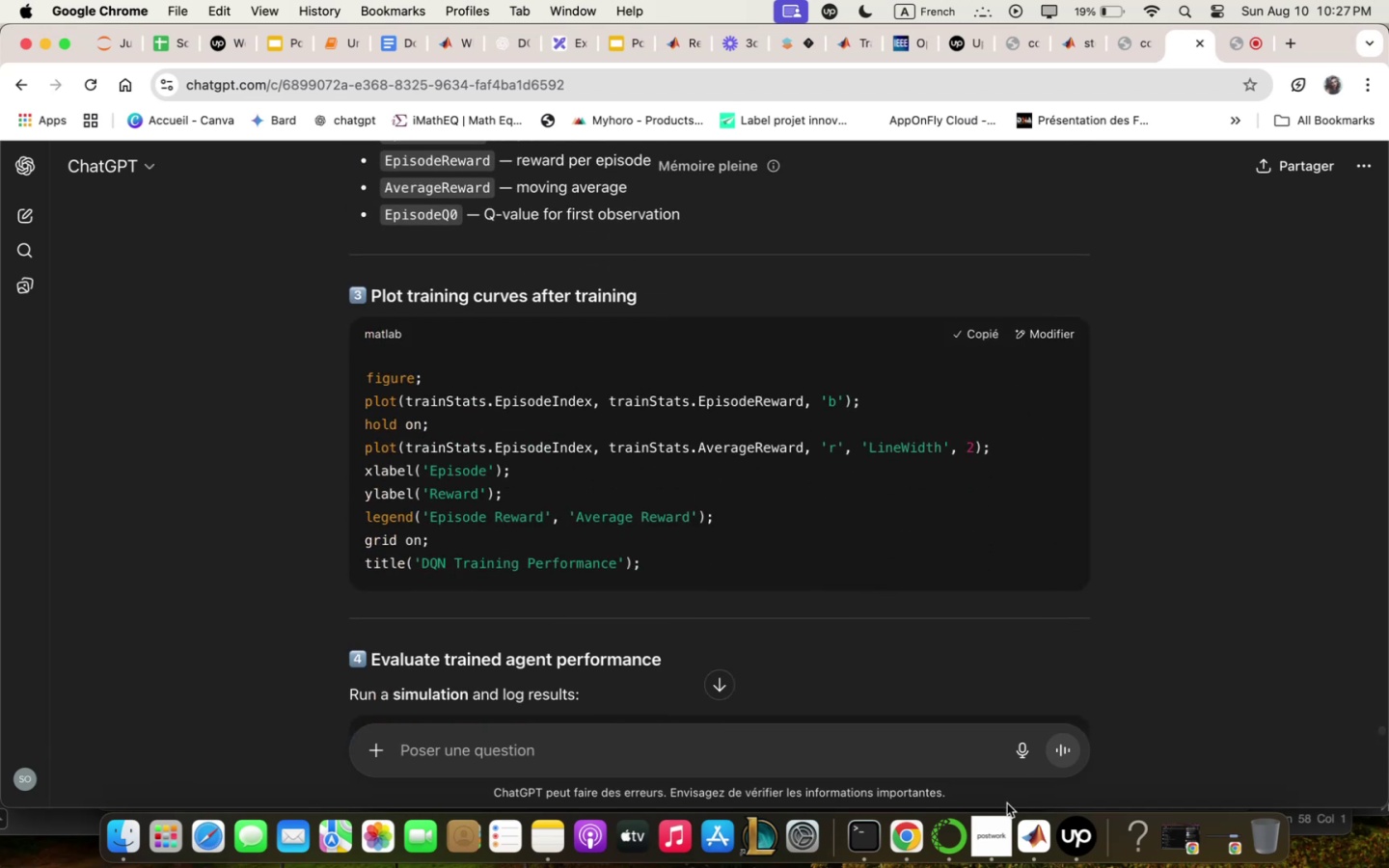 
left_click([1047, 854])
 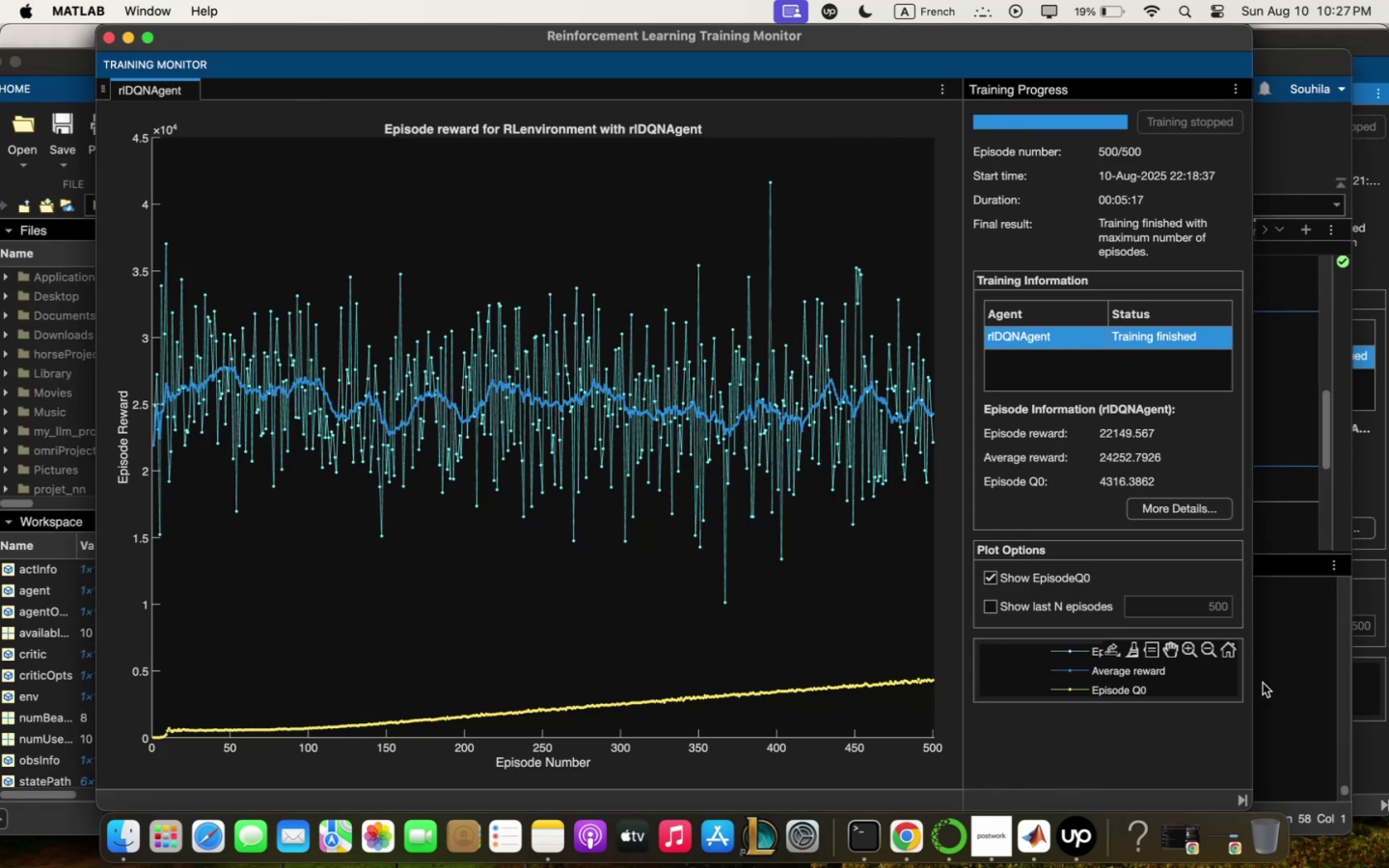 
left_click([1286, 672])
 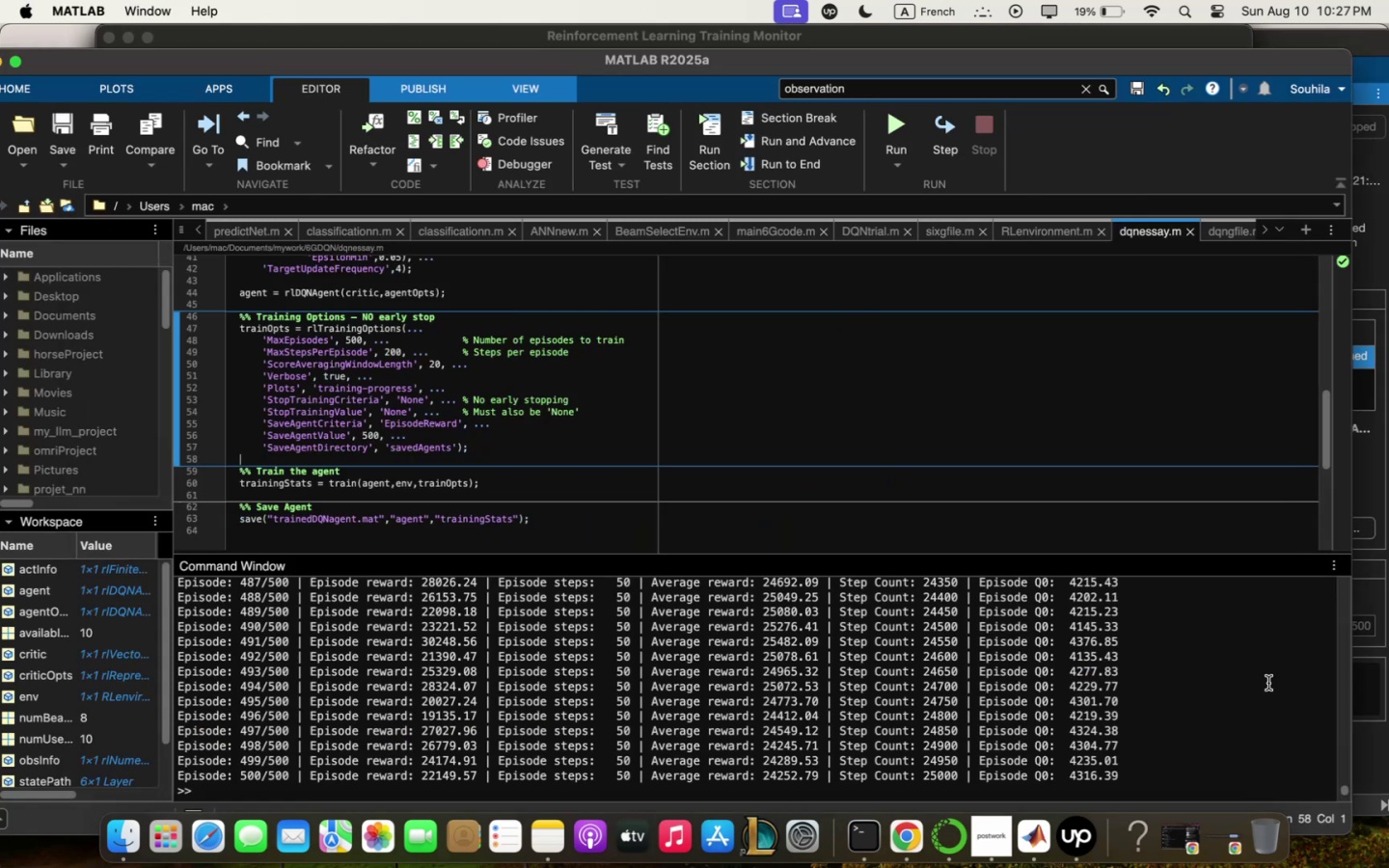 
left_click([1242, 714])
 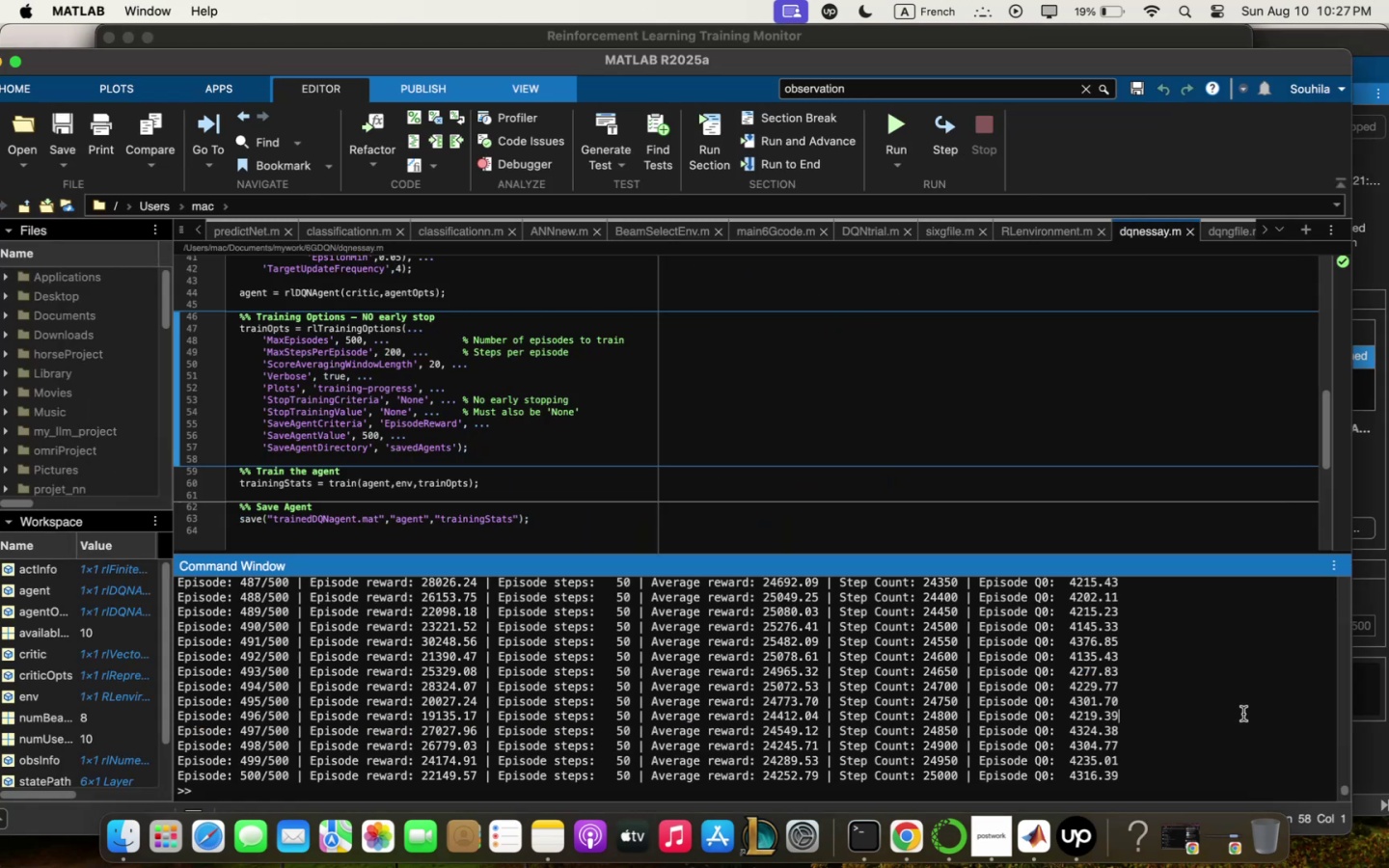 
hold_key(key=CommandLeft, duration=0.4)
 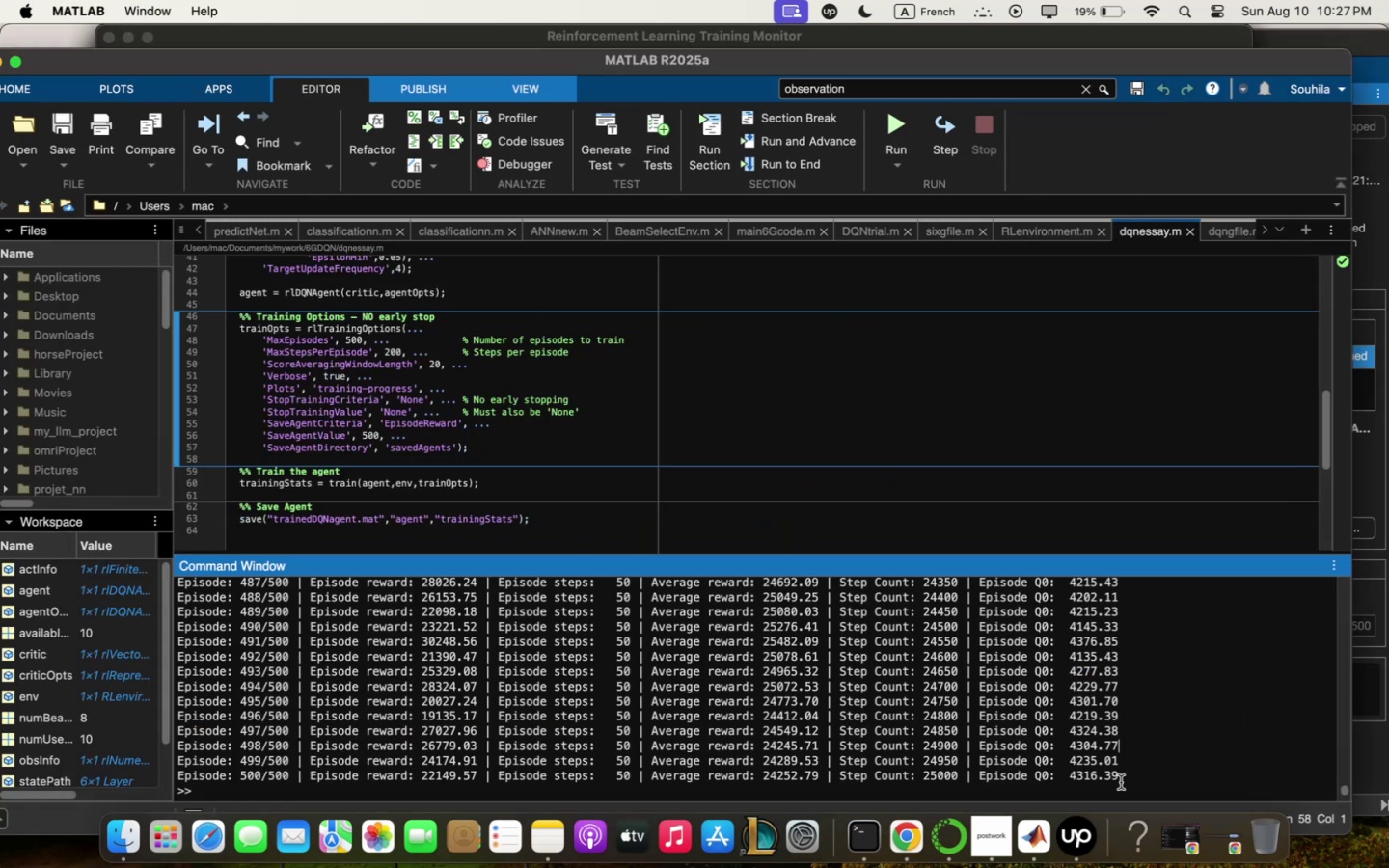 
left_click([1058, 800])
 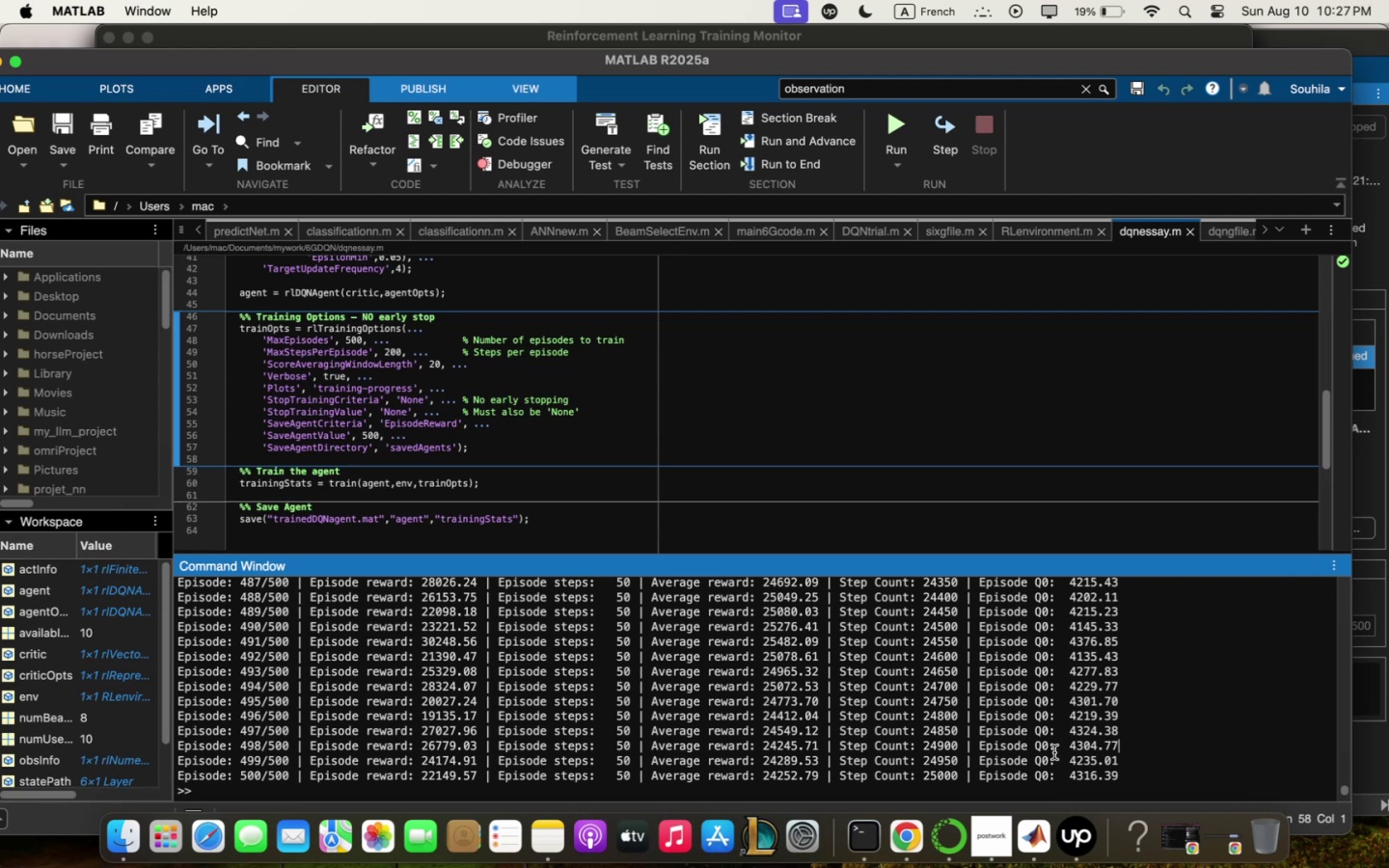 
left_click([1054, 752])
 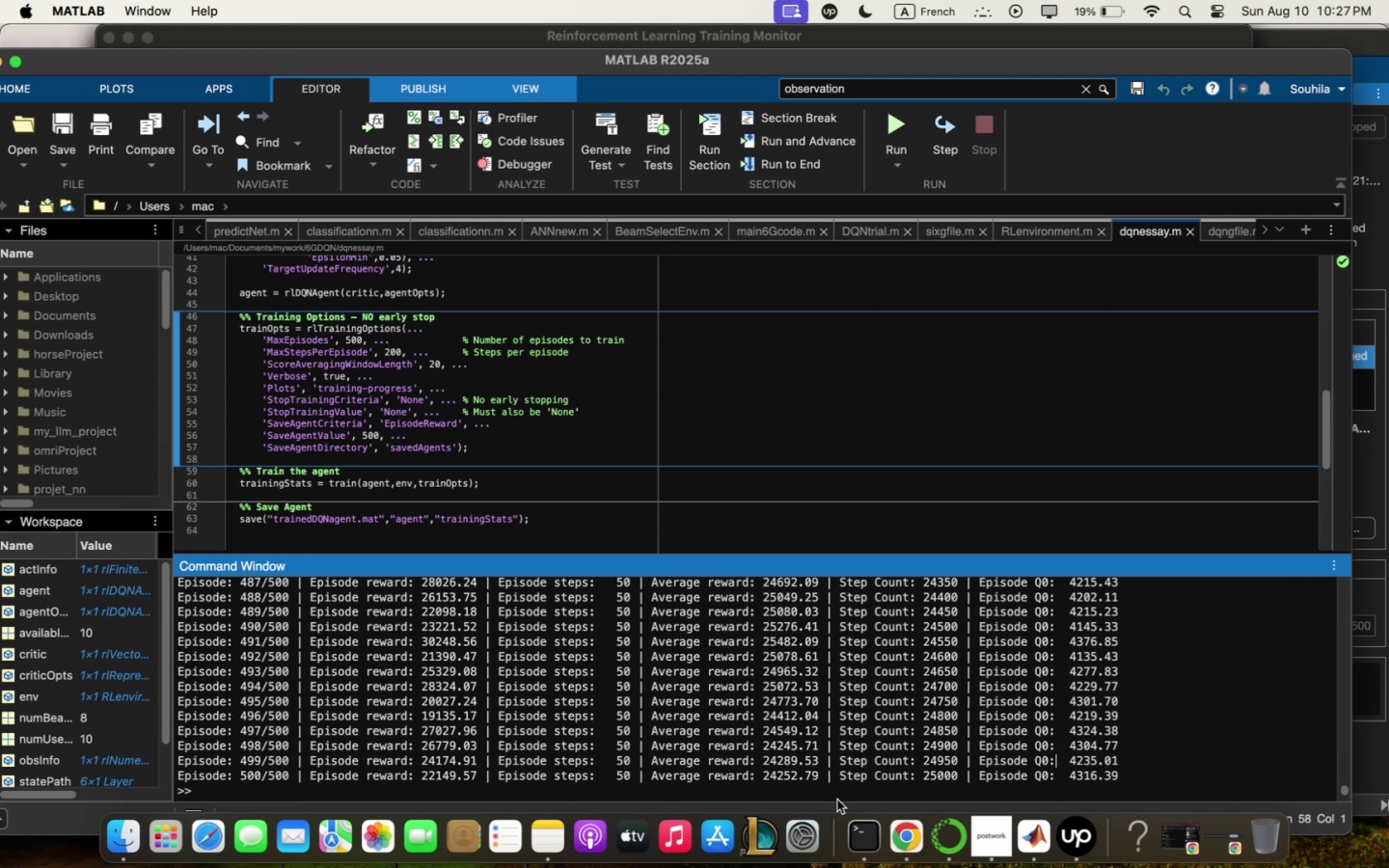 
left_click([839, 795])
 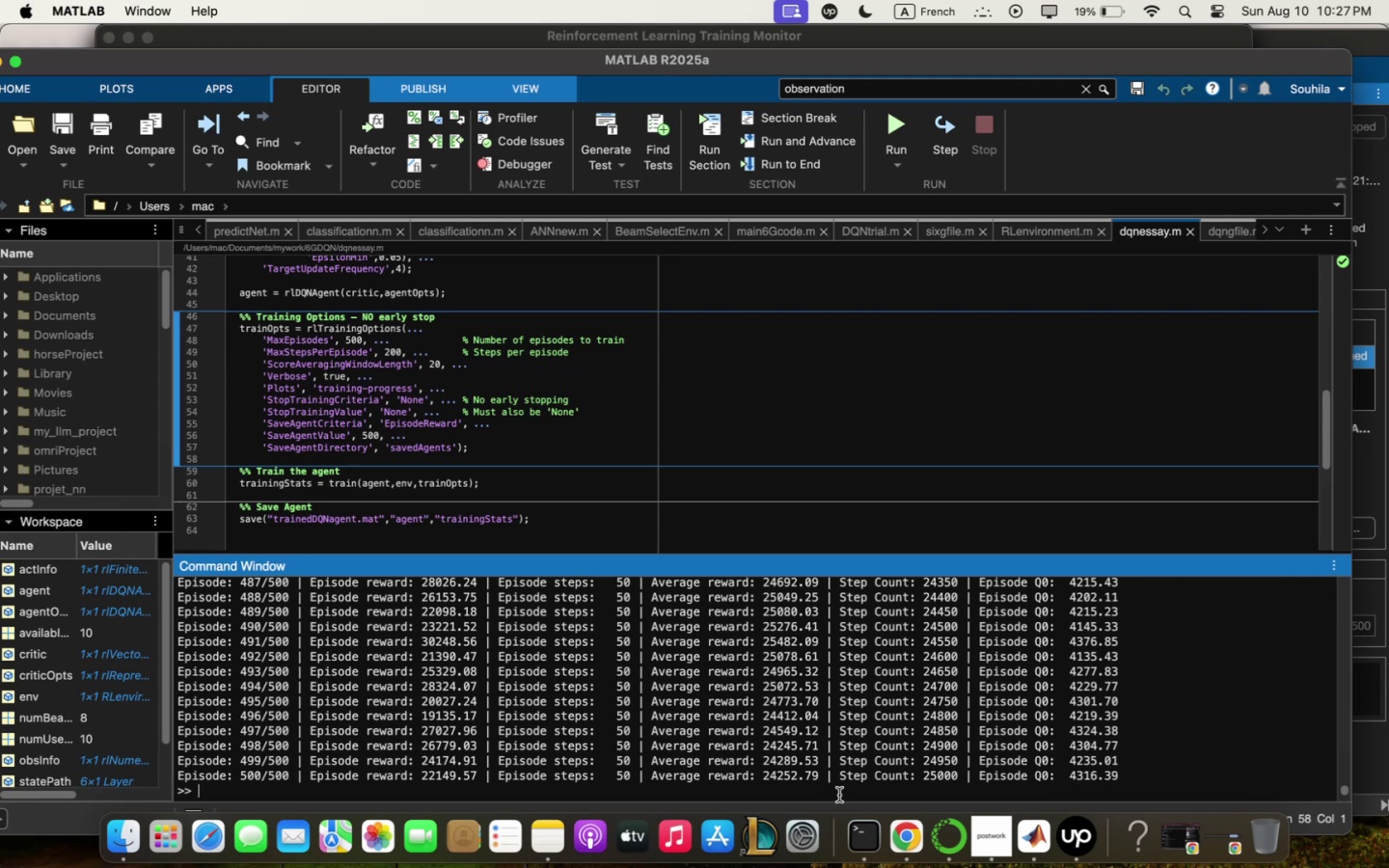 
key(Meta+V)
 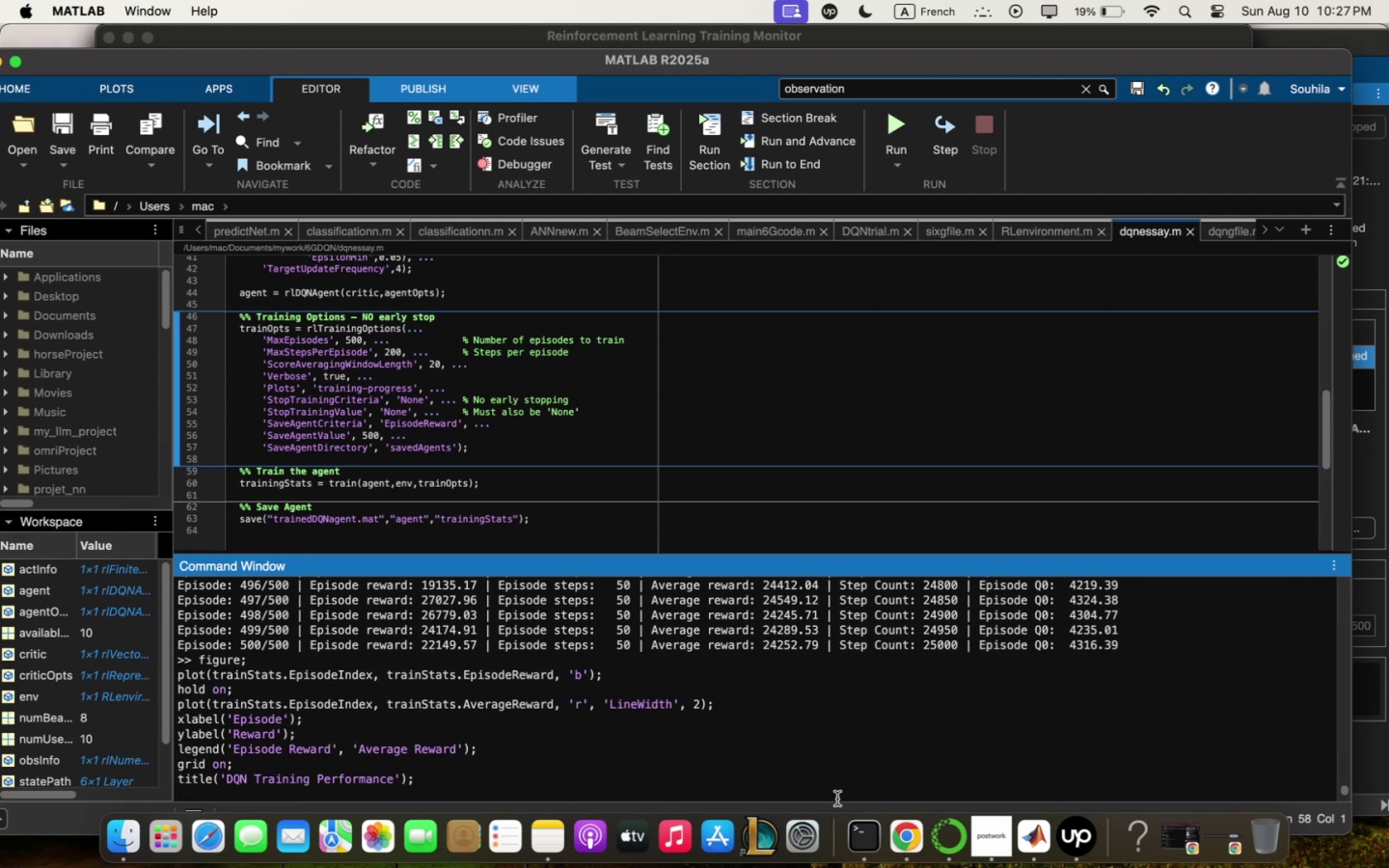 
key(Enter)
 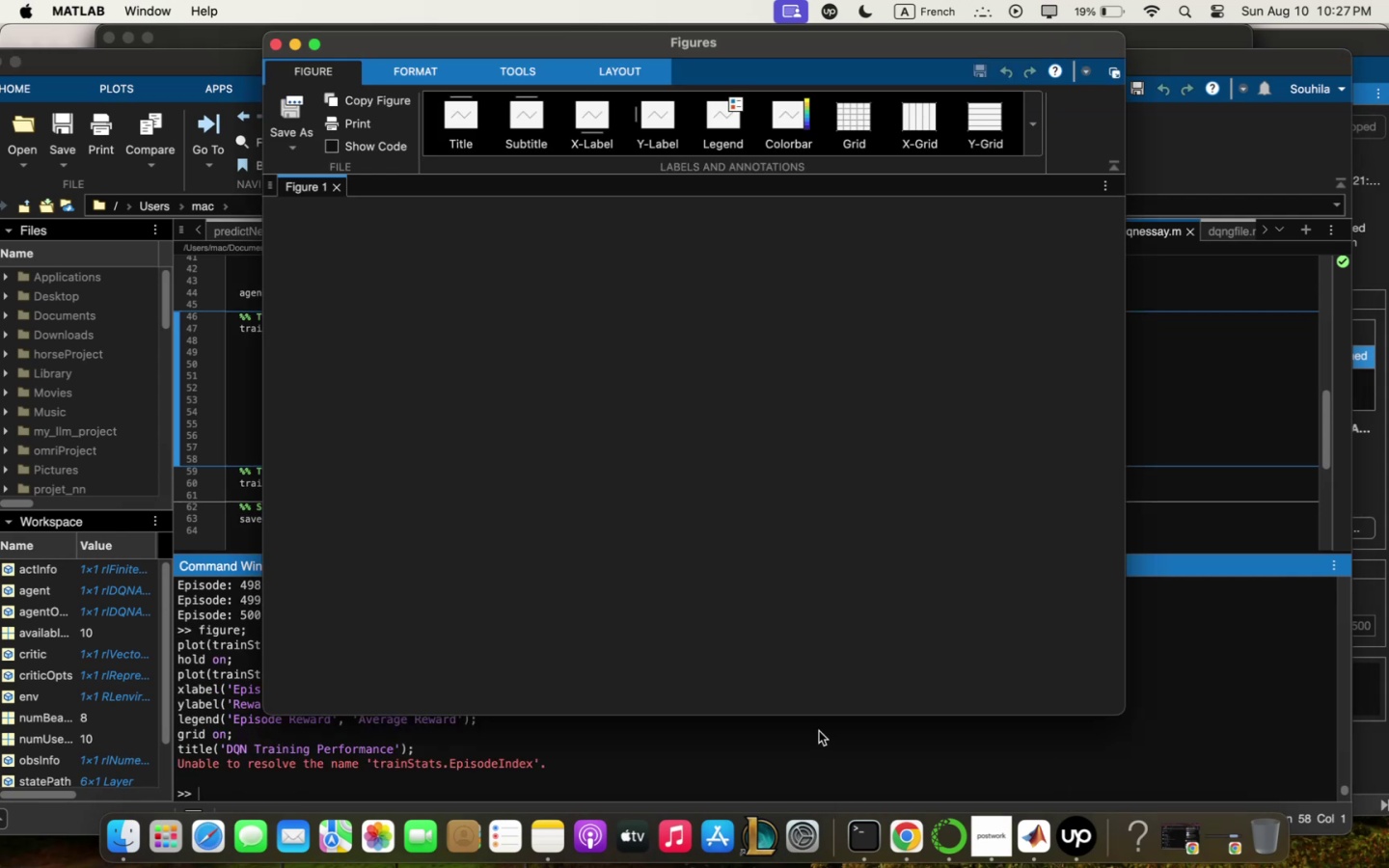 
left_click([889, 835])
 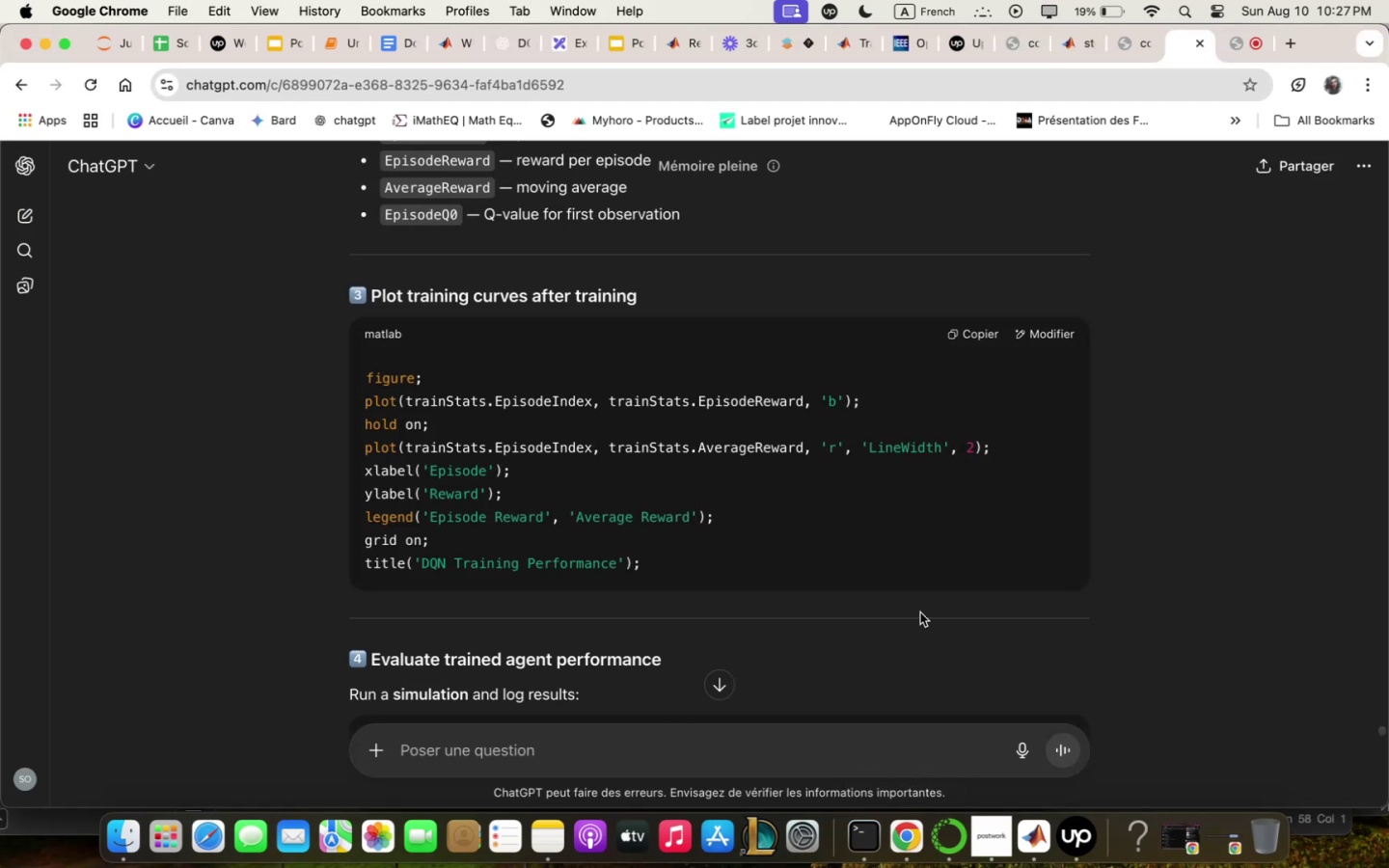 
scroll: coordinate [921, 611], scroll_direction: down, amount: 30.0
 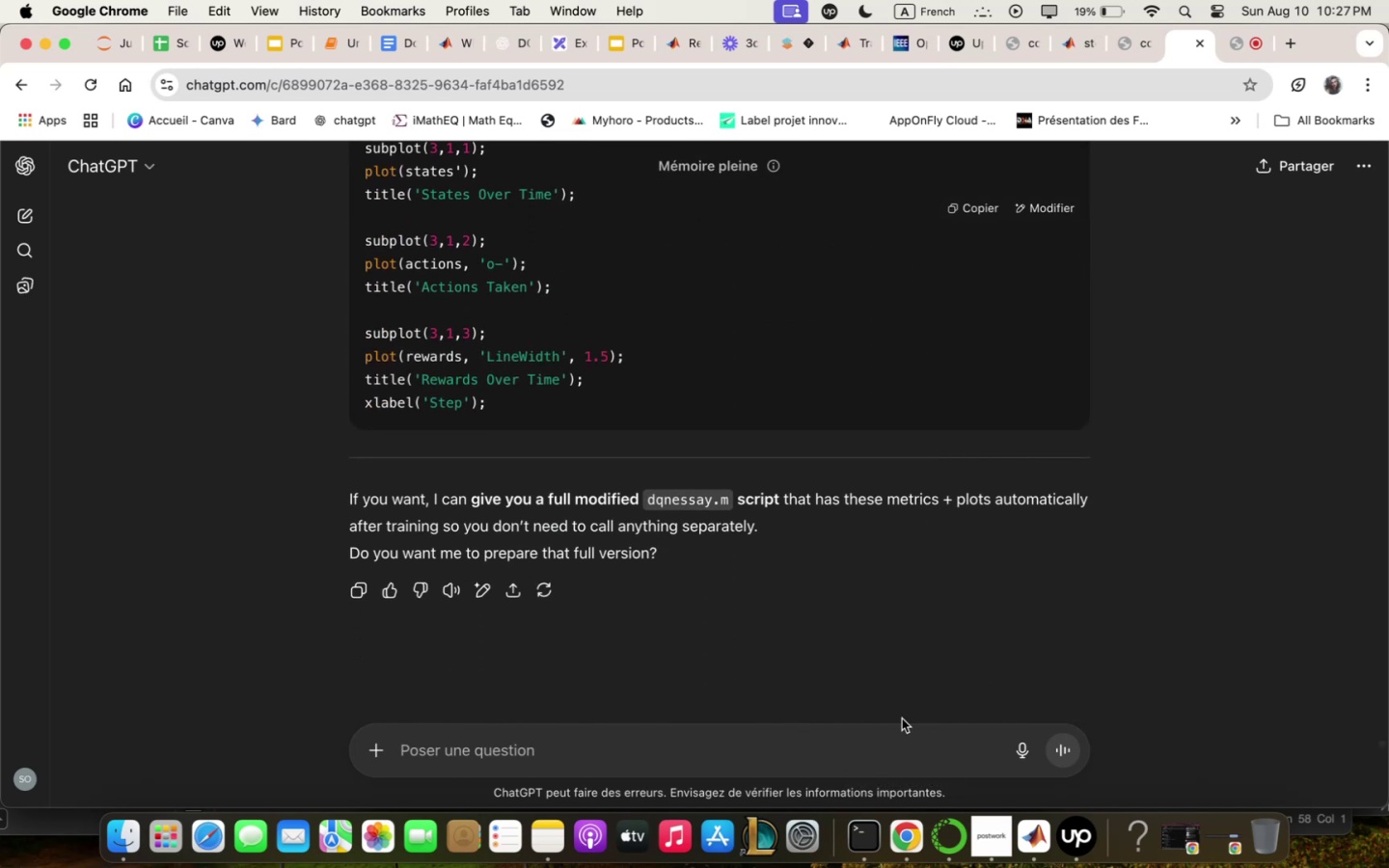 
left_click([914, 751])
 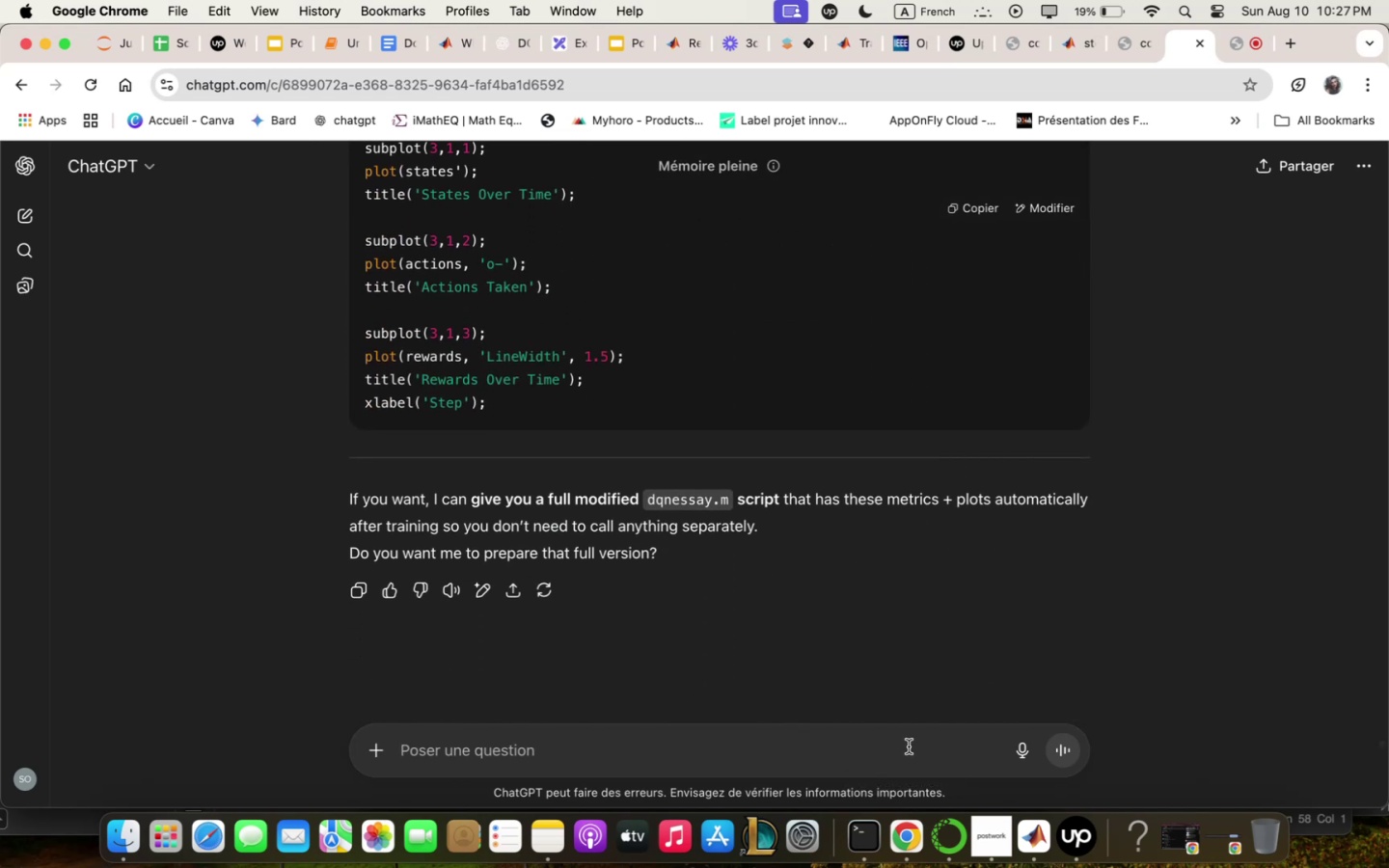 
type(yes)
 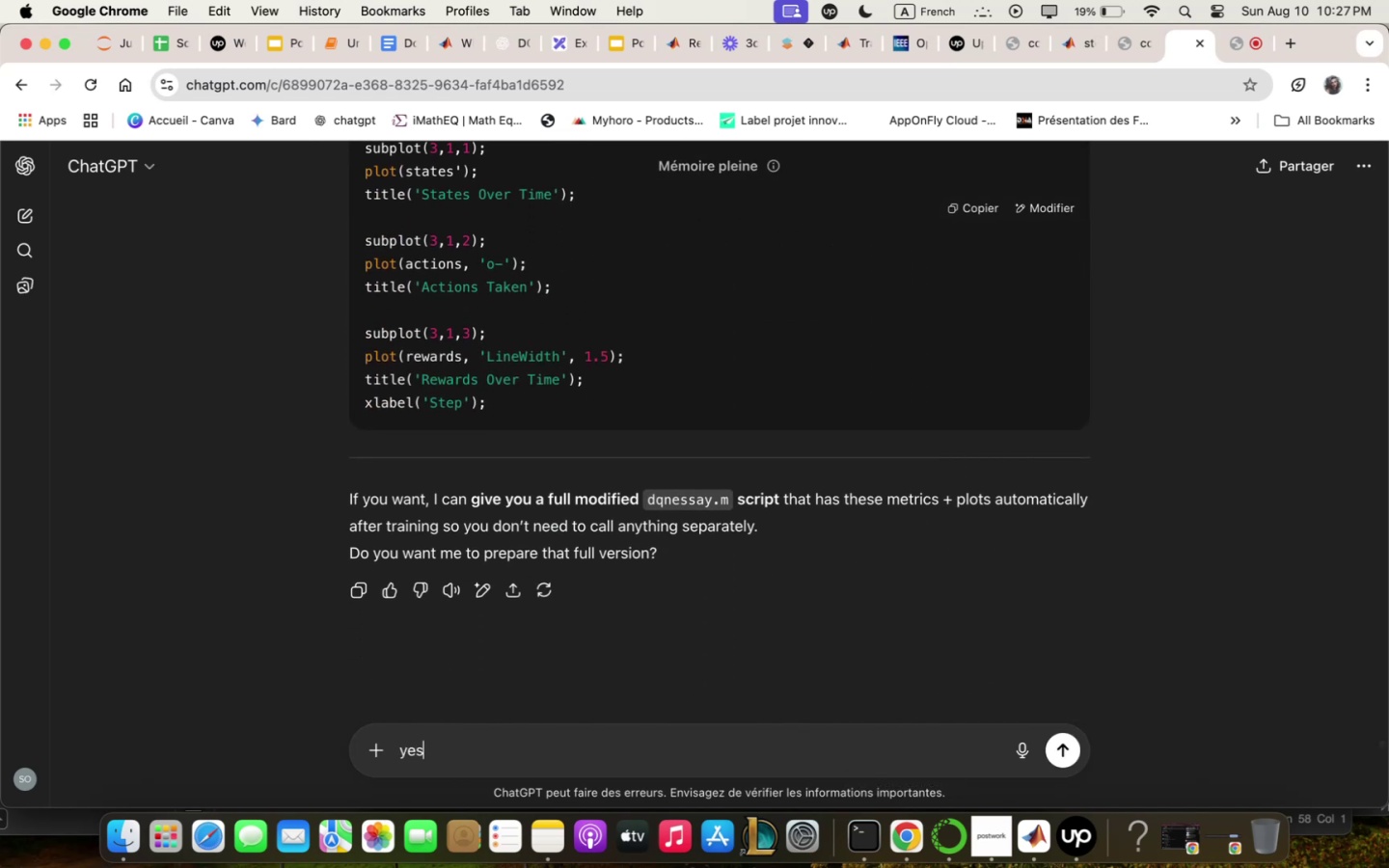 
key(Enter)
 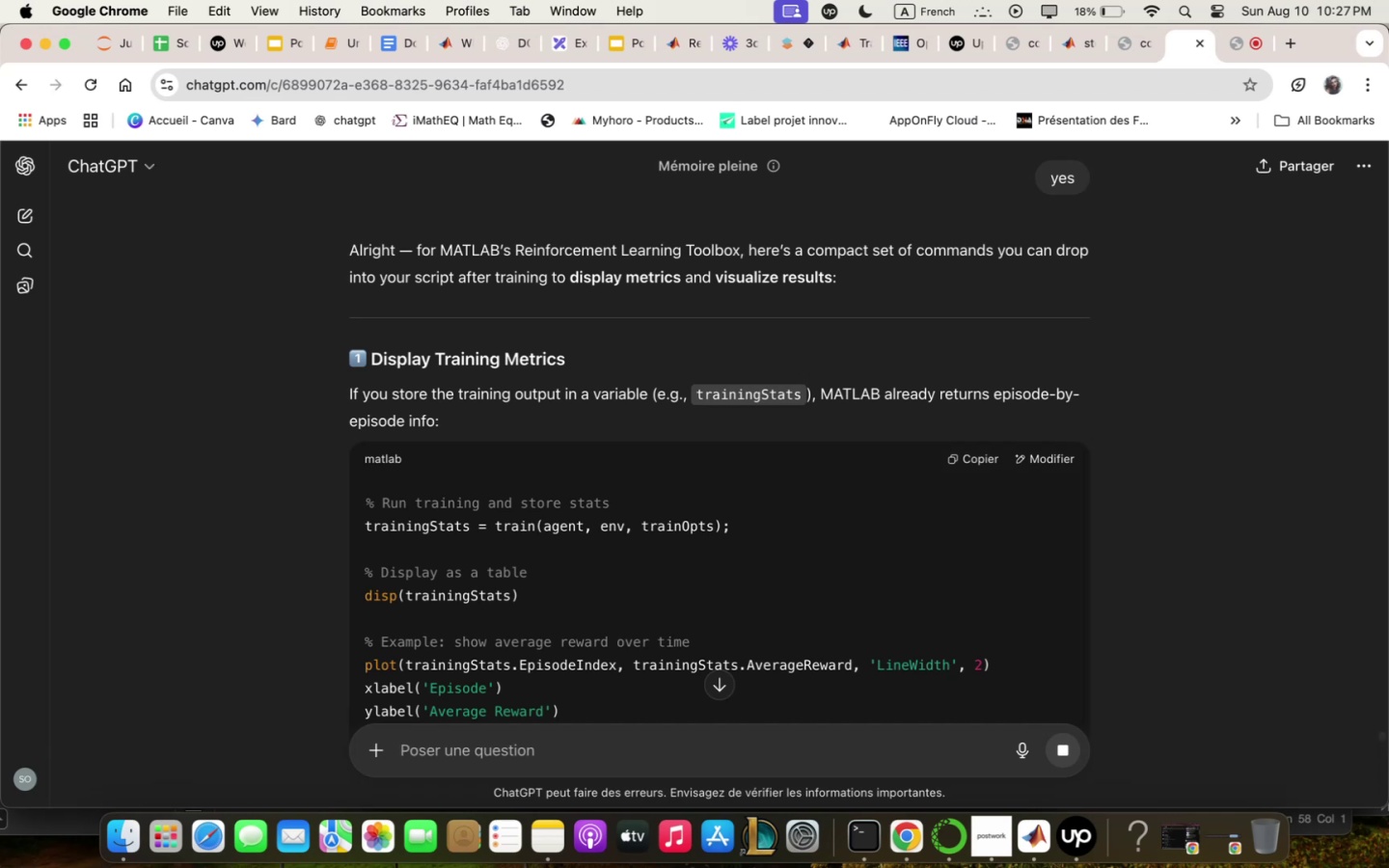 
wait(6.52)
 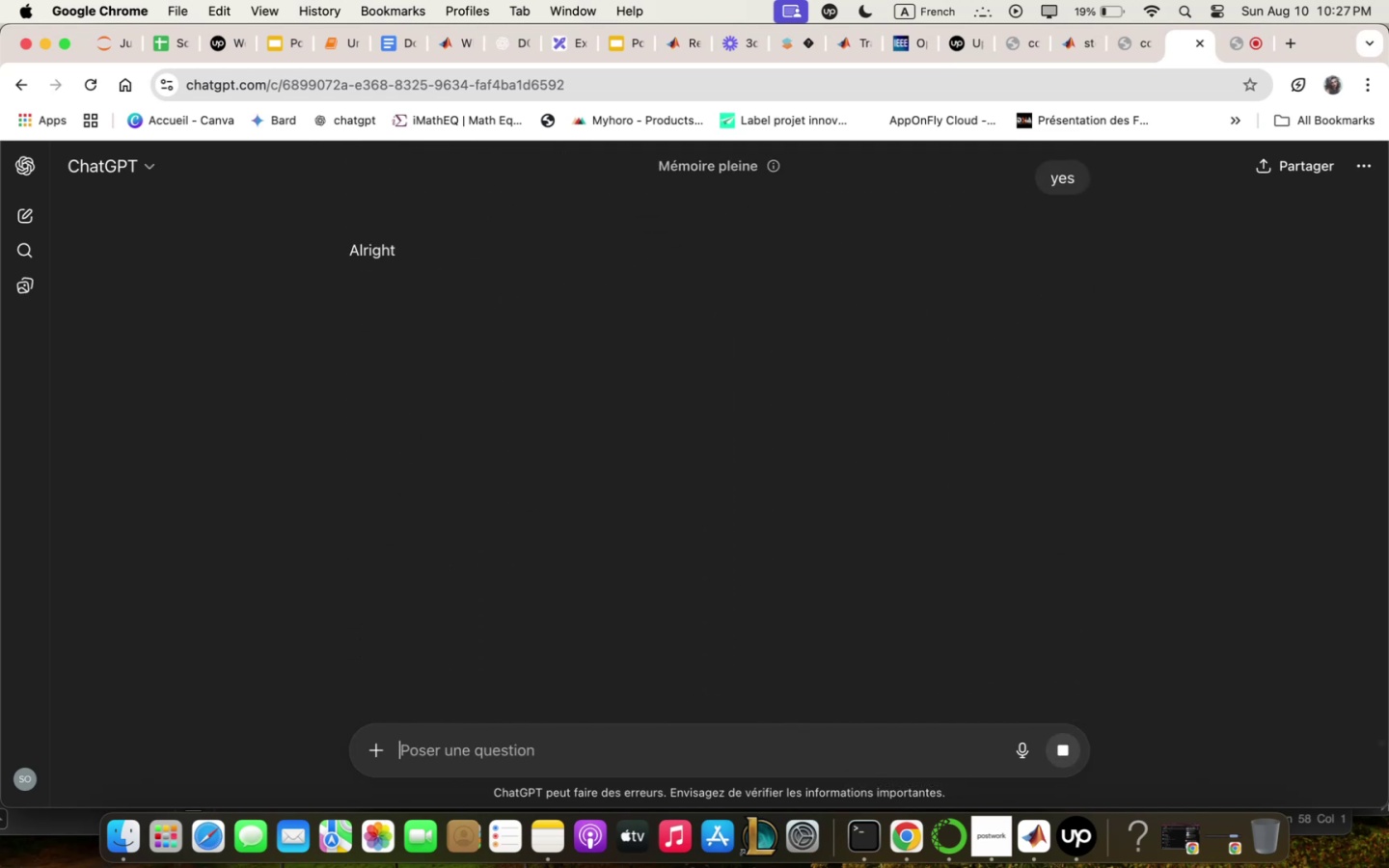 
scroll: coordinate [958, 584], scroll_direction: down, amount: 14.0
 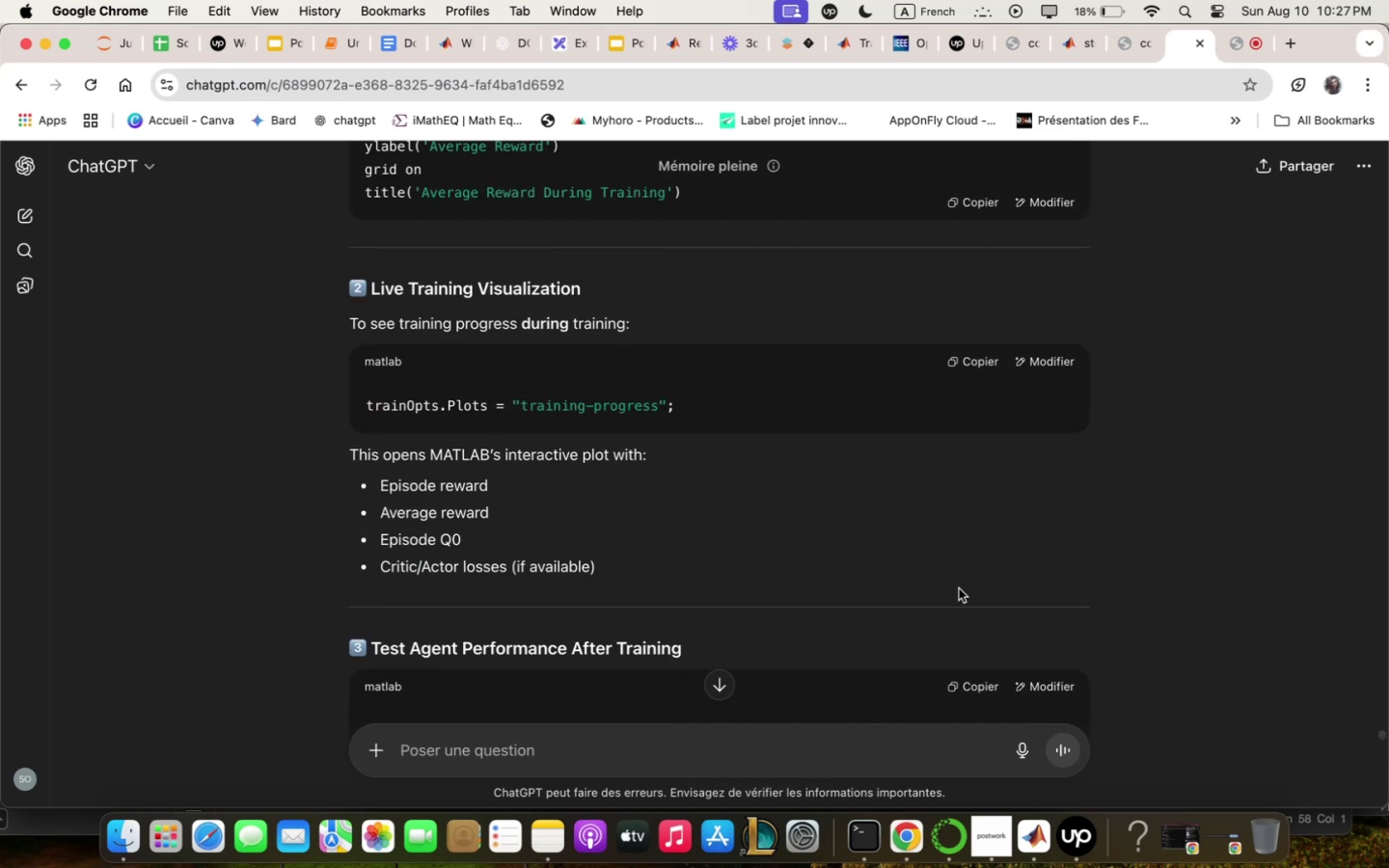 
scroll: coordinate [962, 586], scroll_direction: up, amount: 11.0
 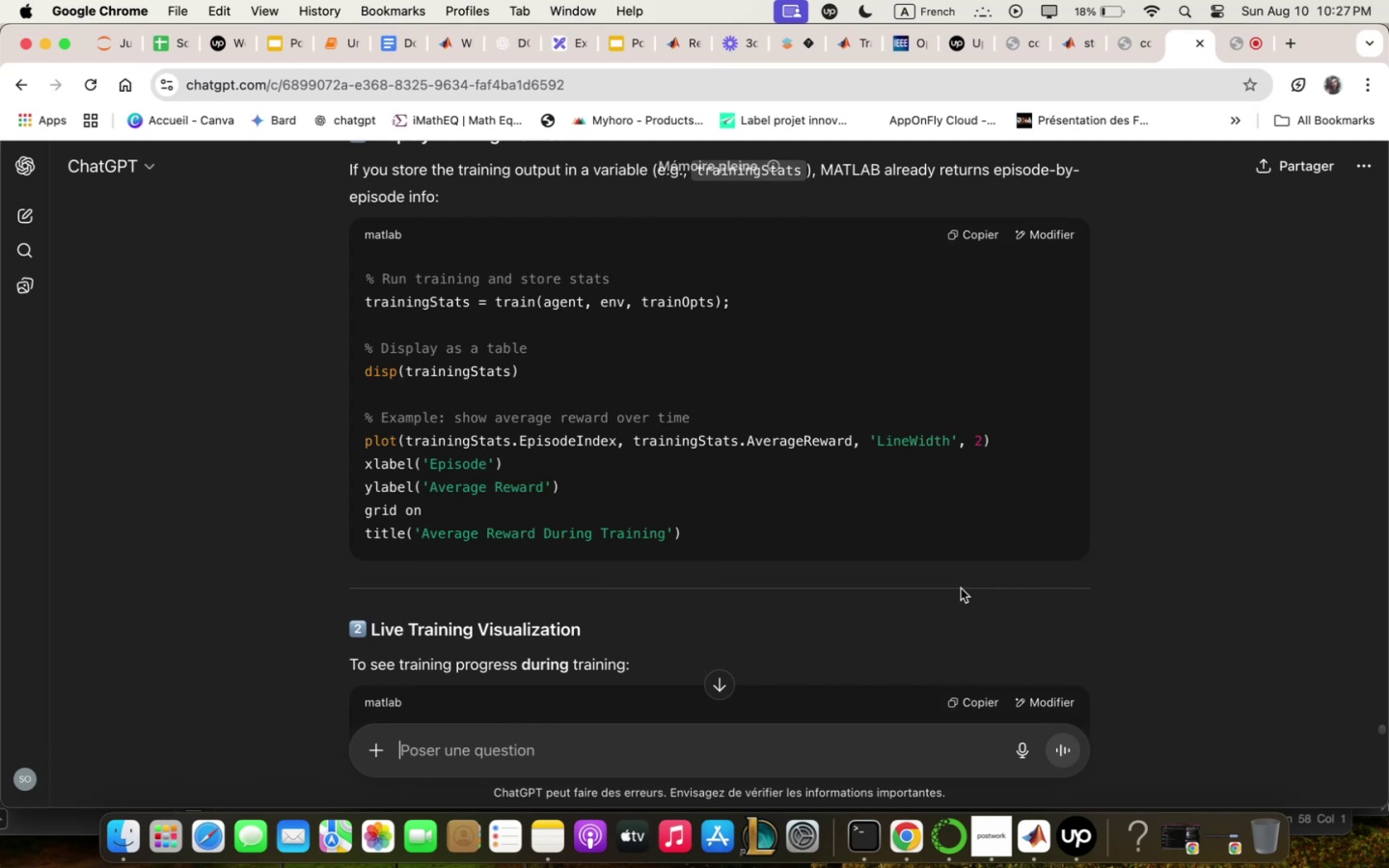 
wait(13.09)
 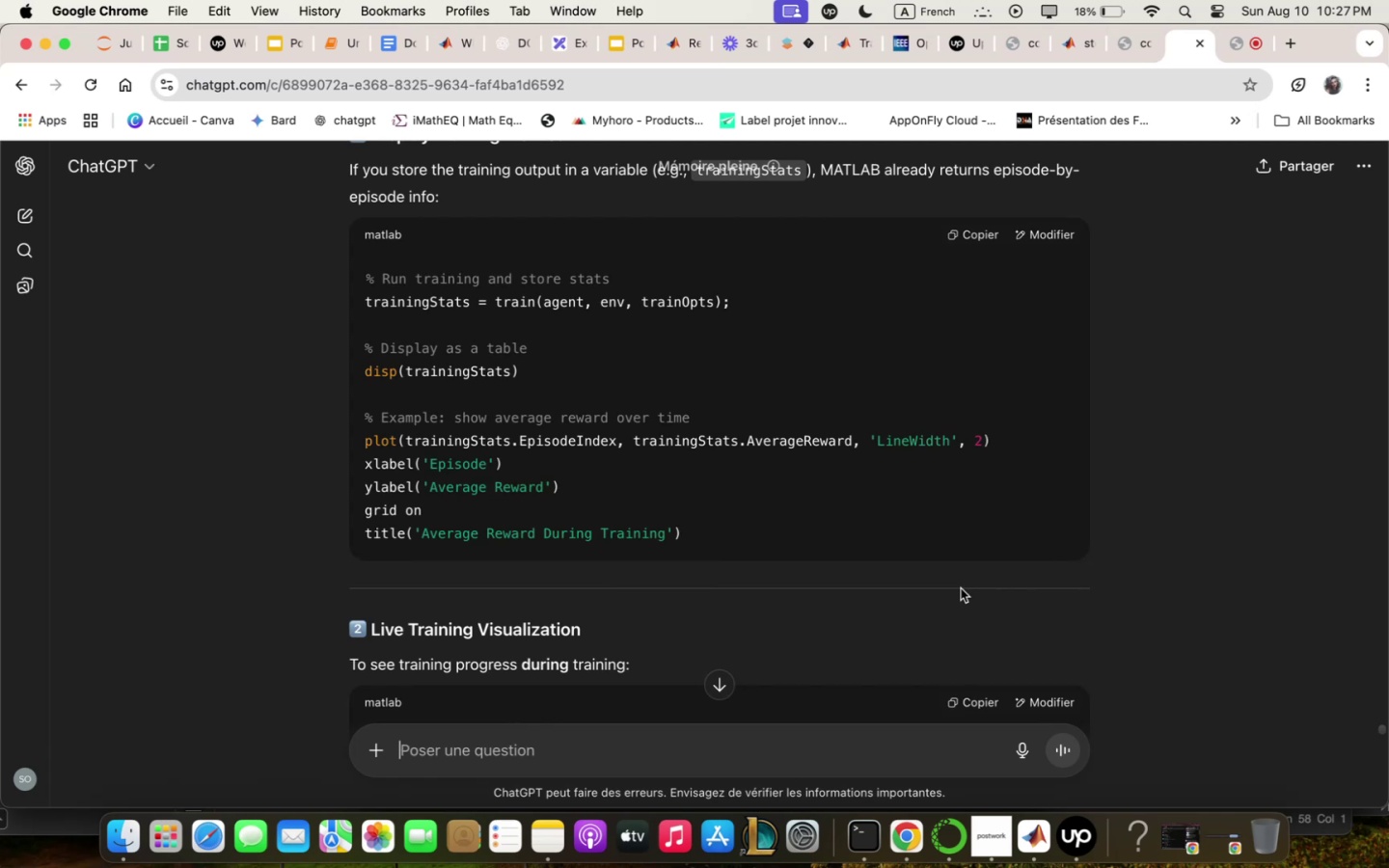 
left_click([982, 231])
 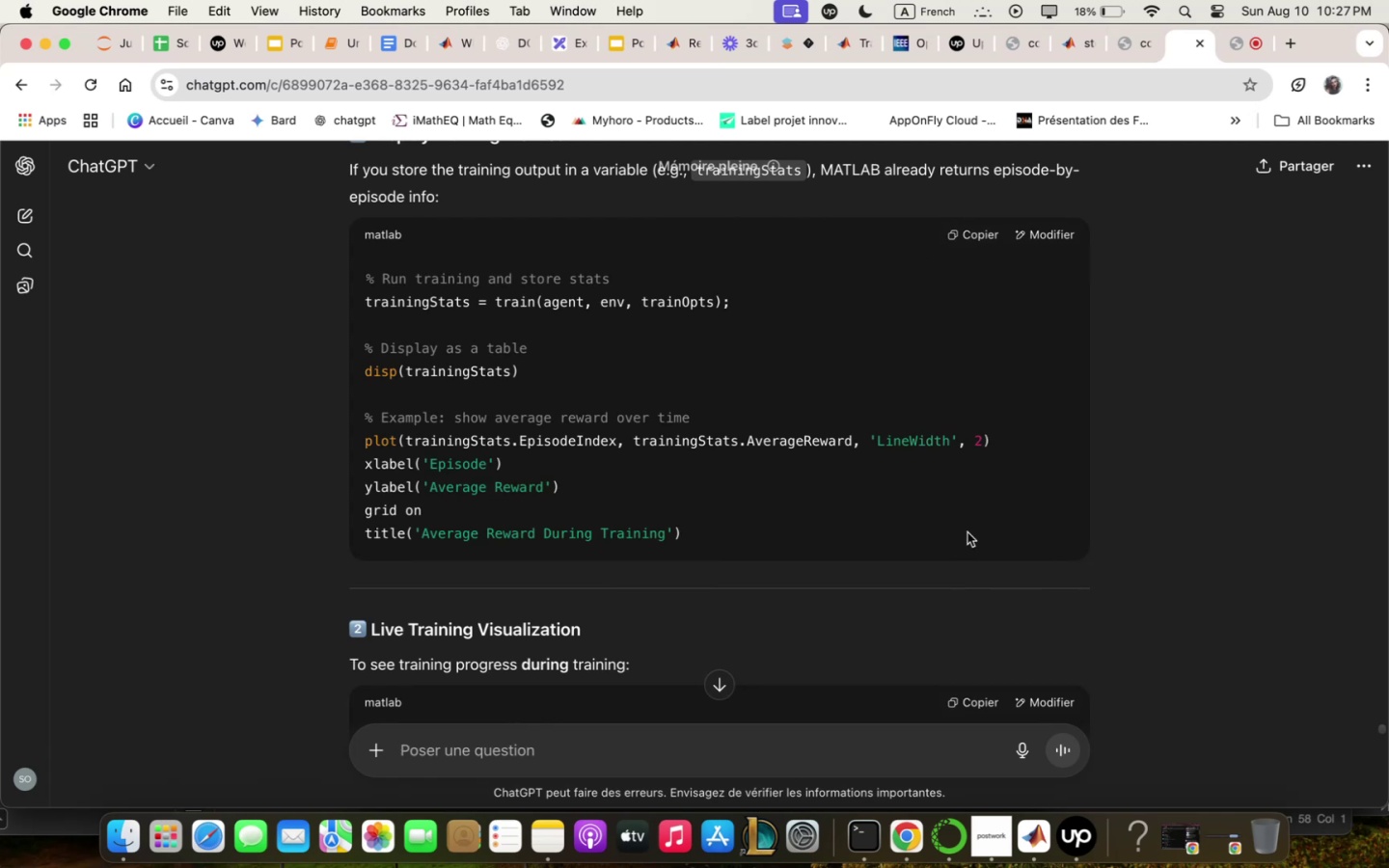 
scroll: coordinate [969, 517], scroll_direction: down, amount: 33.0
 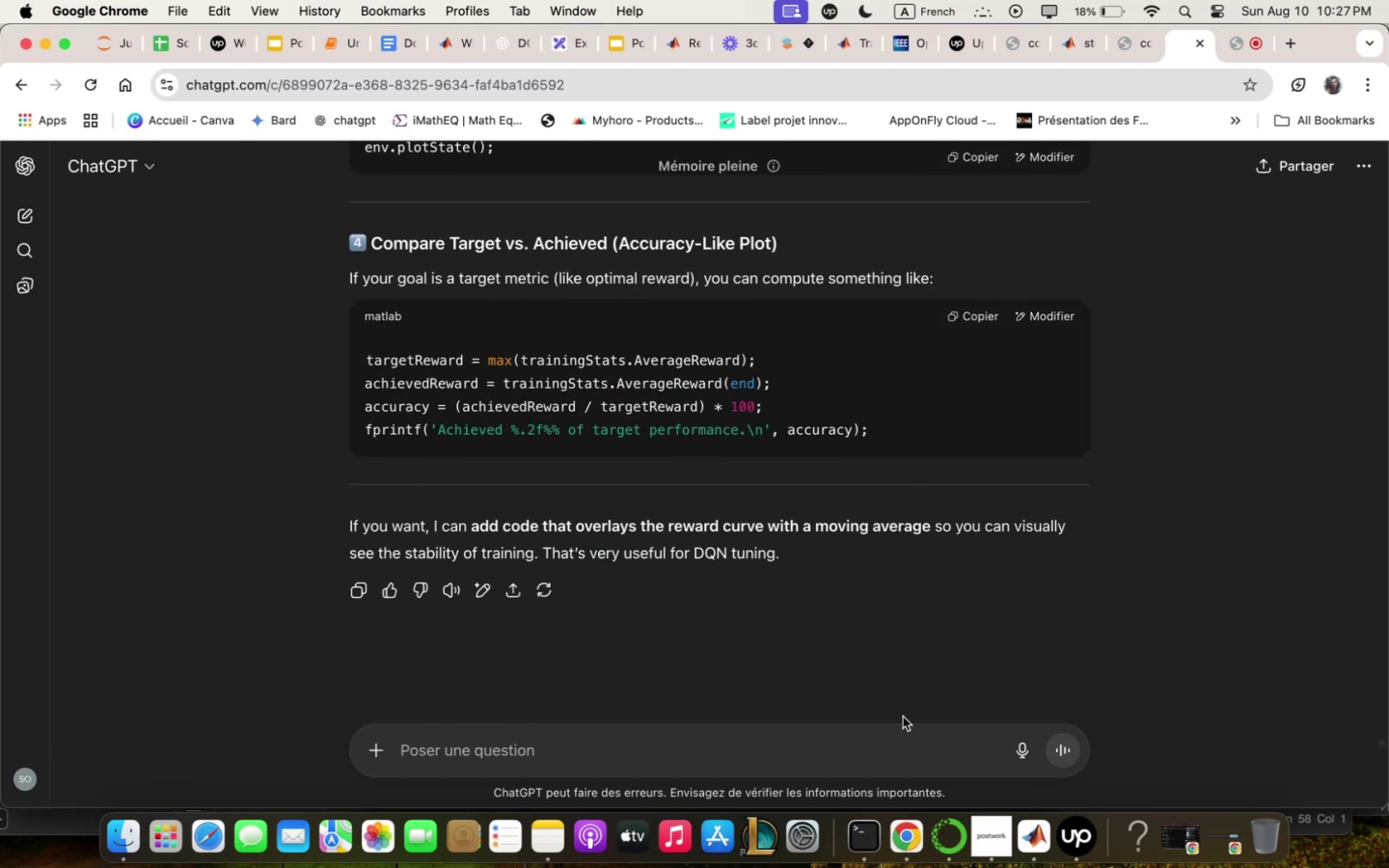 
left_click([904, 742])
 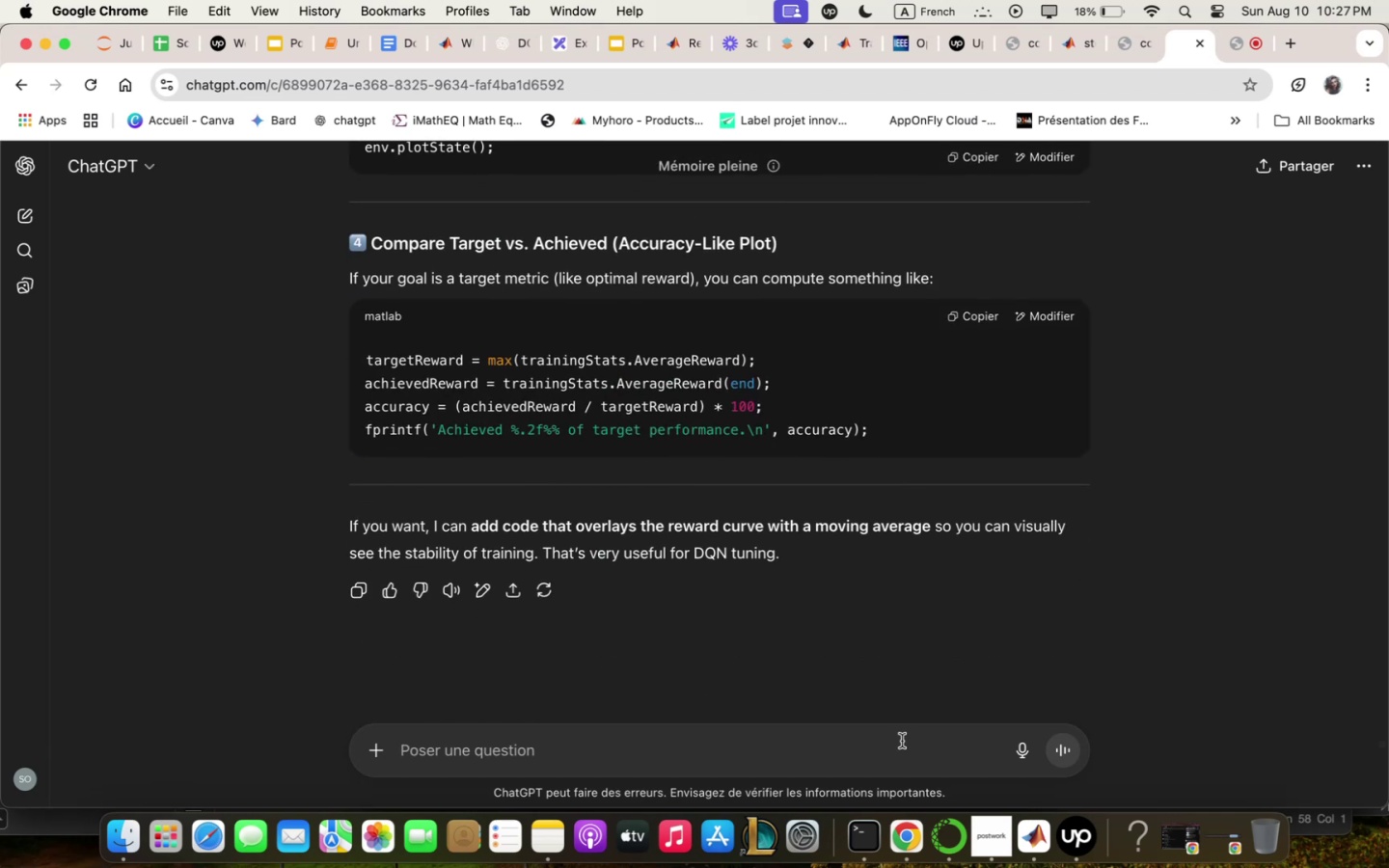 
type(givr)
key(Backspace)
type(e full script zith updqtes)
 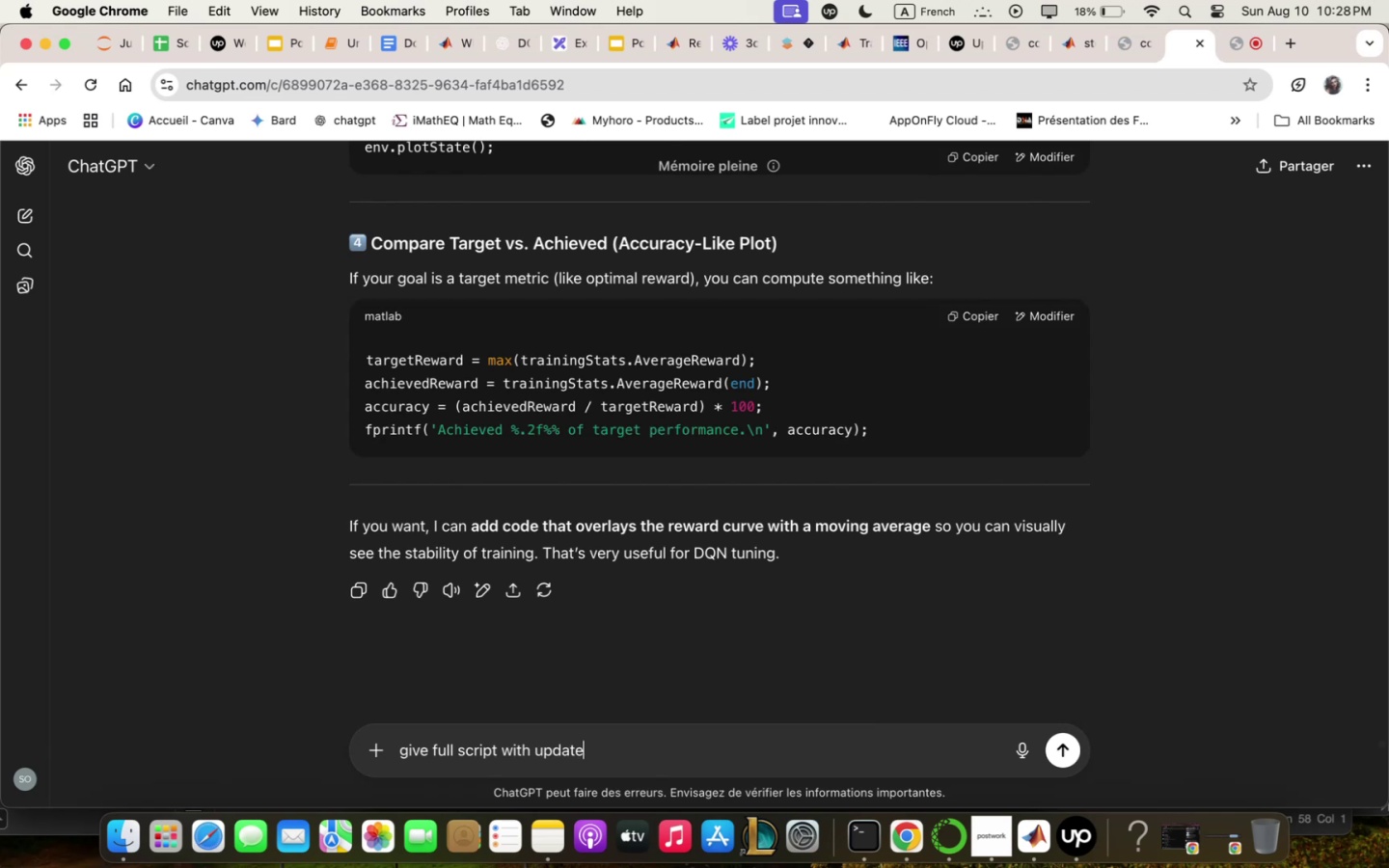 
key(Enter)
 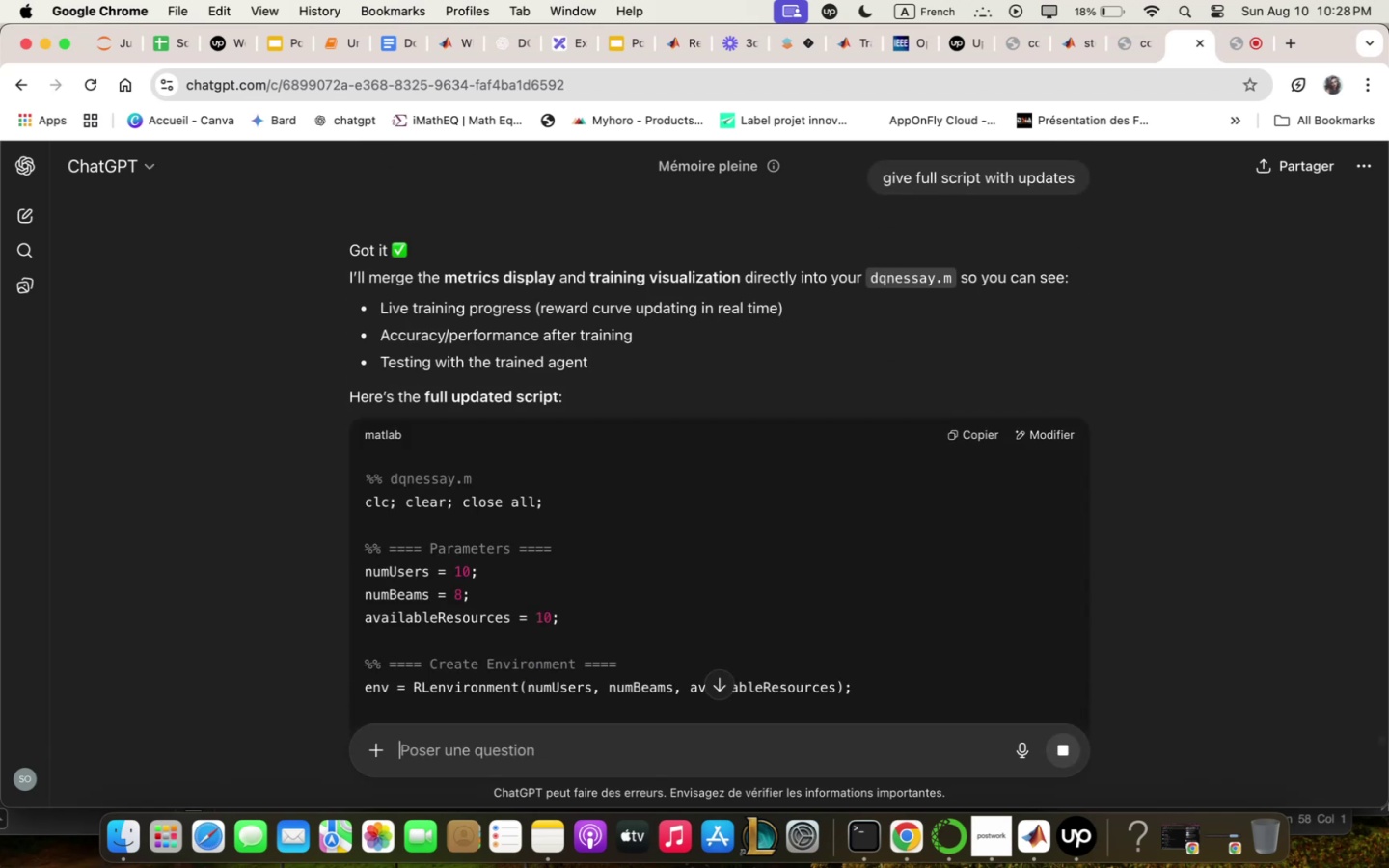 
wait(5.97)
 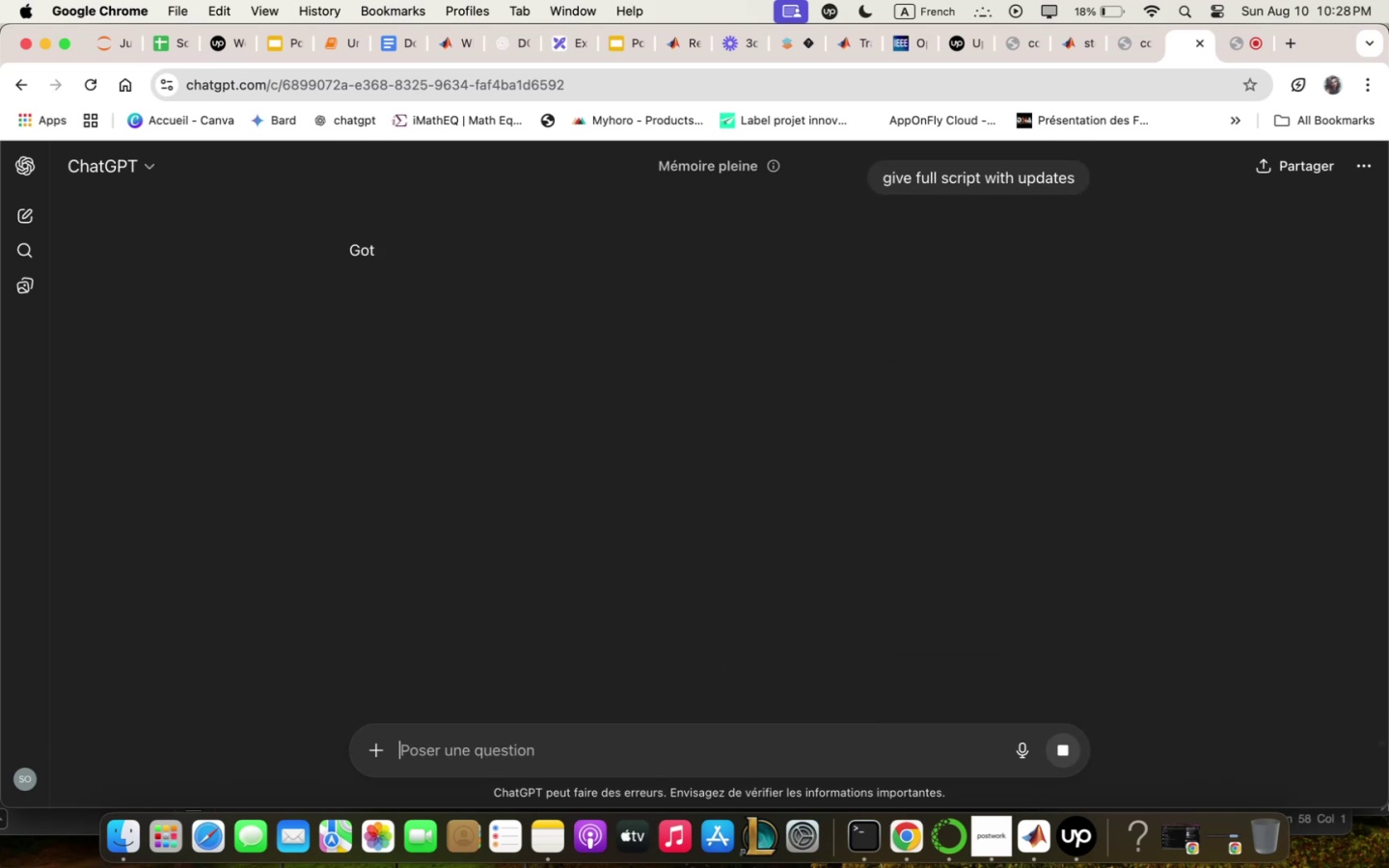 
scroll: coordinate [952, 687], scroll_direction: down, amount: 75.0
 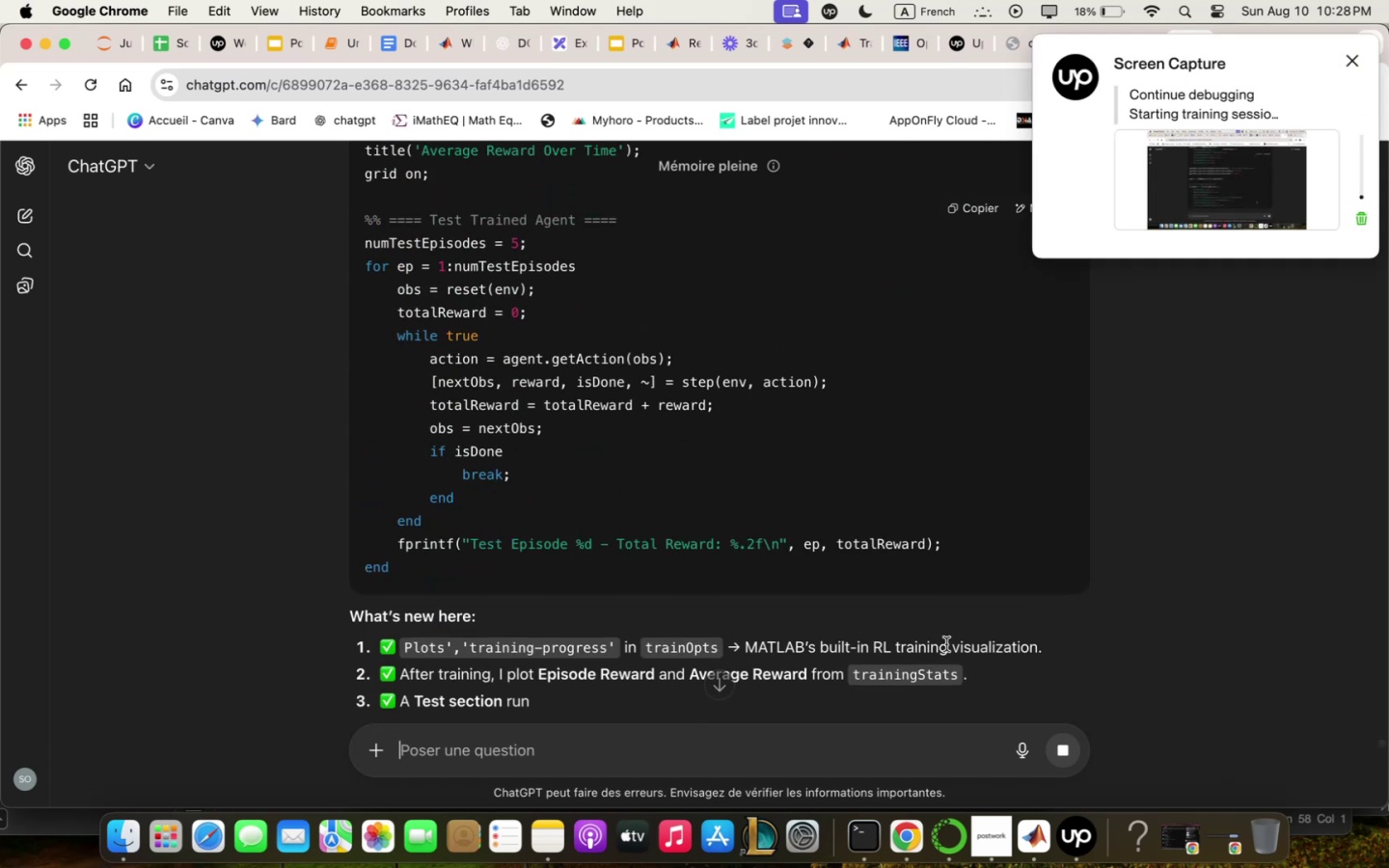 
scroll: coordinate [947, 644], scroll_direction: down, amount: 6.0
 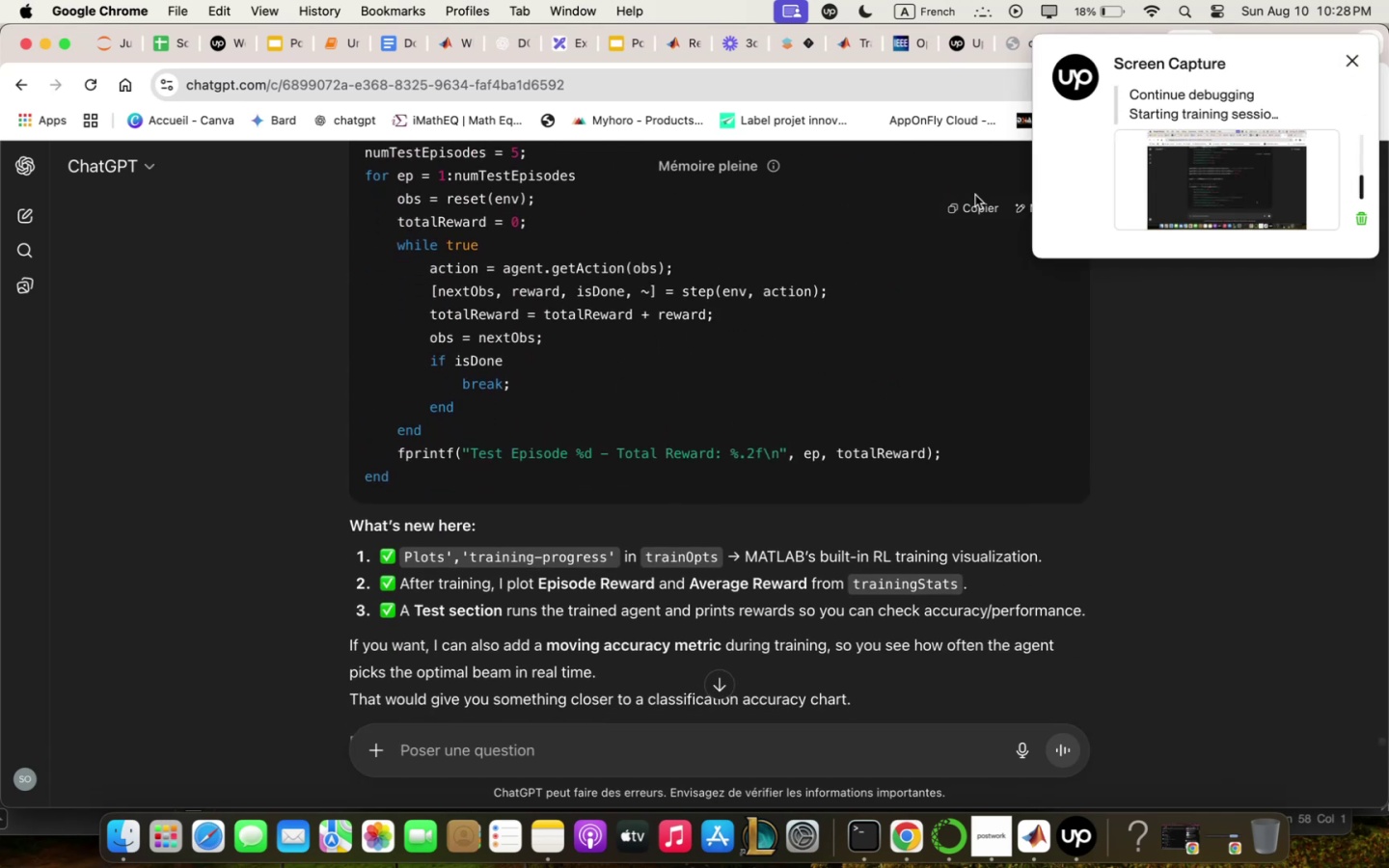 
left_click([974, 201])
 